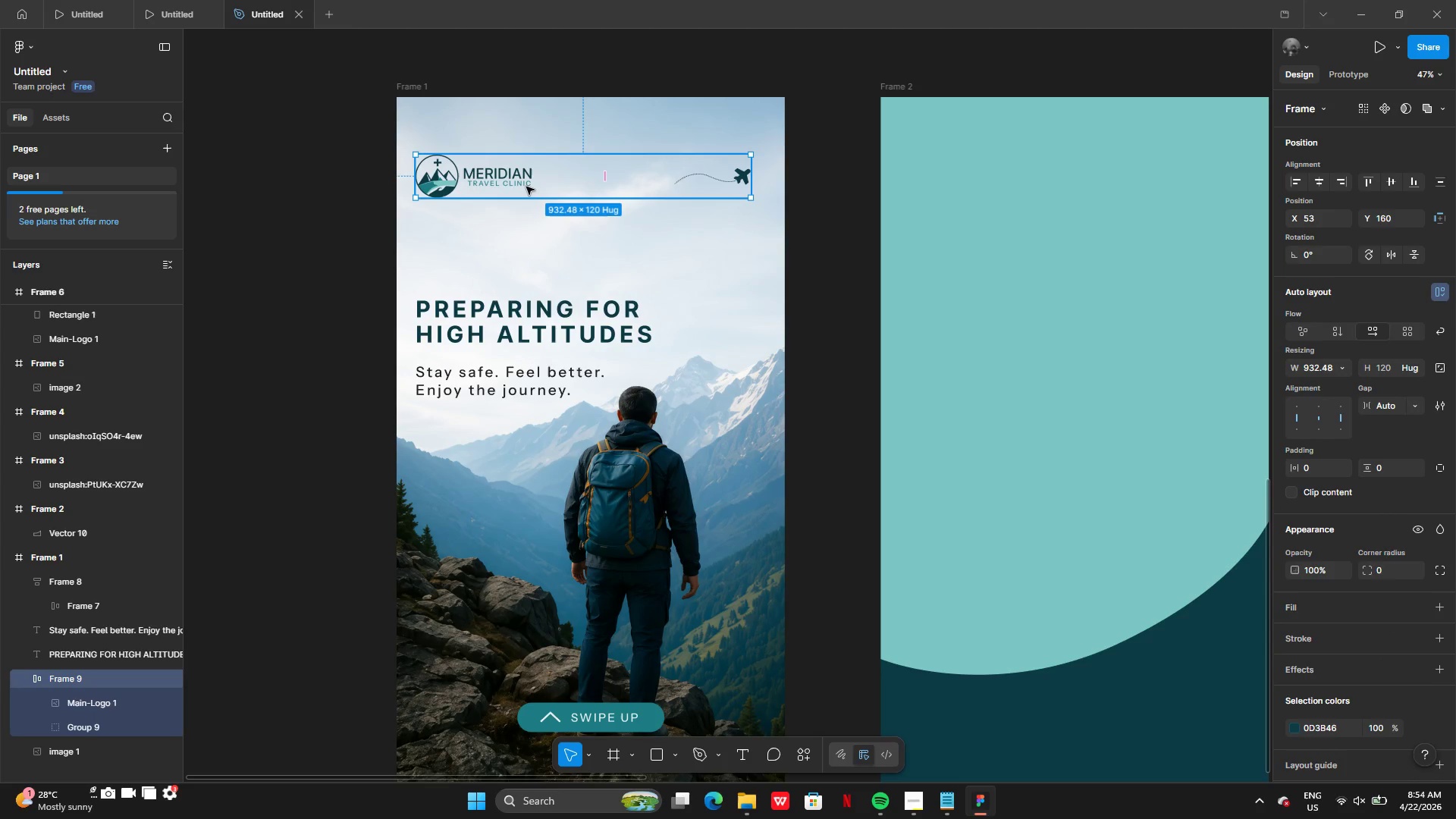 
hold_key(key=ShiftLeft, duration=2.64)
left_click([527, 306])
 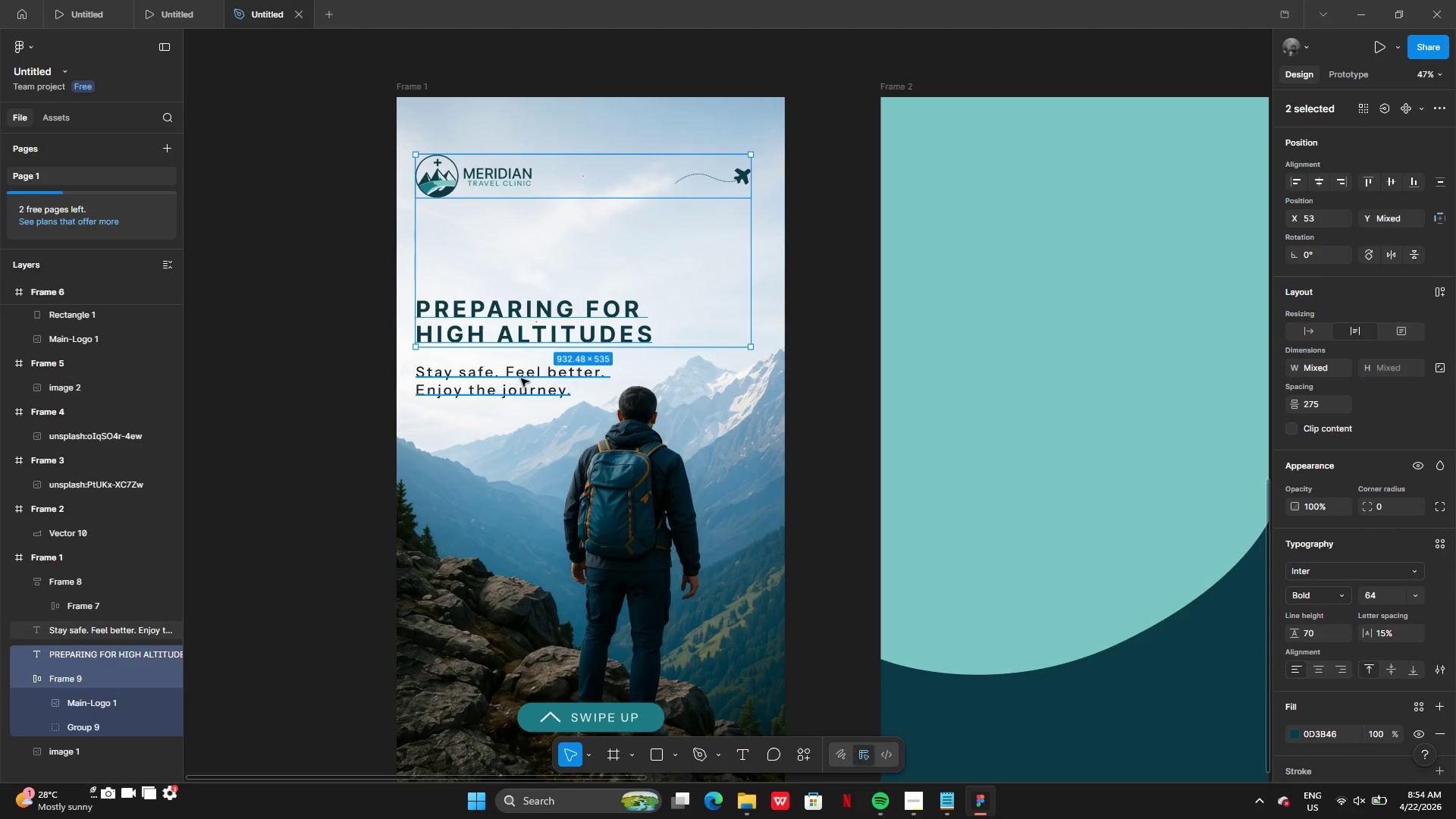 
left_click([521, 378])
 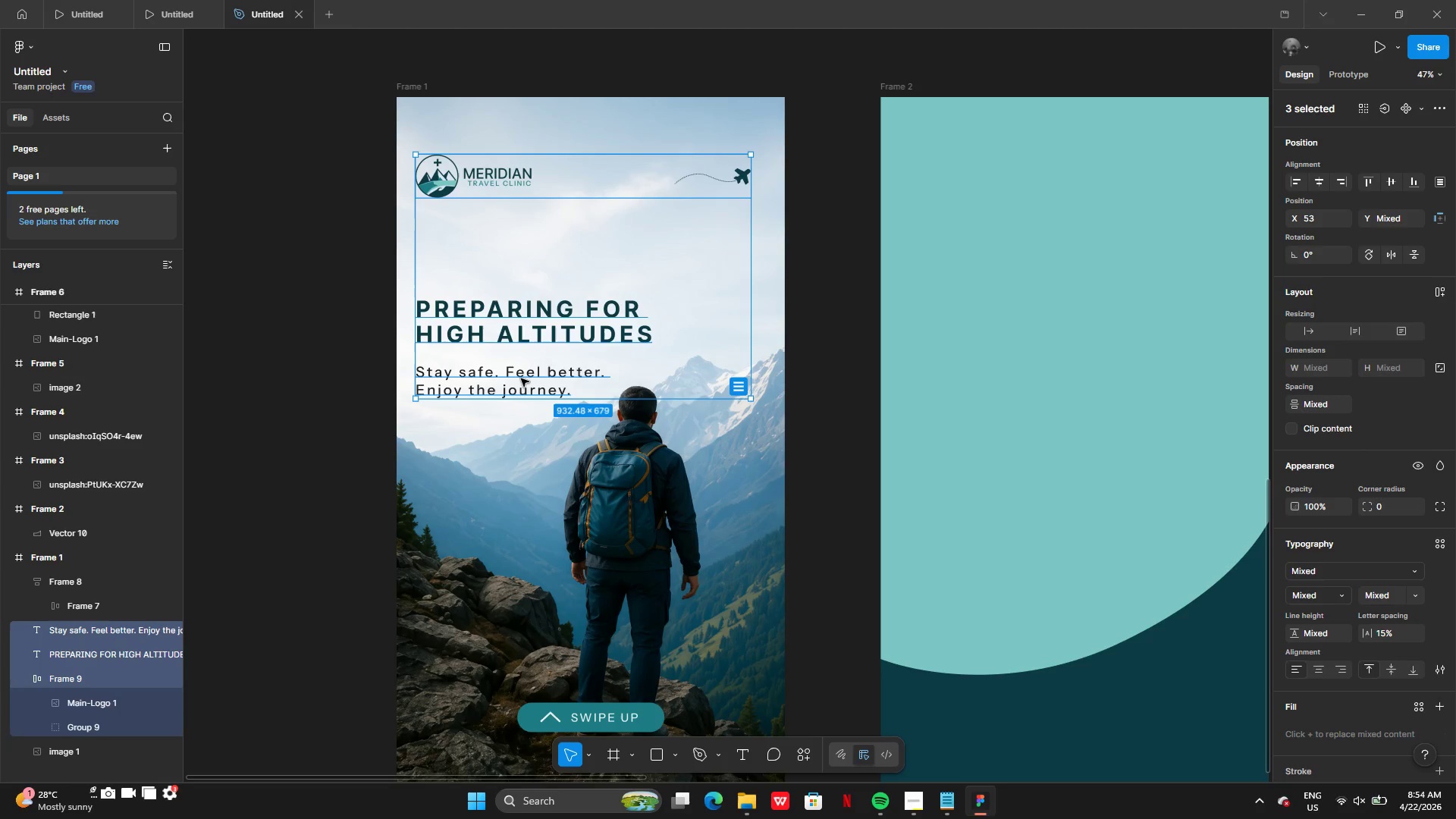 
key(Control+C)
 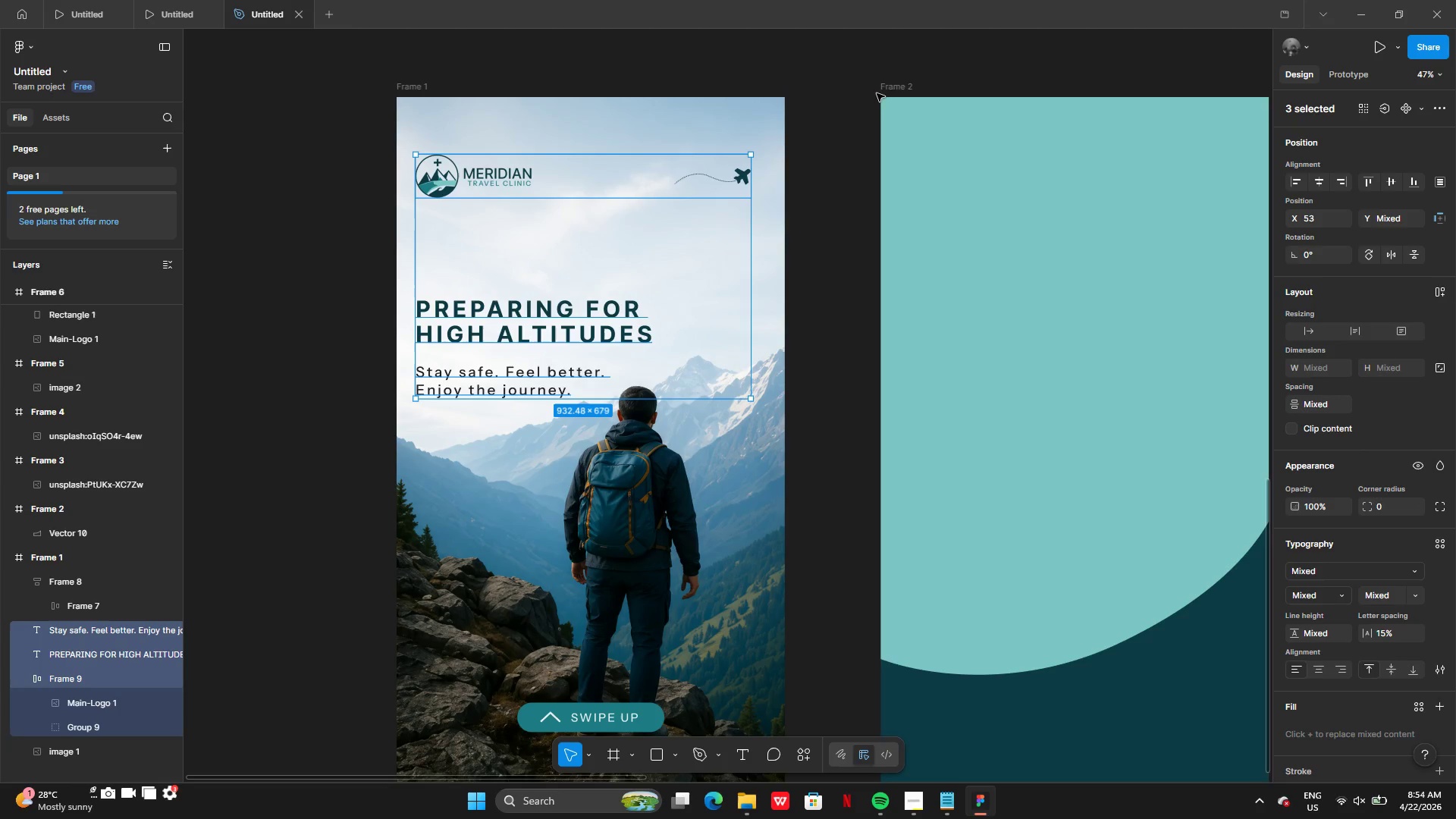 
left_click([890, 89])
 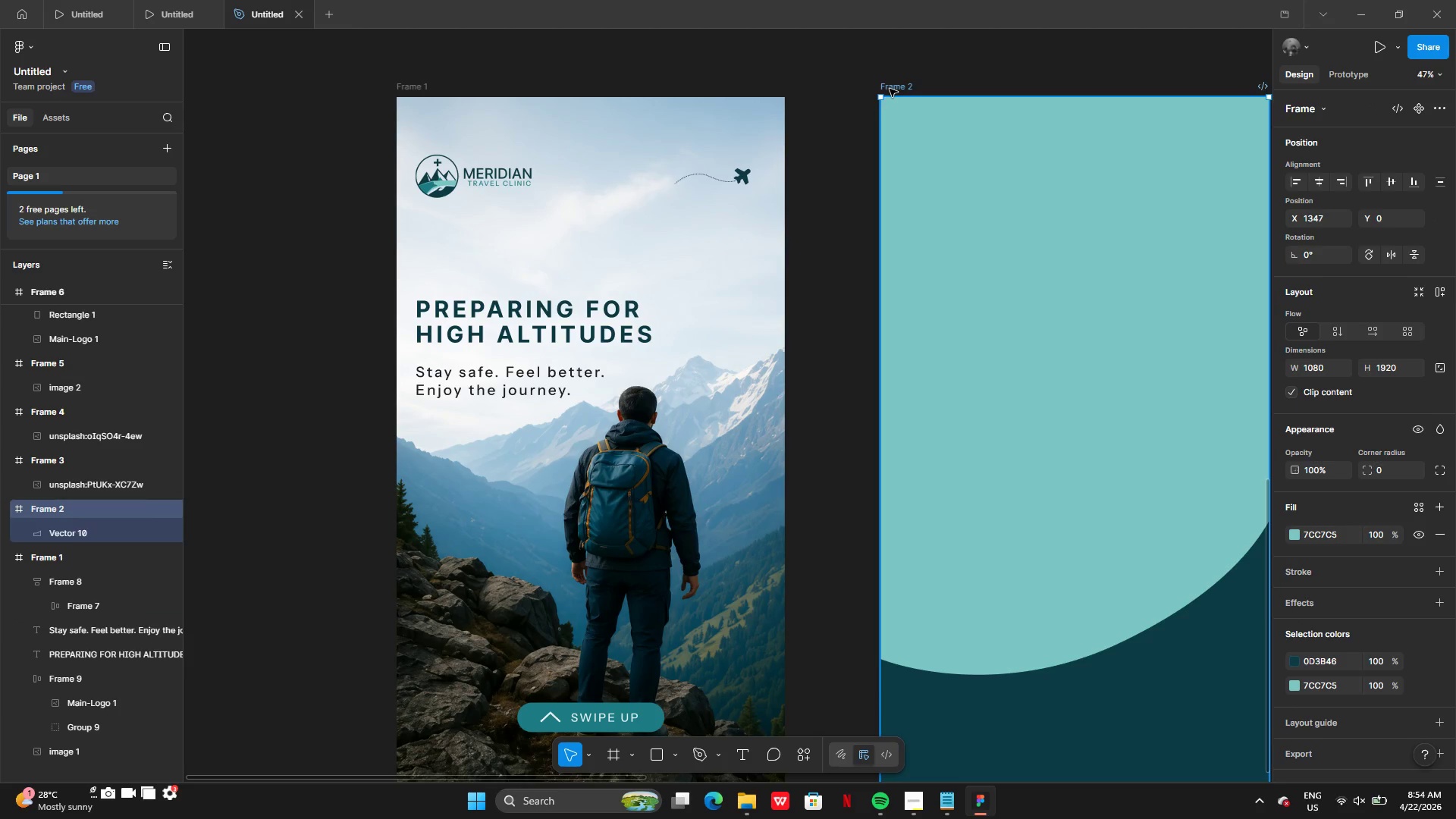 
key(Control+V)
 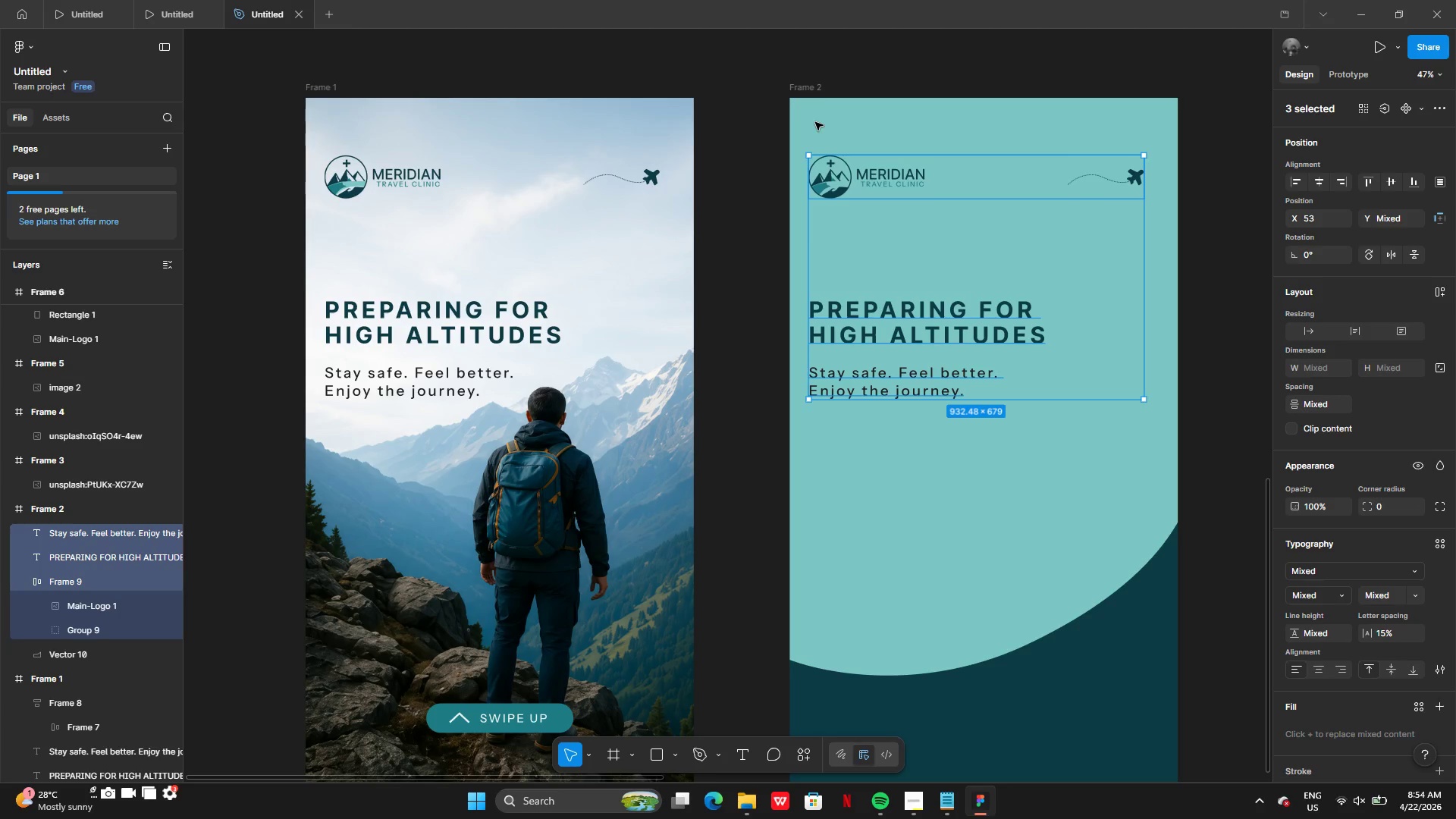 
wait(14.75)
 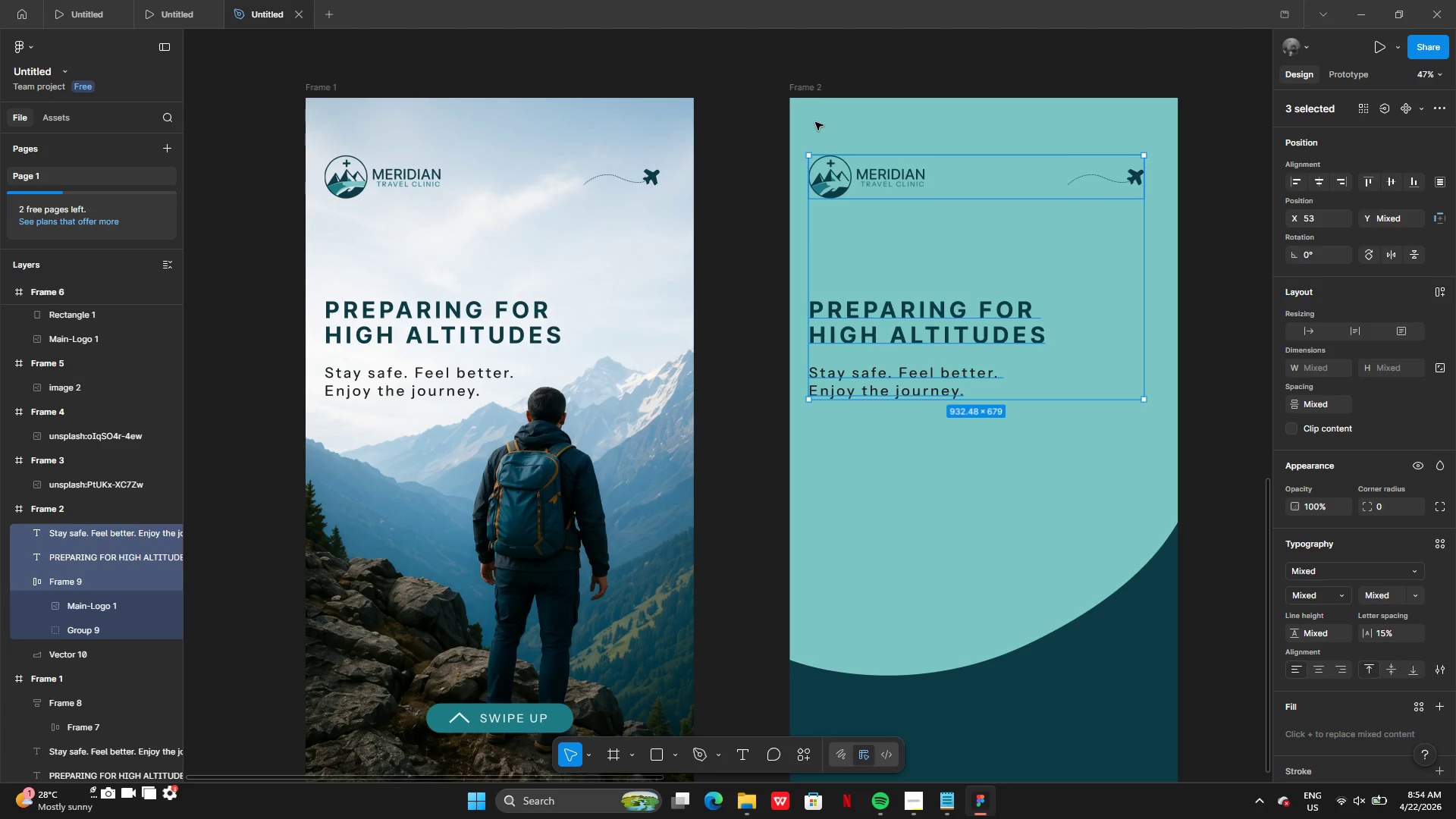 
left_click([804, 88])
 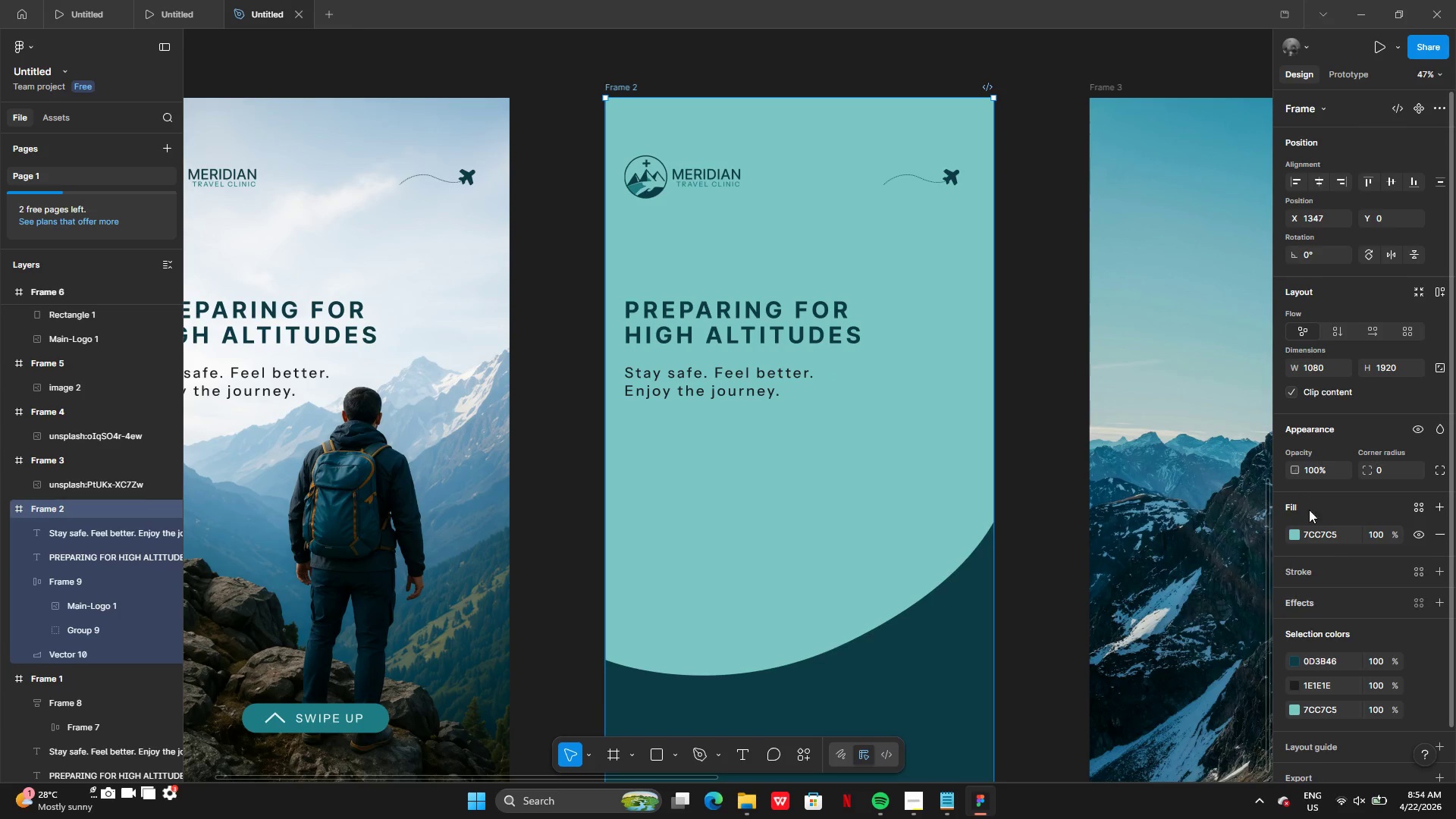 
left_click([1296, 532])
 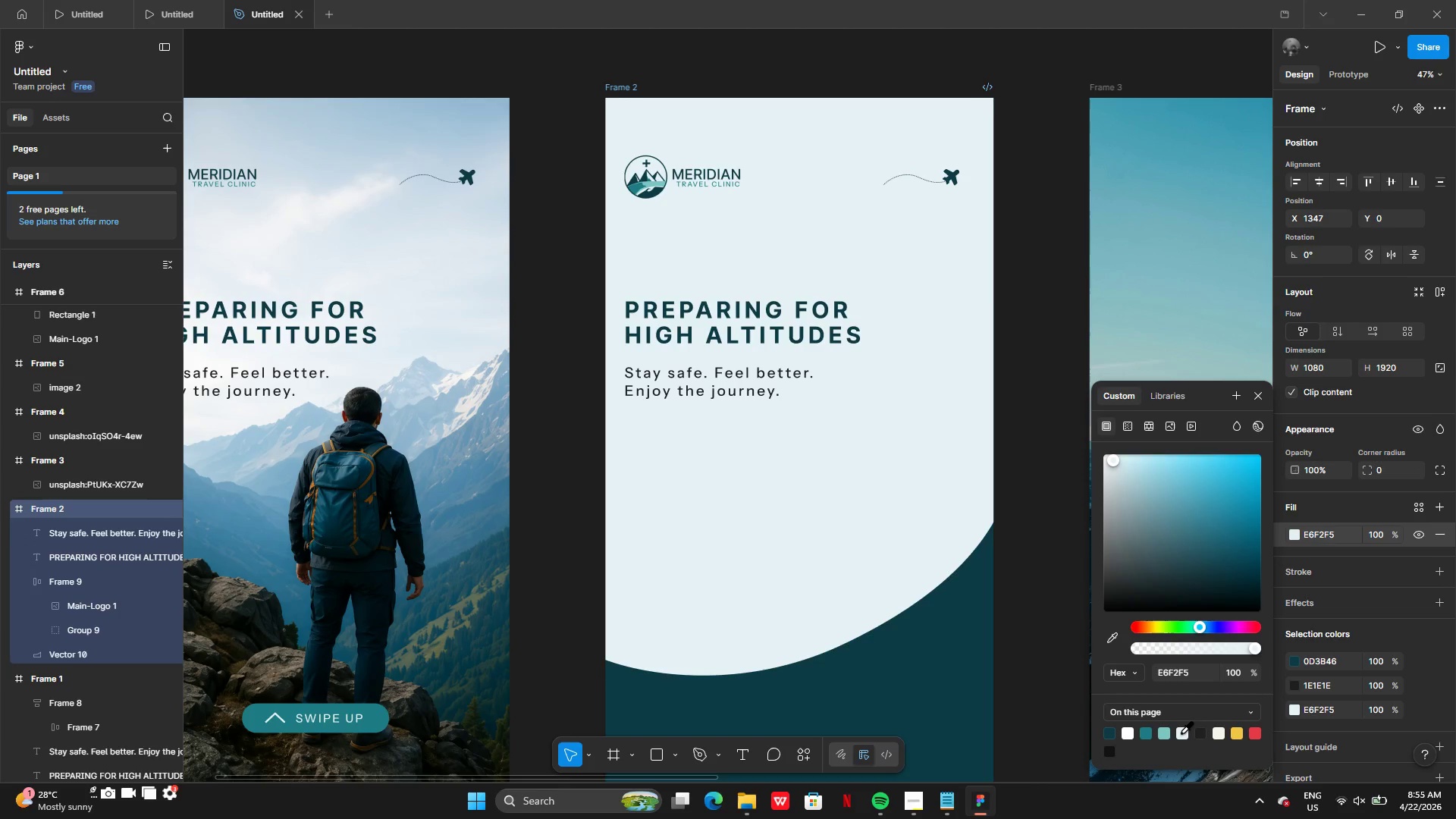 
left_click([1035, 213])
 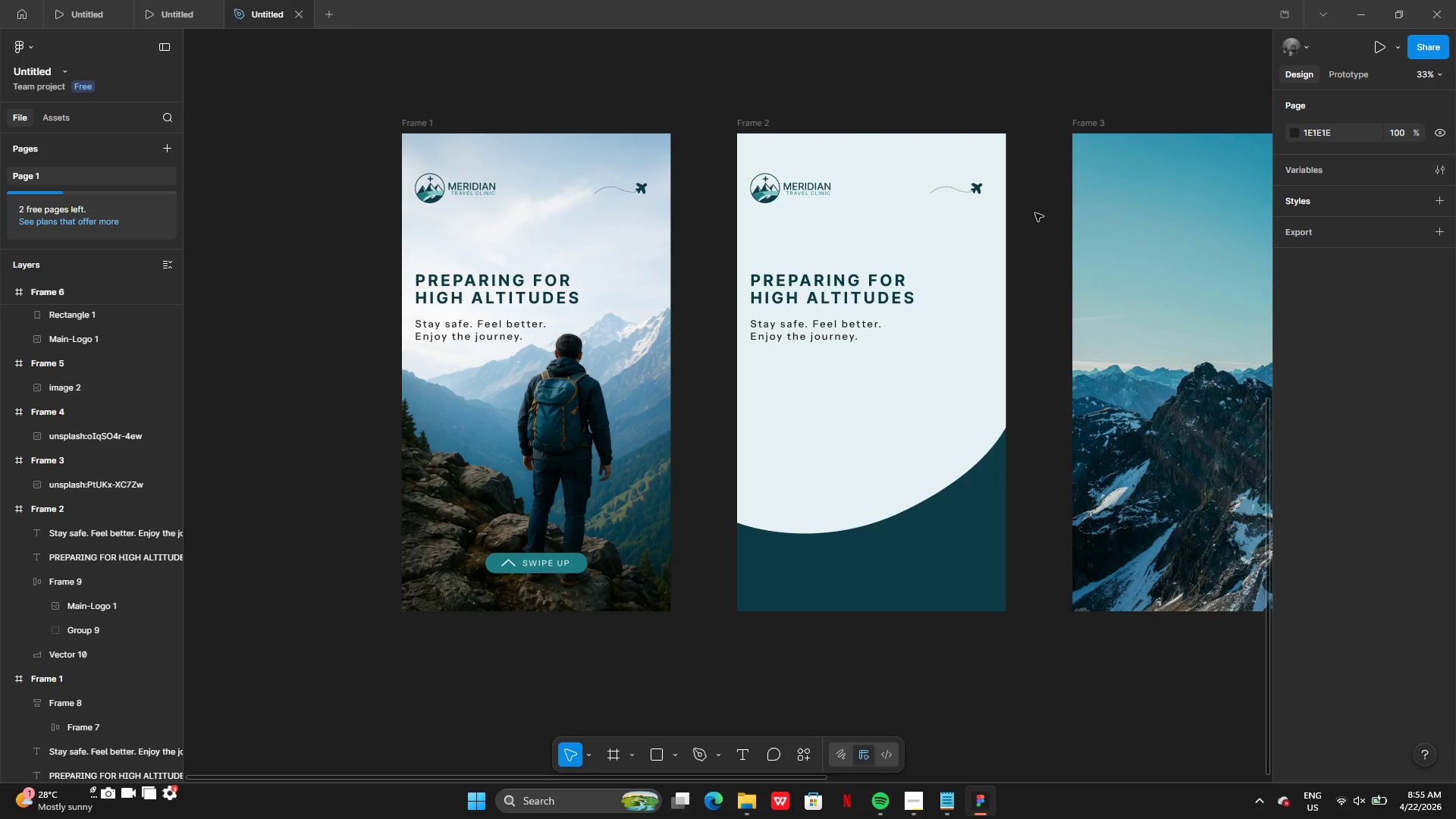 
wait(22.06)
 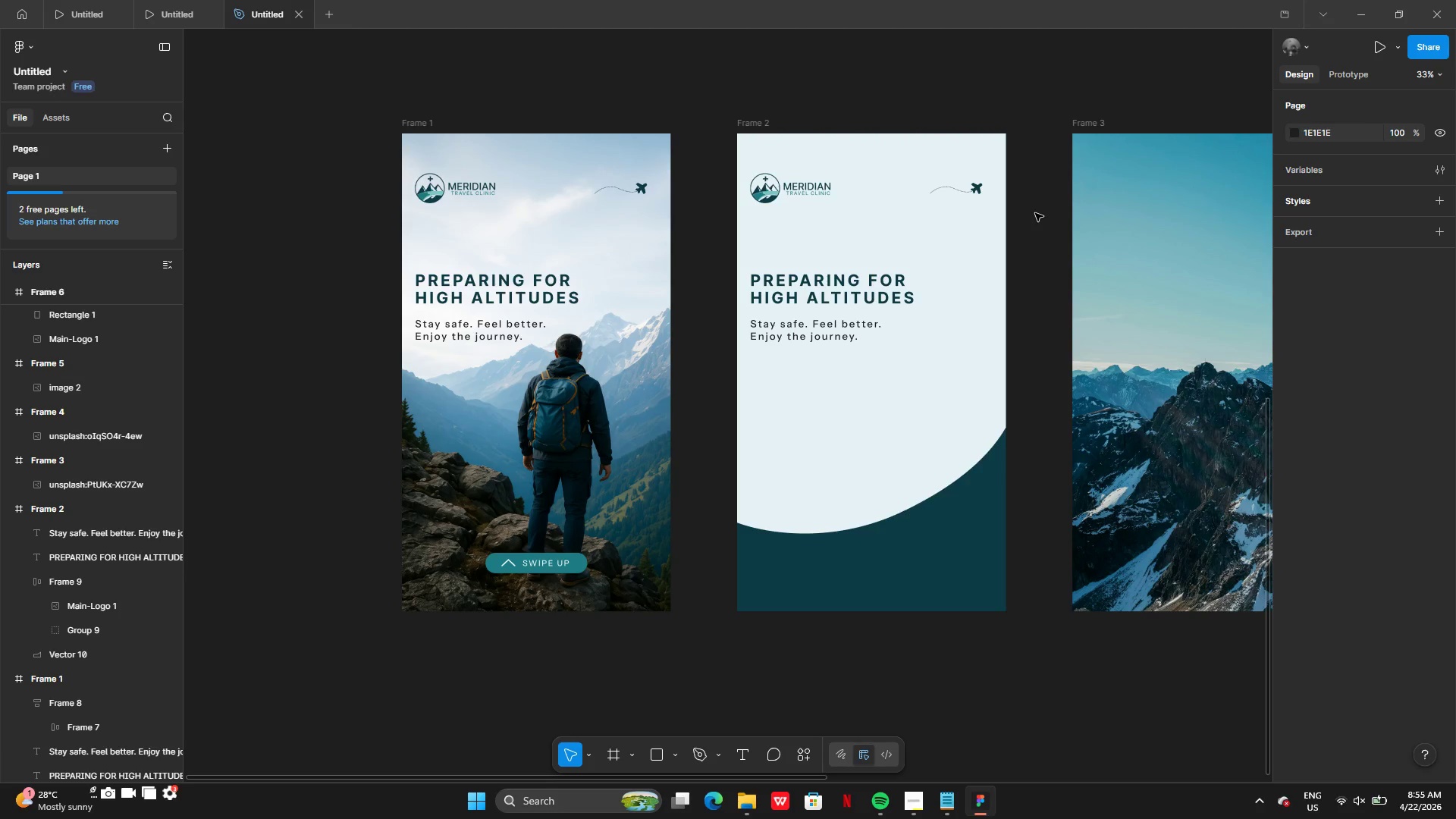 
left_click_drag(start_coordinate=[762, 299], to_coordinate=[819, 268])
 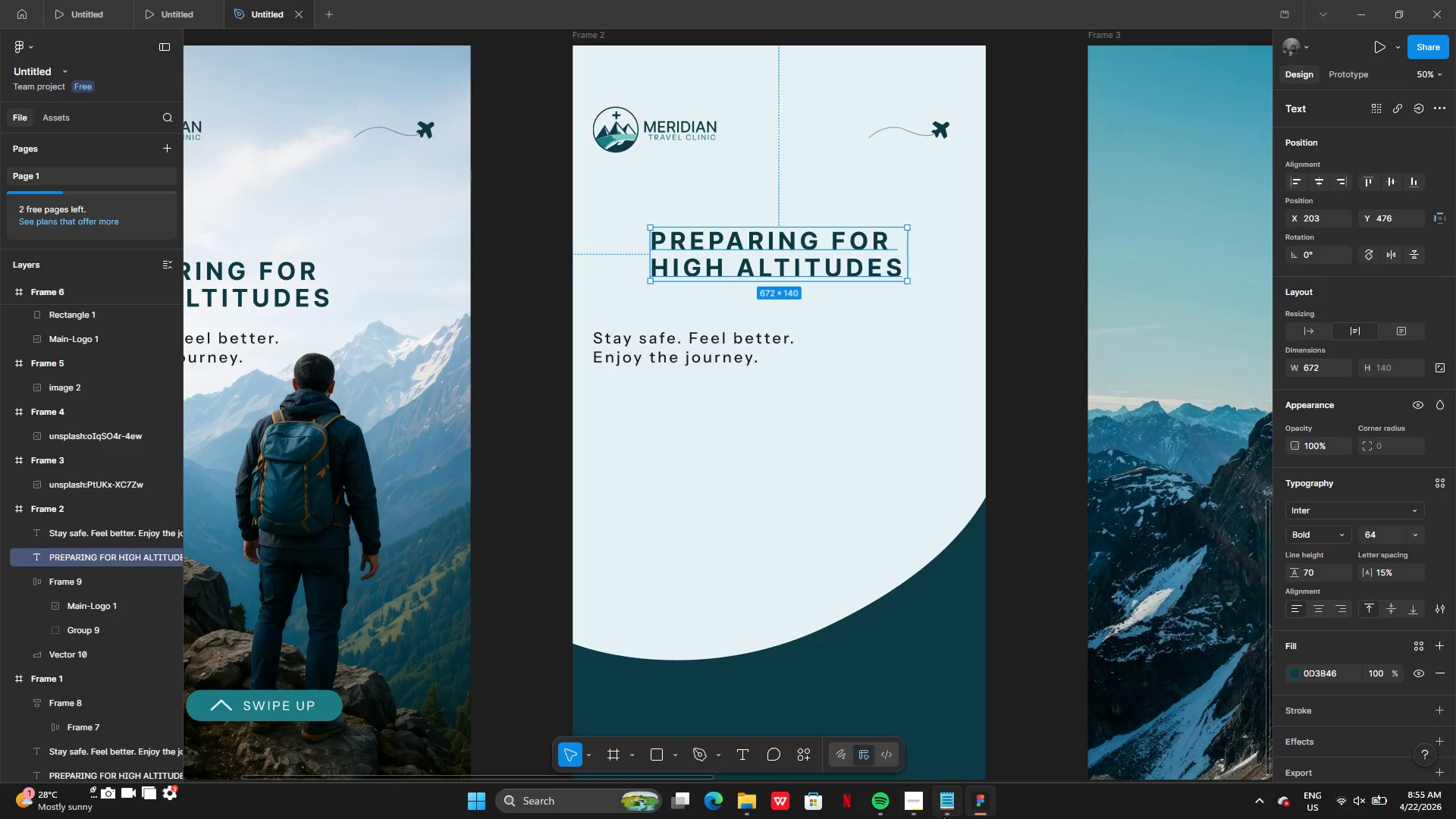 
left_click([943, 817])
 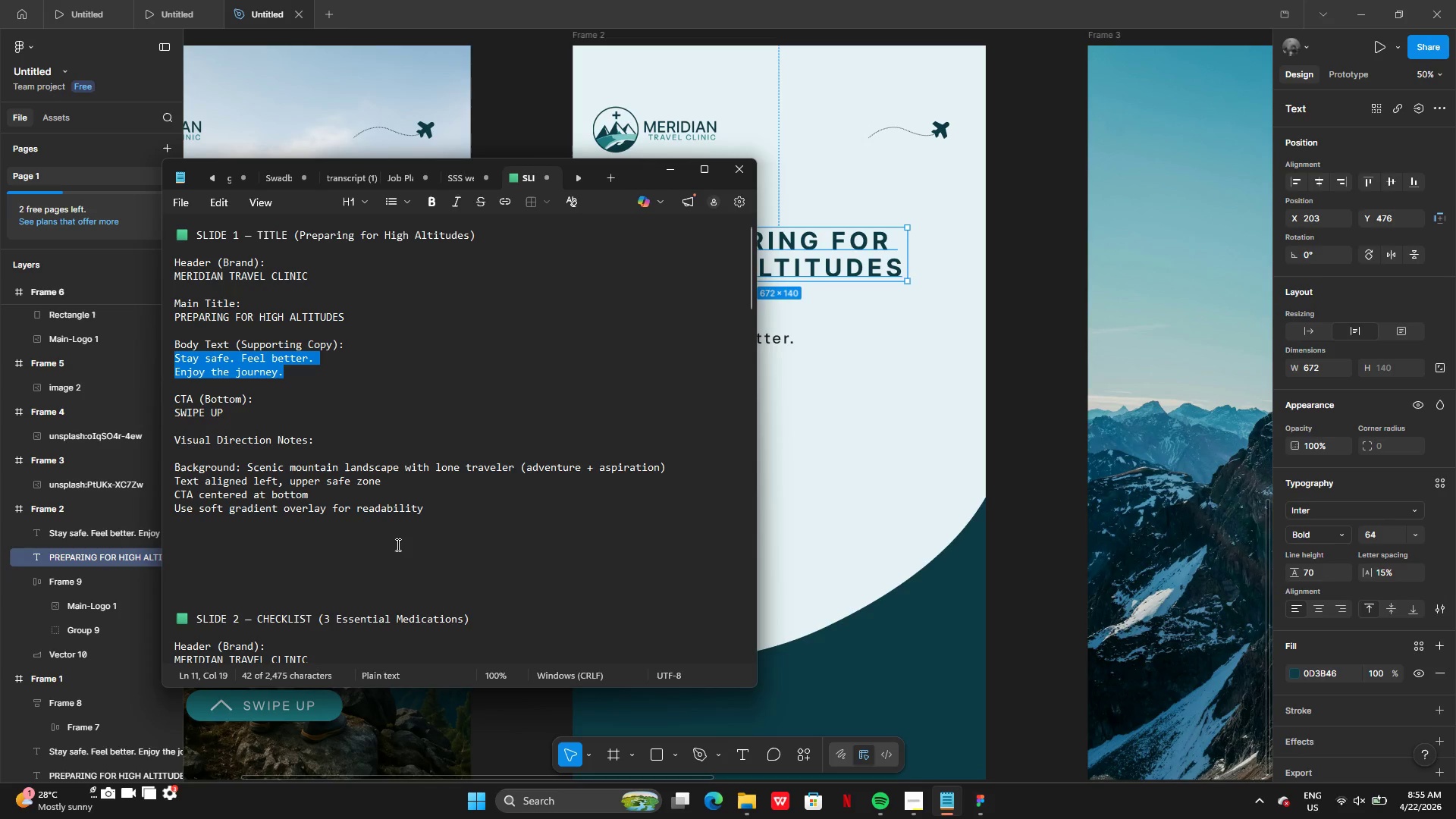 
scroll: coordinate [411, 511], scroll_direction: down, amount: 7.0
 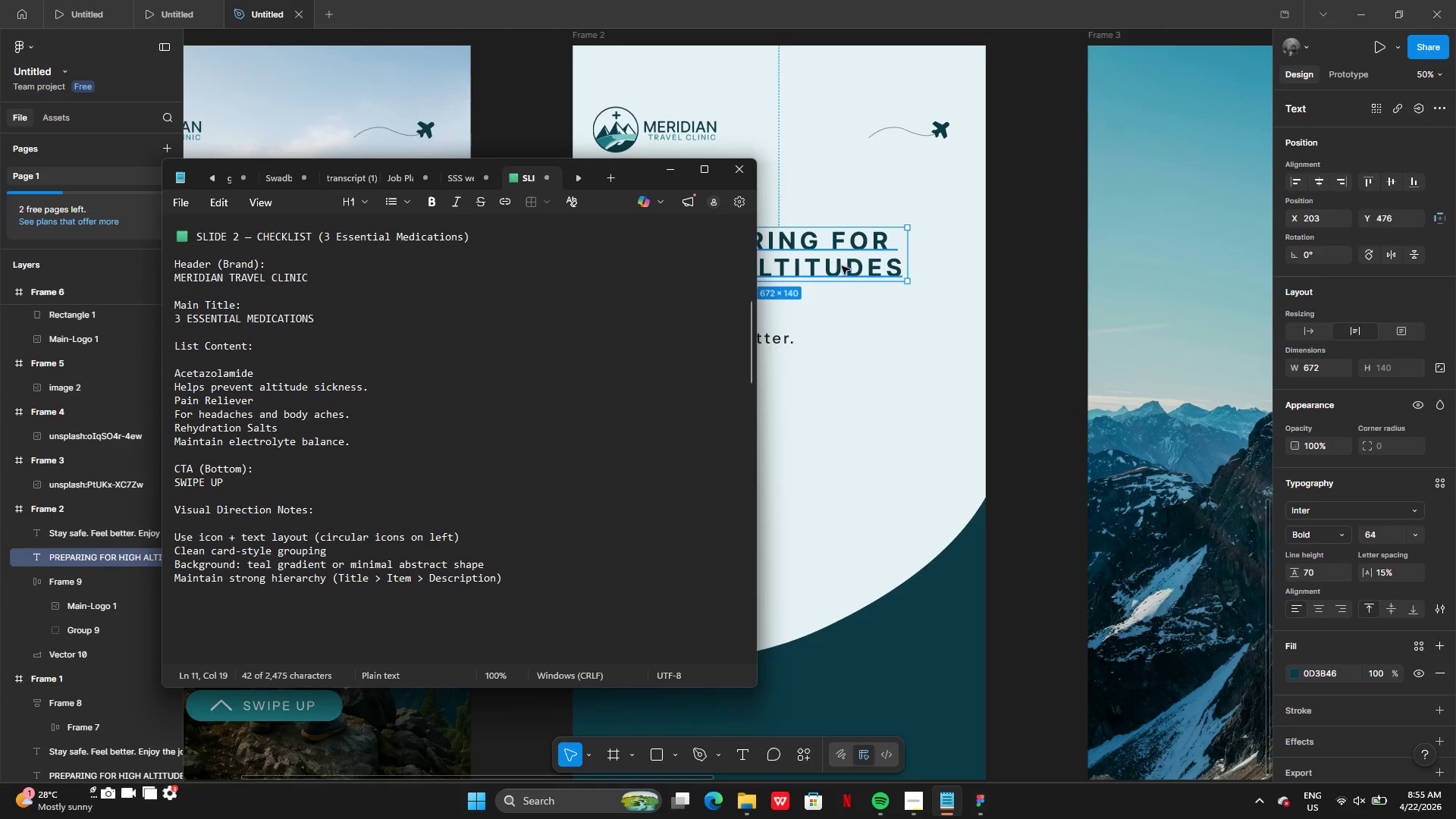 
left_click_drag(start_coordinate=[175, 318], to_coordinate=[325, 312])
 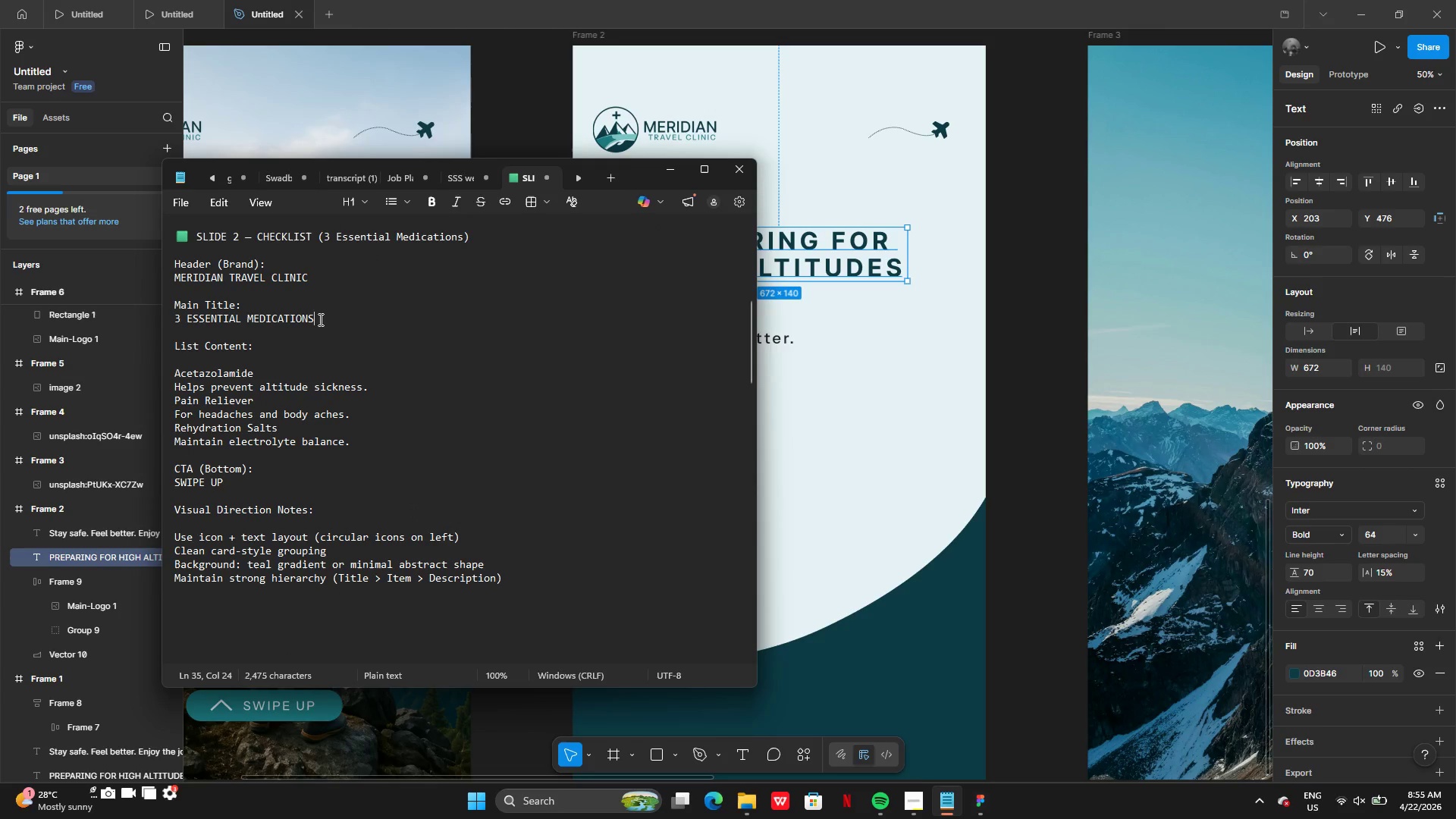 
left_click_drag(start_coordinate=[318, 318], to_coordinate=[176, 322])
 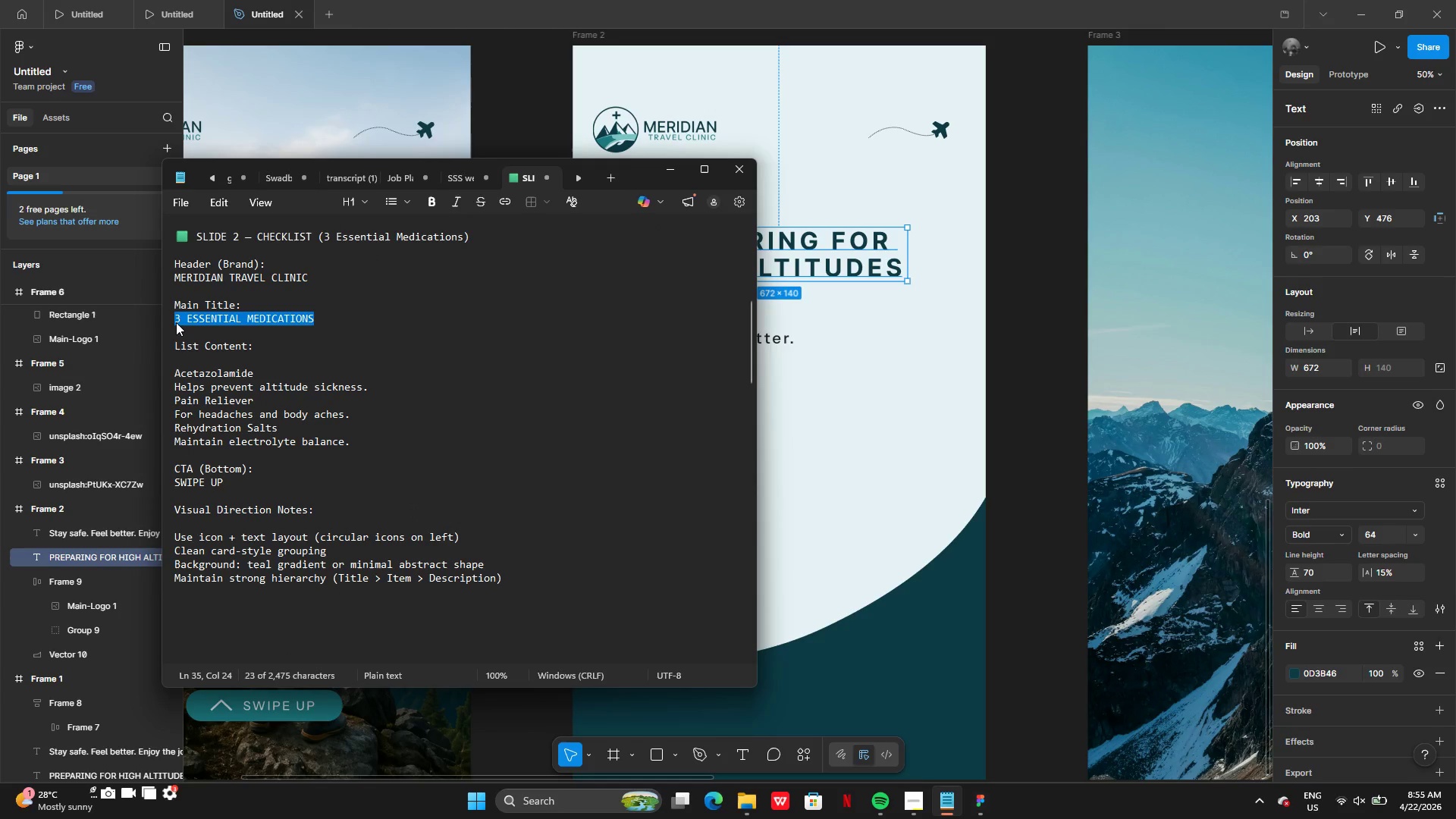 
key(Control+C)
 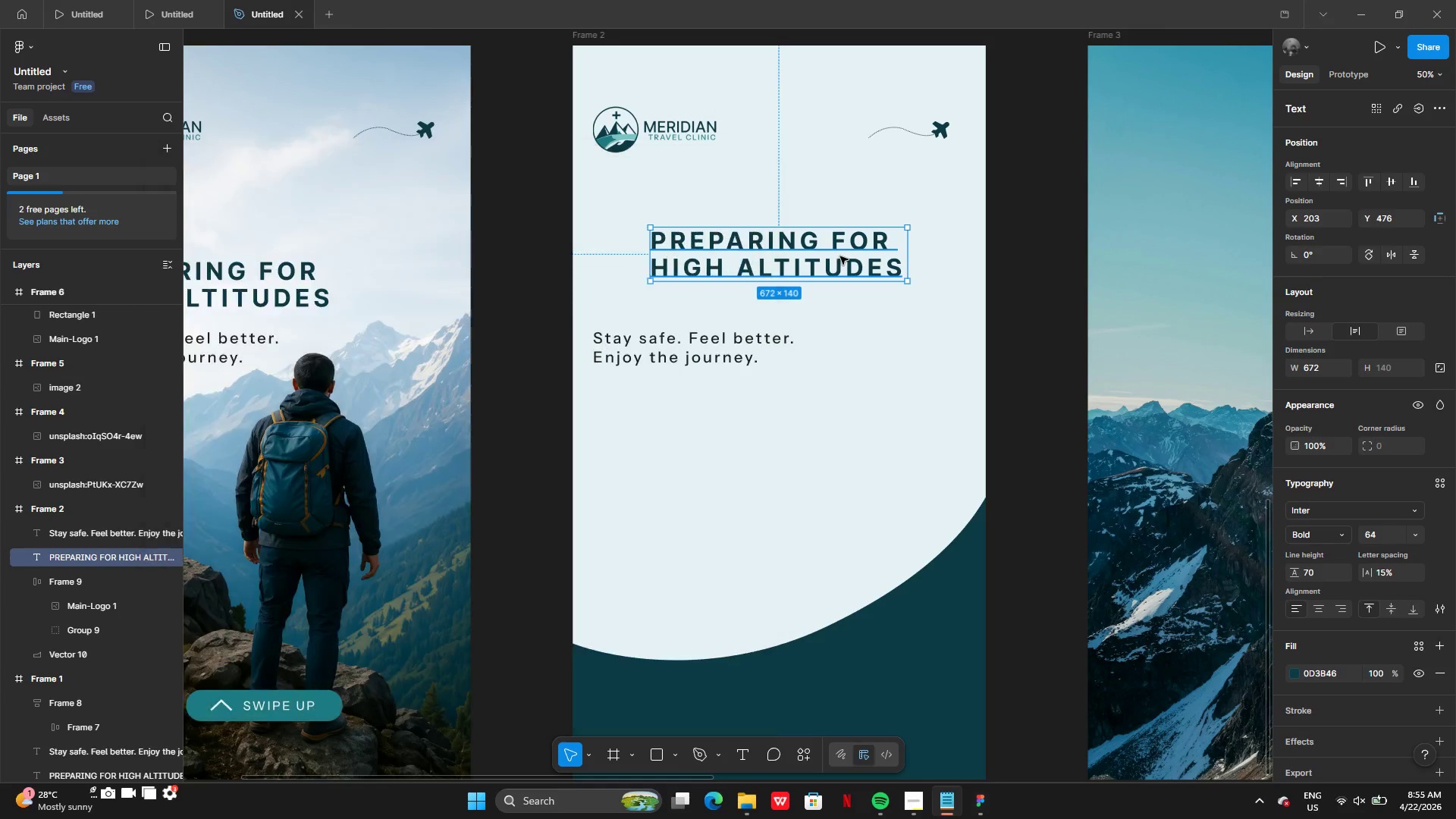 
double_click([840, 256])
 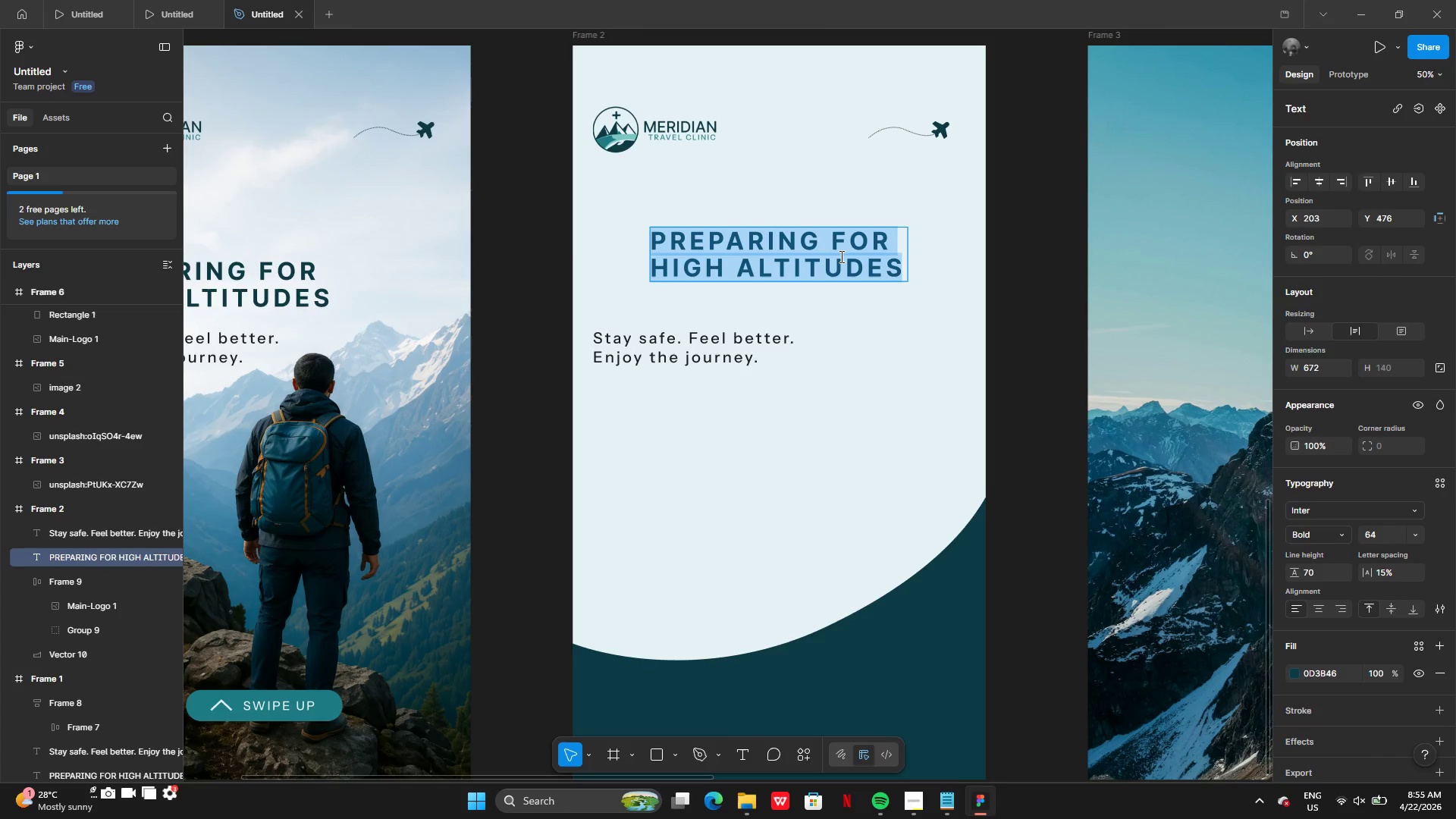 
key(Control+V)
 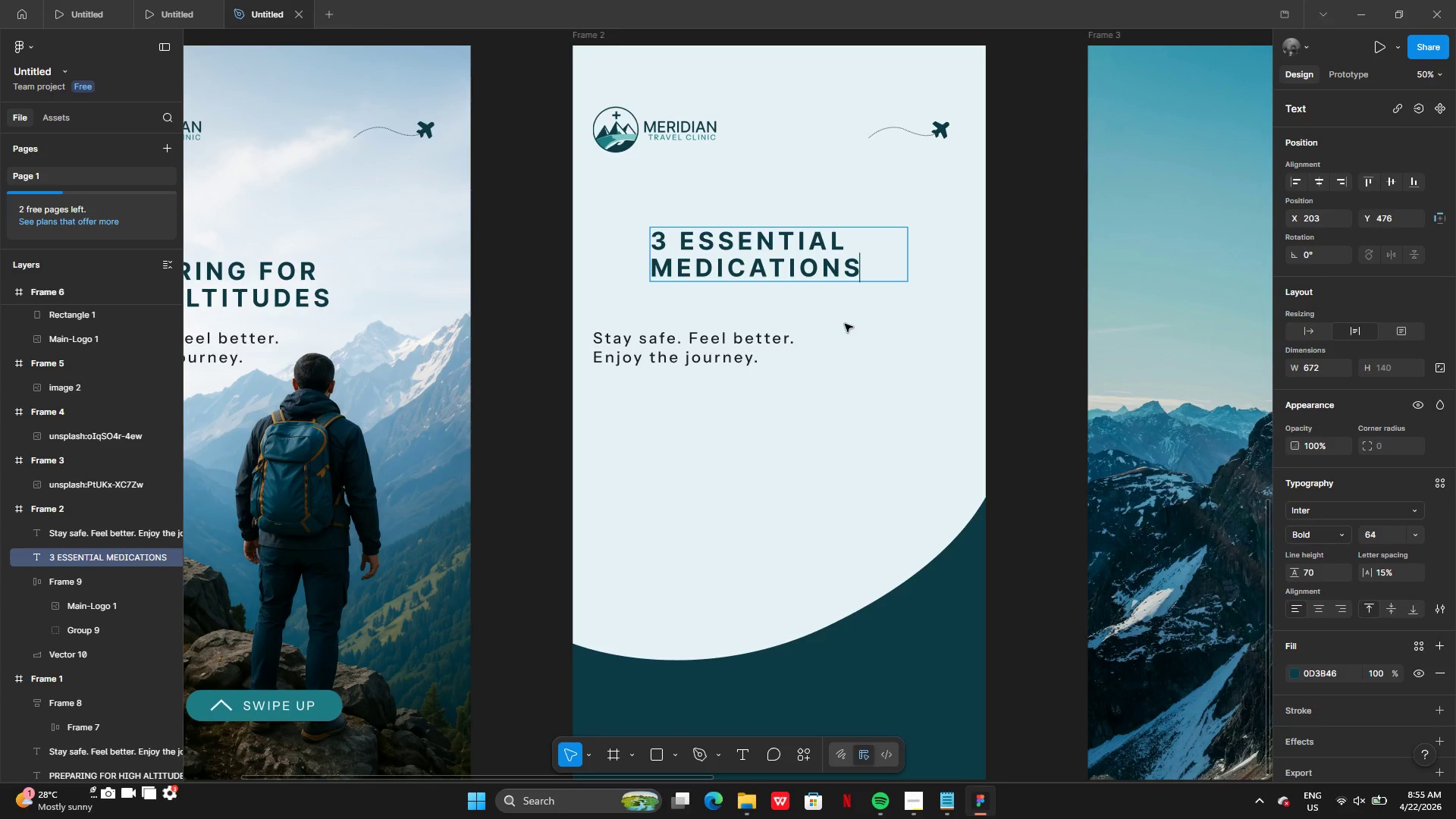 
left_click([833, 241])
 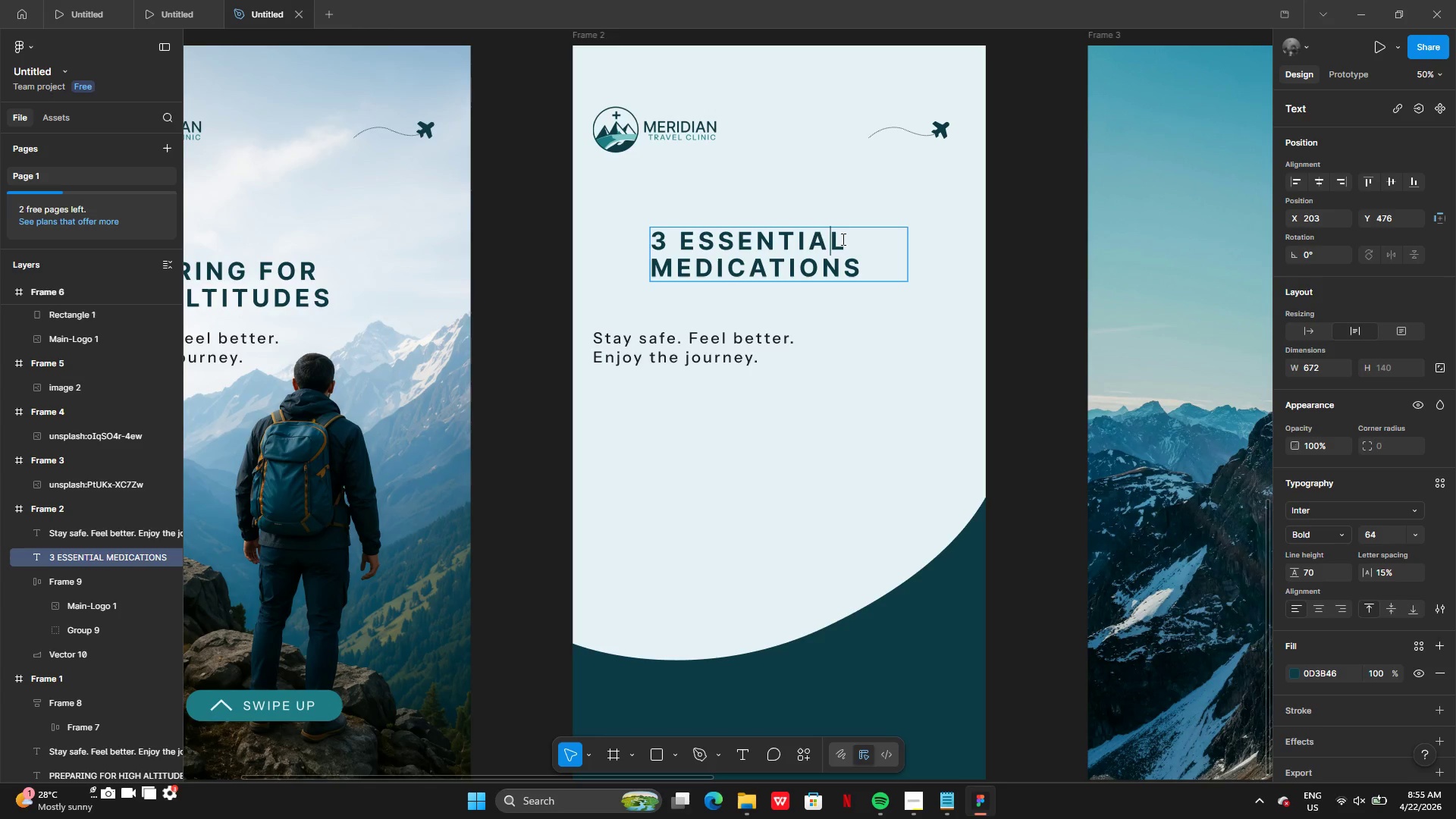 
left_click_drag(start_coordinate=[842, 239], to_coordinate=[639, 239])
 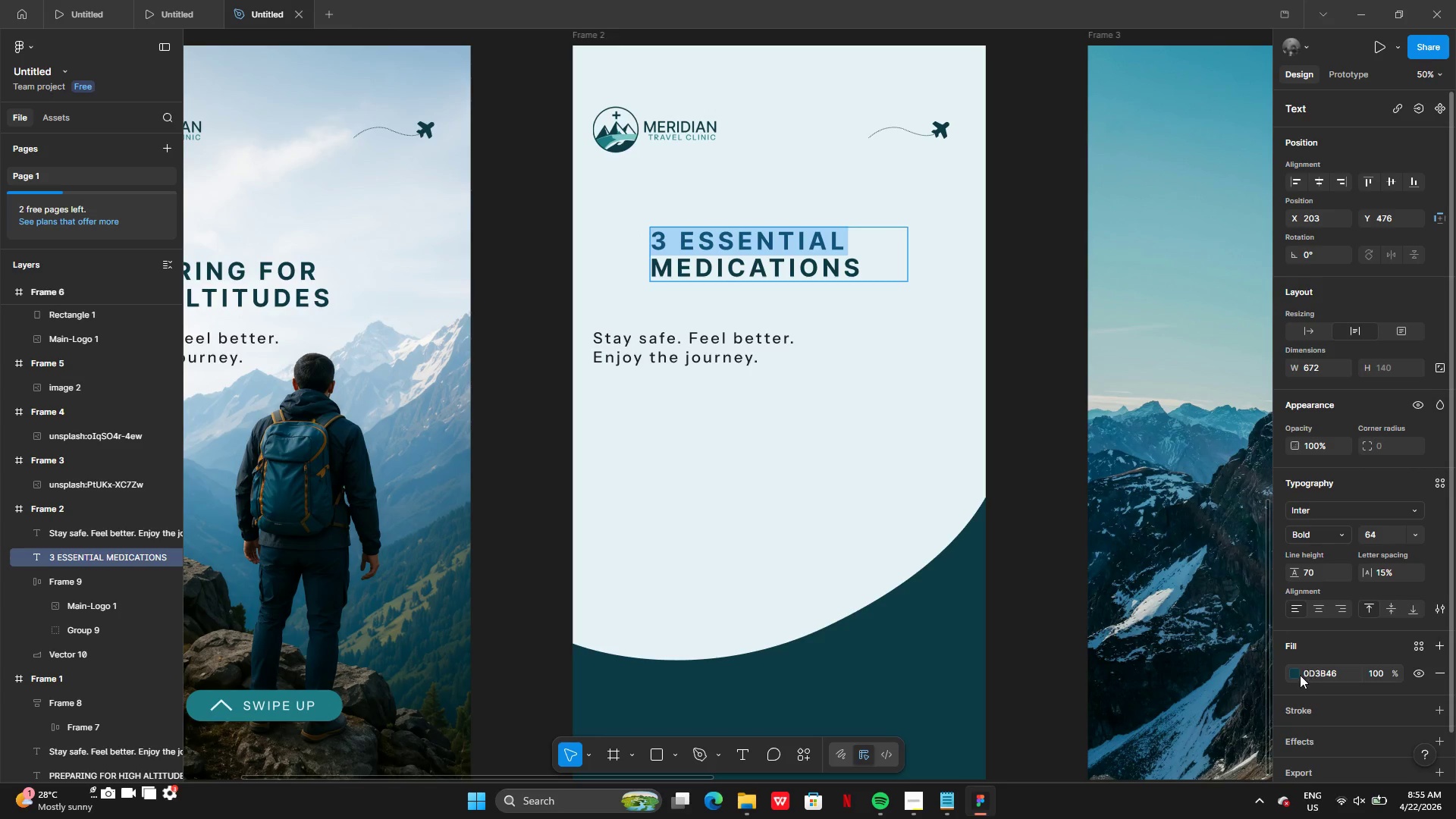 
left_click([1292, 675])
 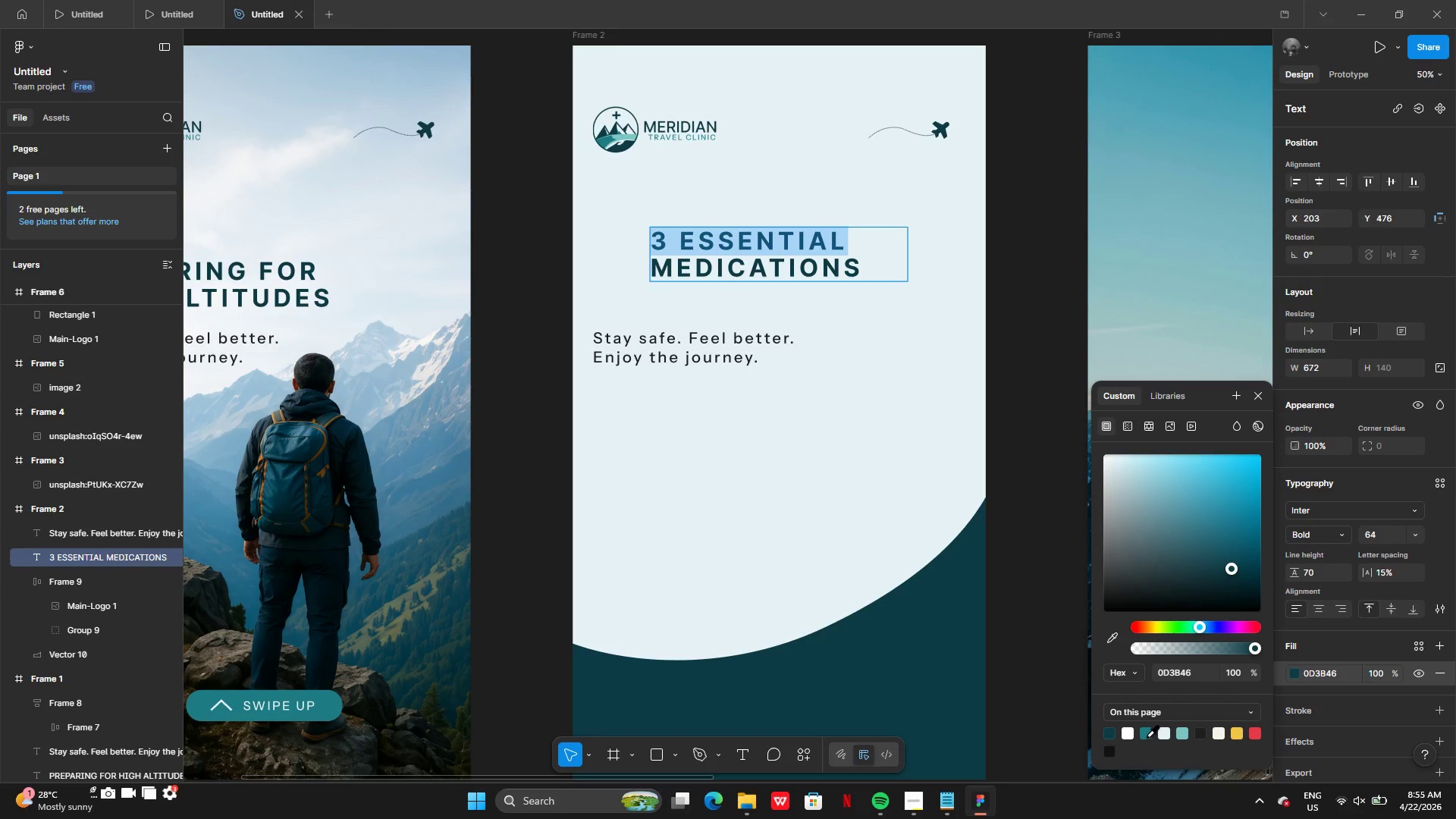 
left_click([1147, 736])
 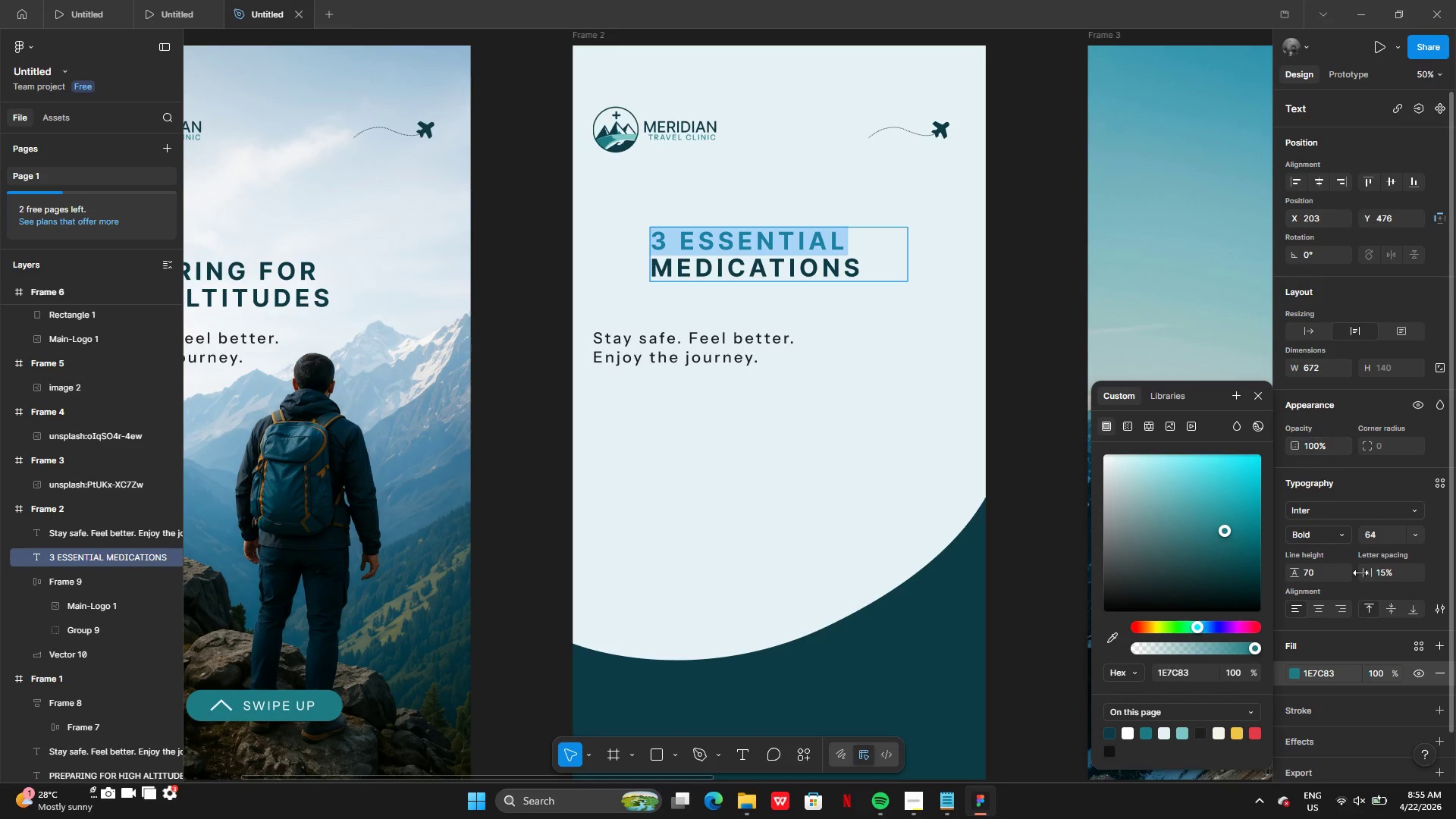 
left_click([1318, 613])
 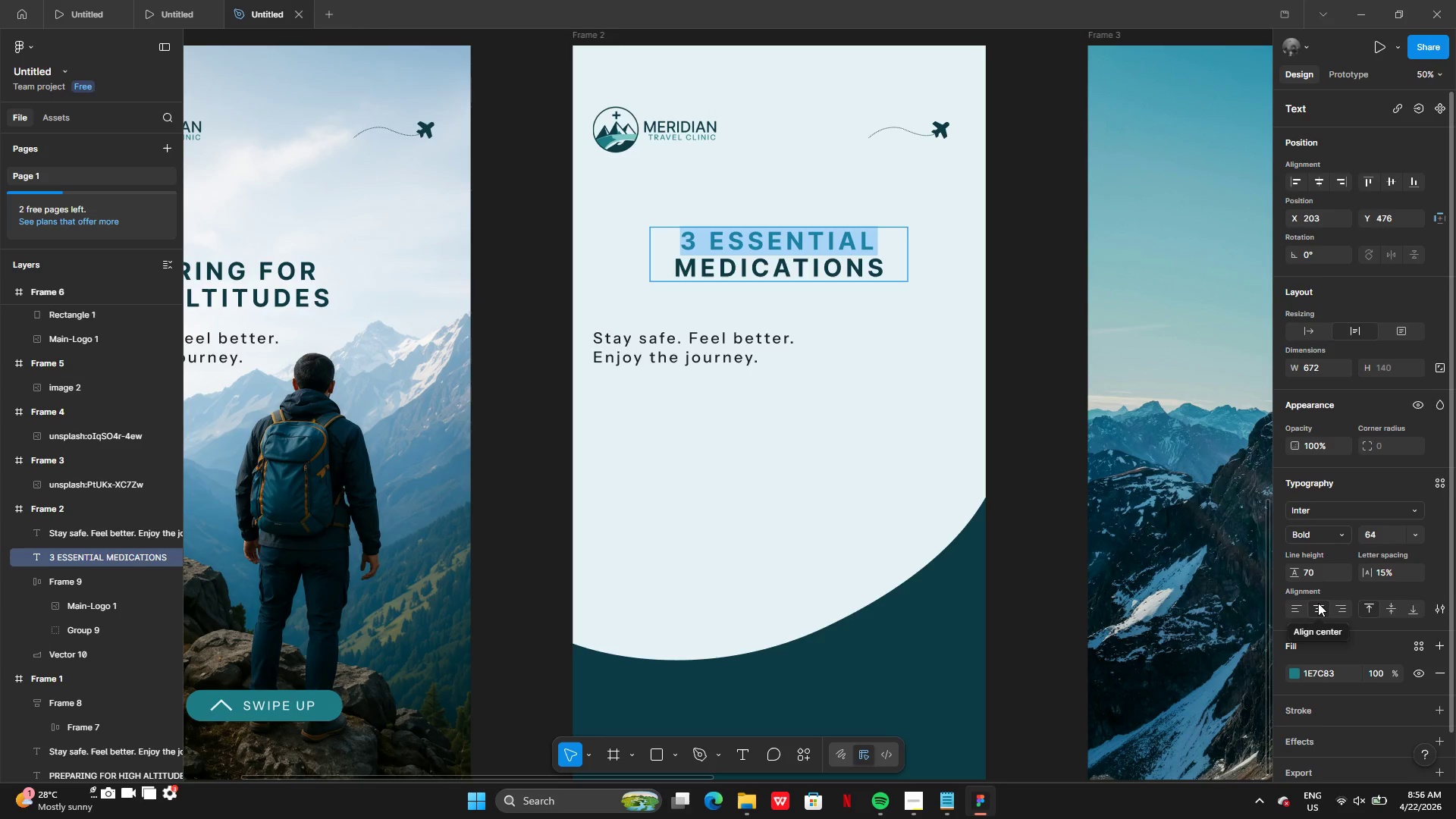 
wait(20.98)
 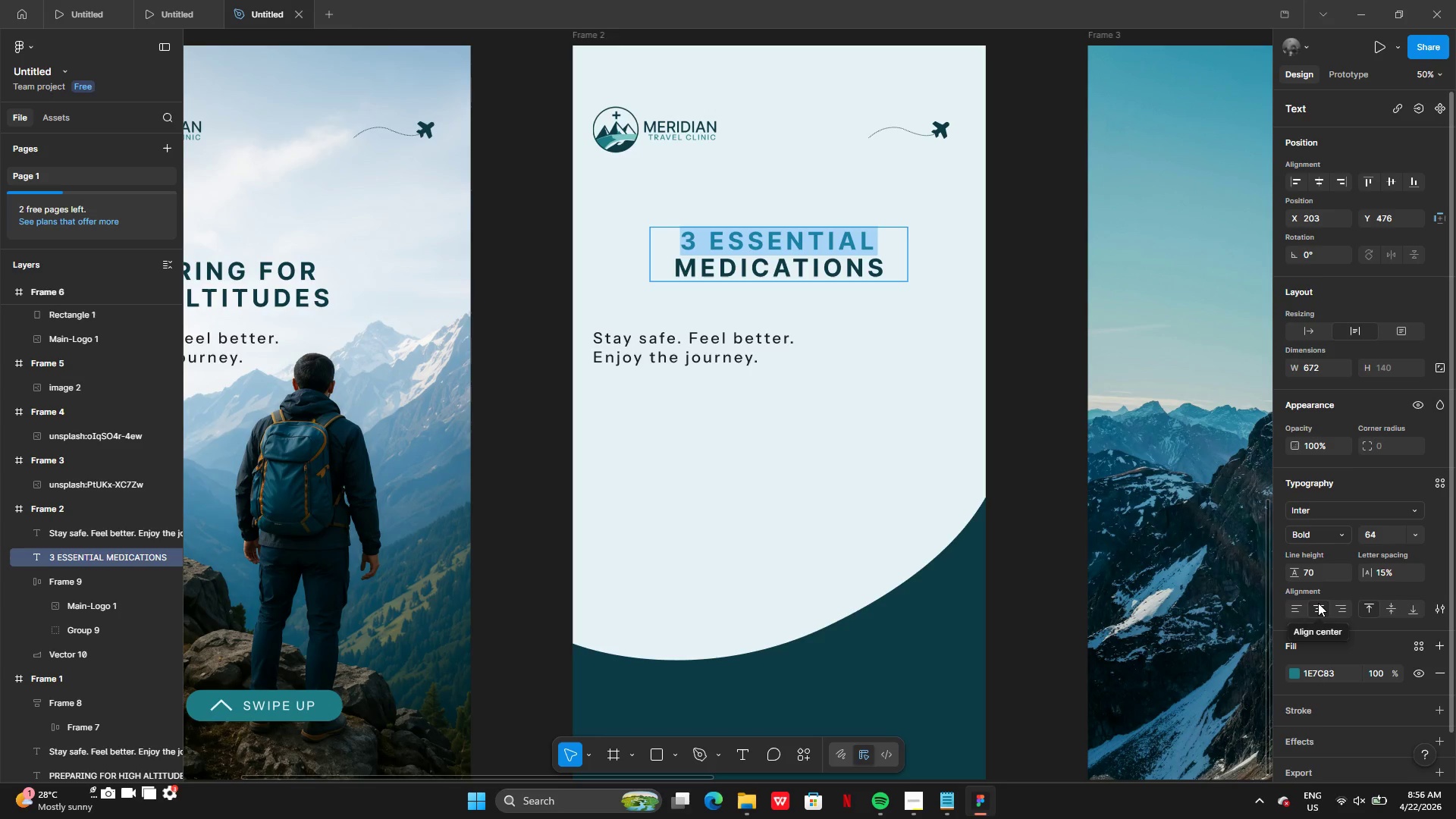 
left_click([827, 388])
 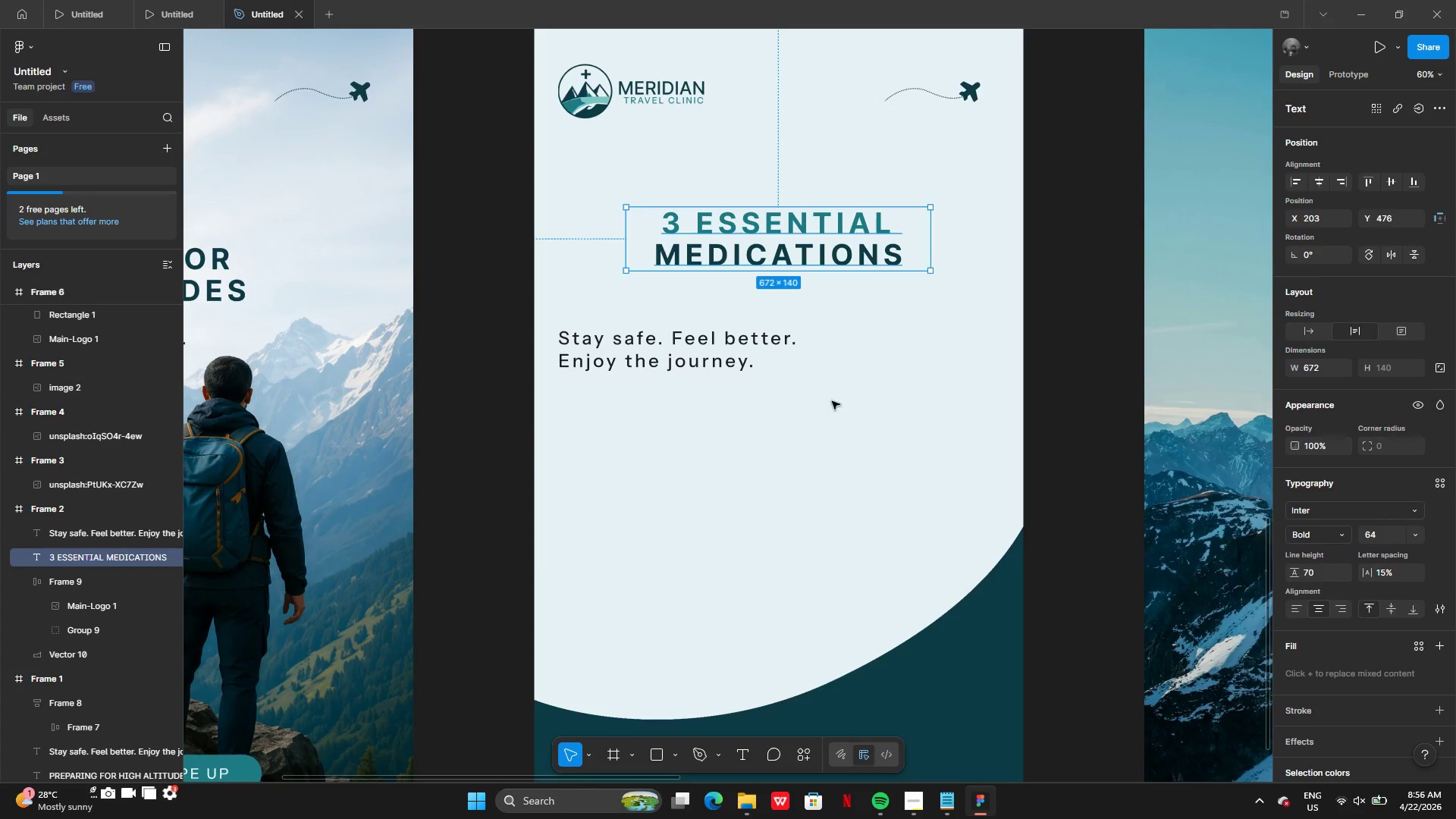 
left_click([722, 353])
 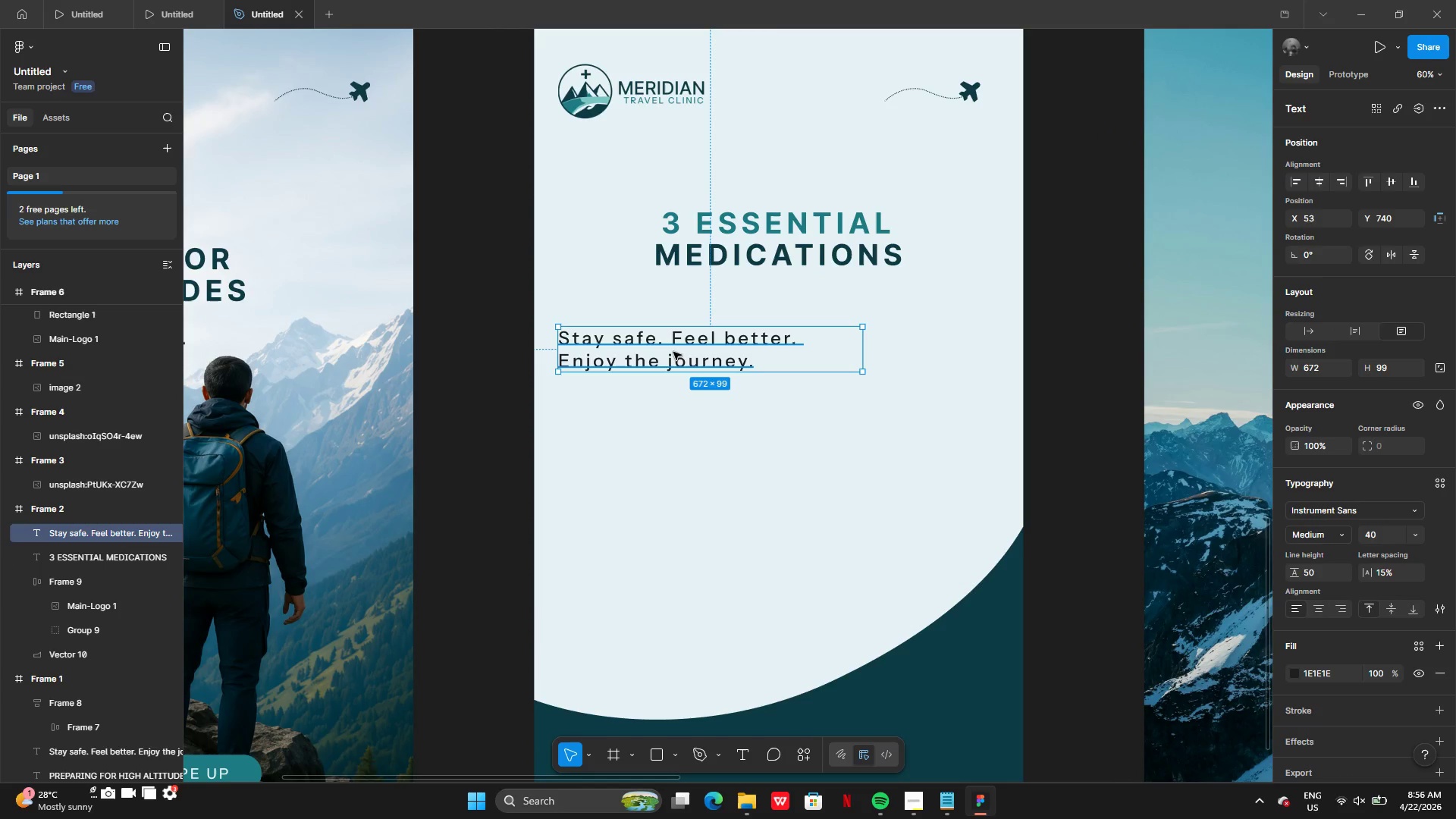 
left_click_drag(start_coordinate=[673, 352], to_coordinate=[826, 337])
 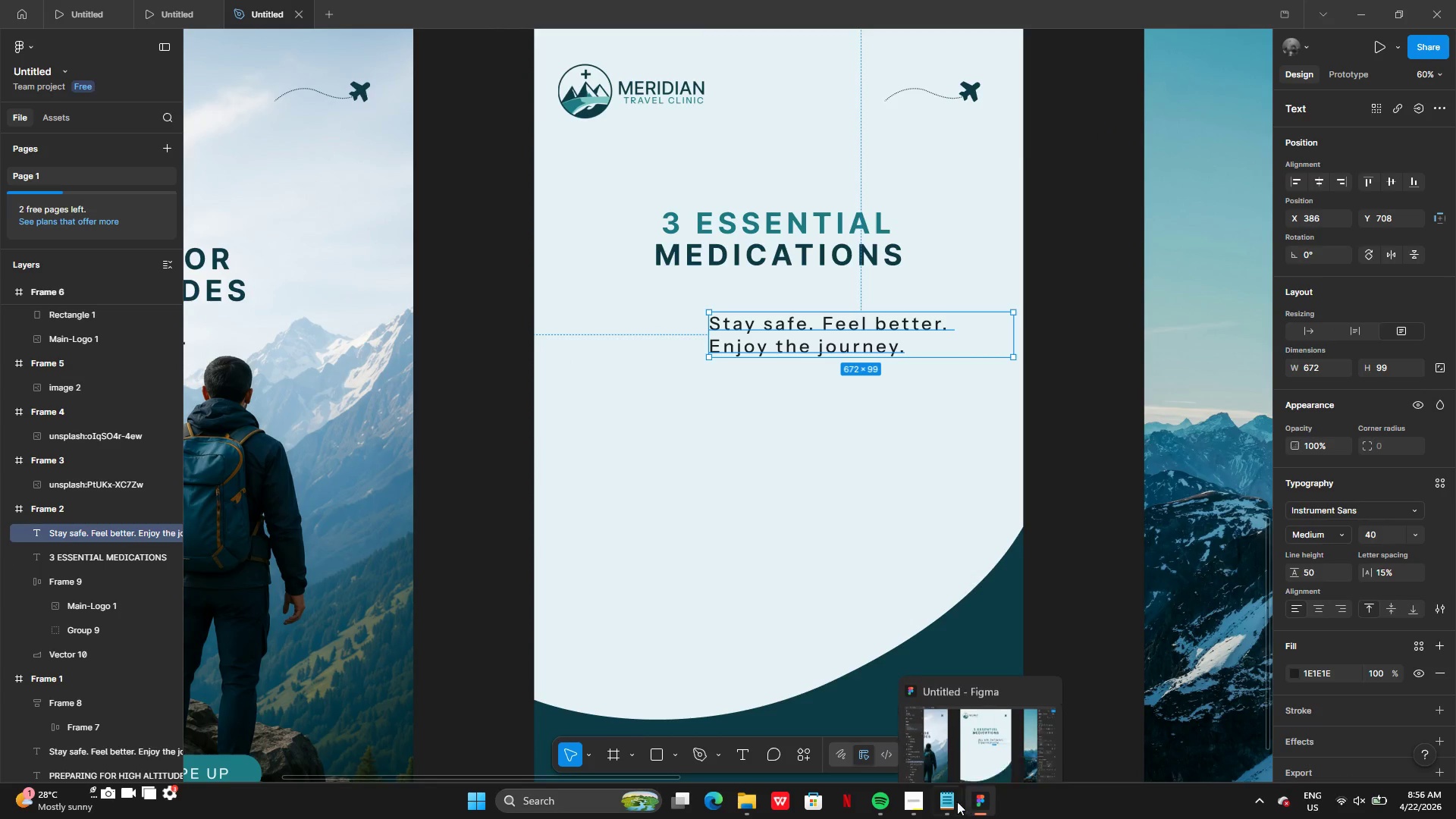 
left_click([952, 802])
 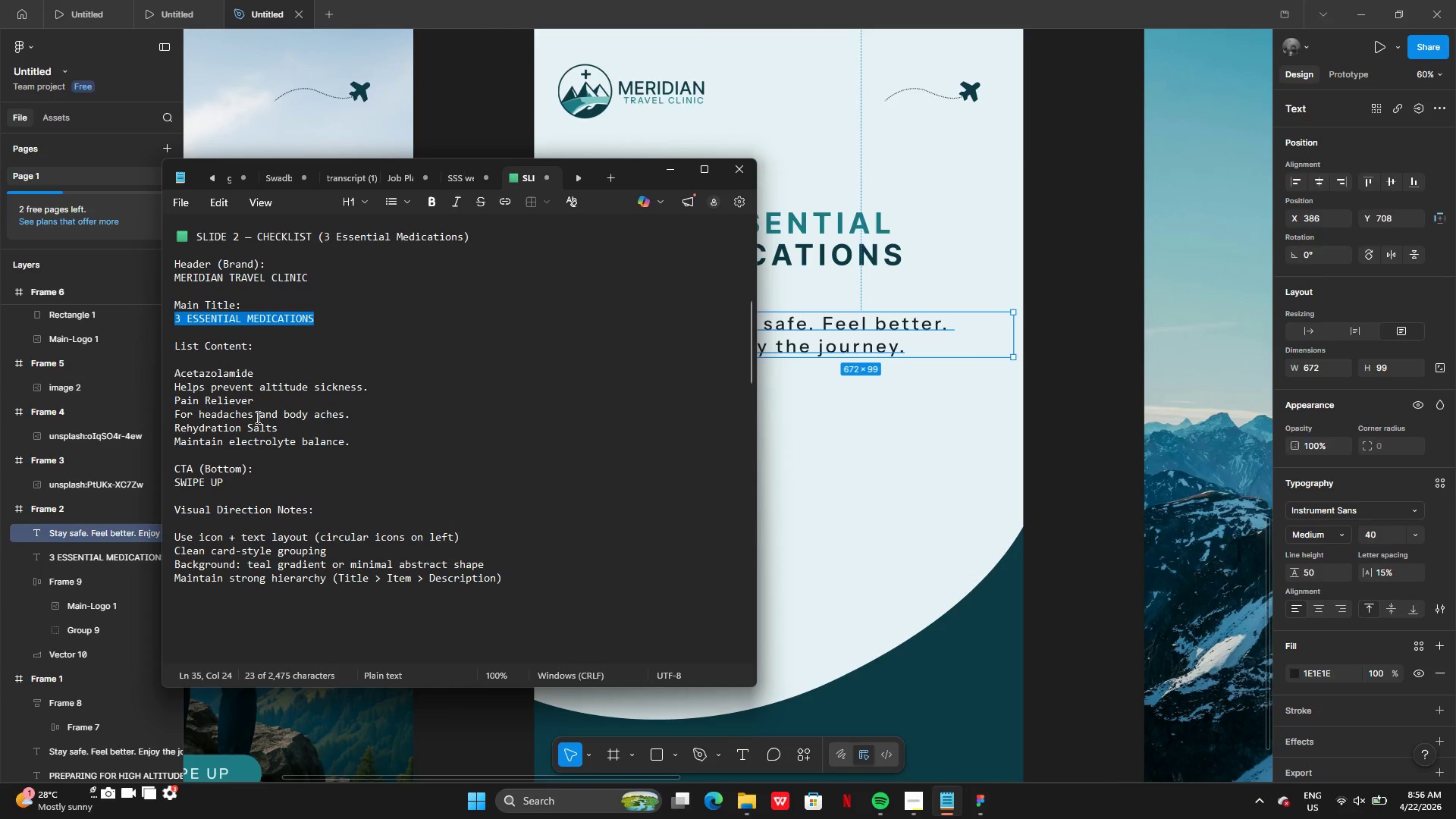 
left_click([883, 436])
 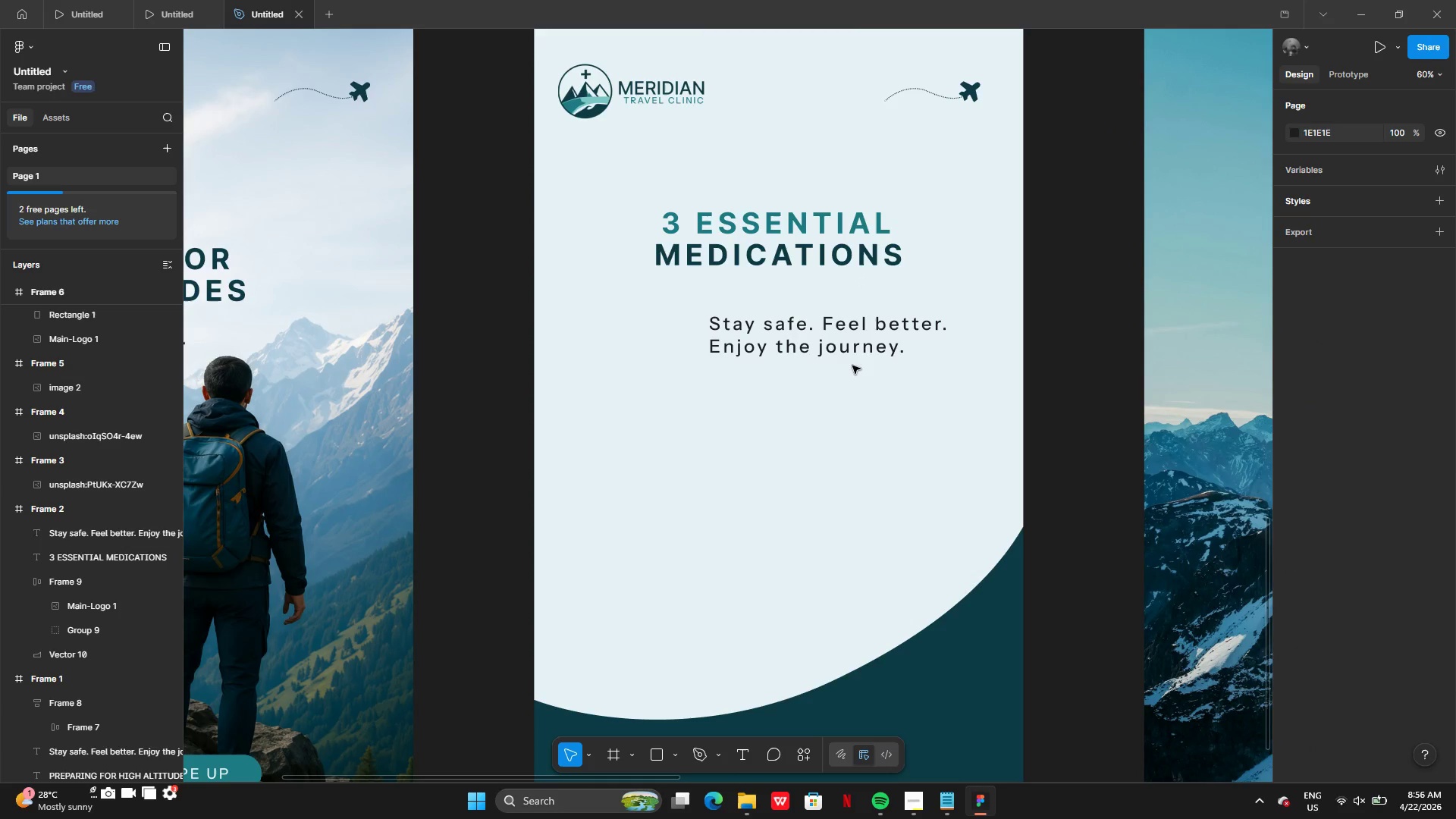 
hold_key(key=AltLeft, duration=0.31)
left_click_drag(start_coordinate=[823, 340], to_coordinate=[827, 410])
 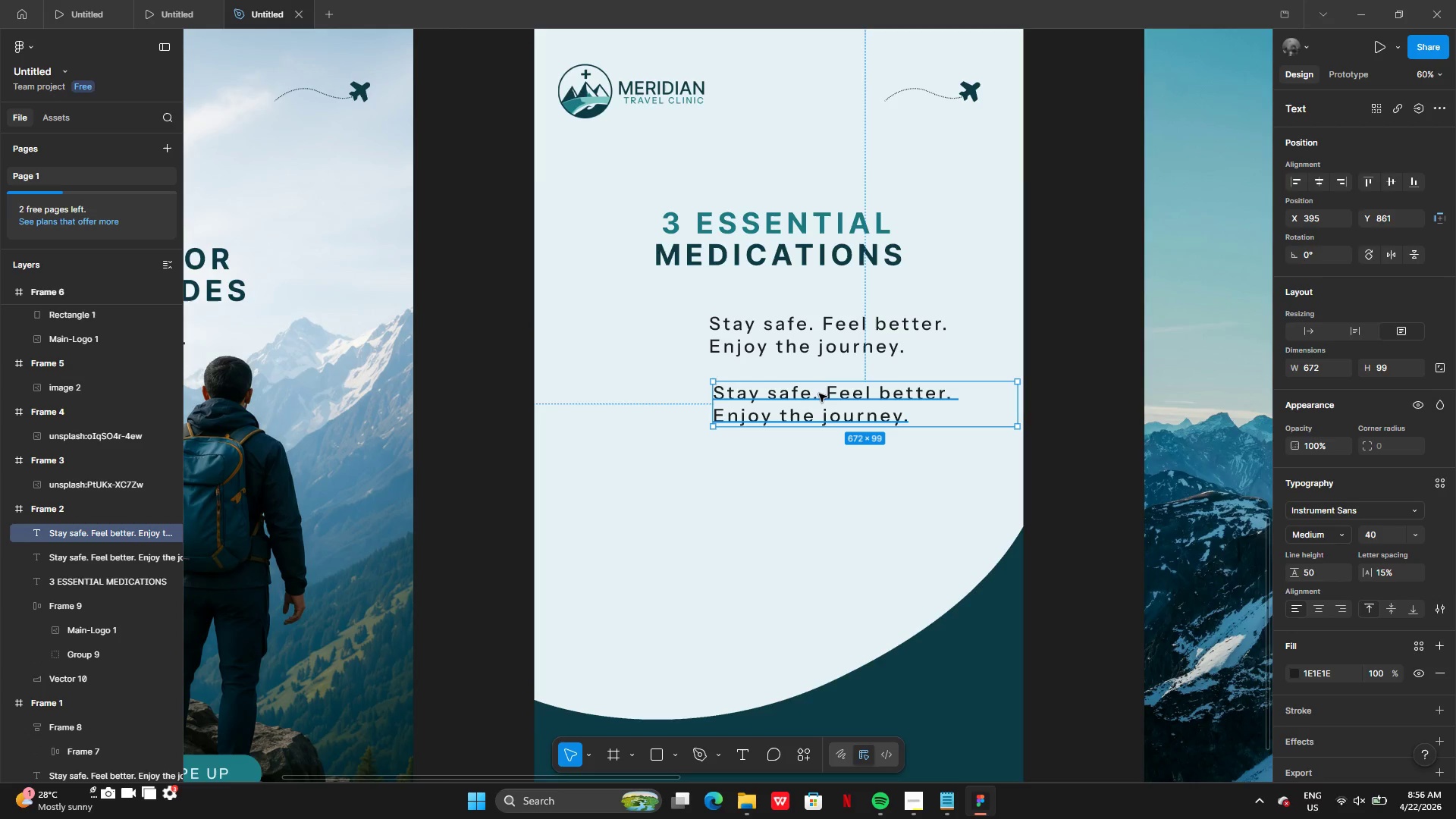 
left_click_drag(start_coordinate=[818, 394], to_coordinate=[814, 403])
 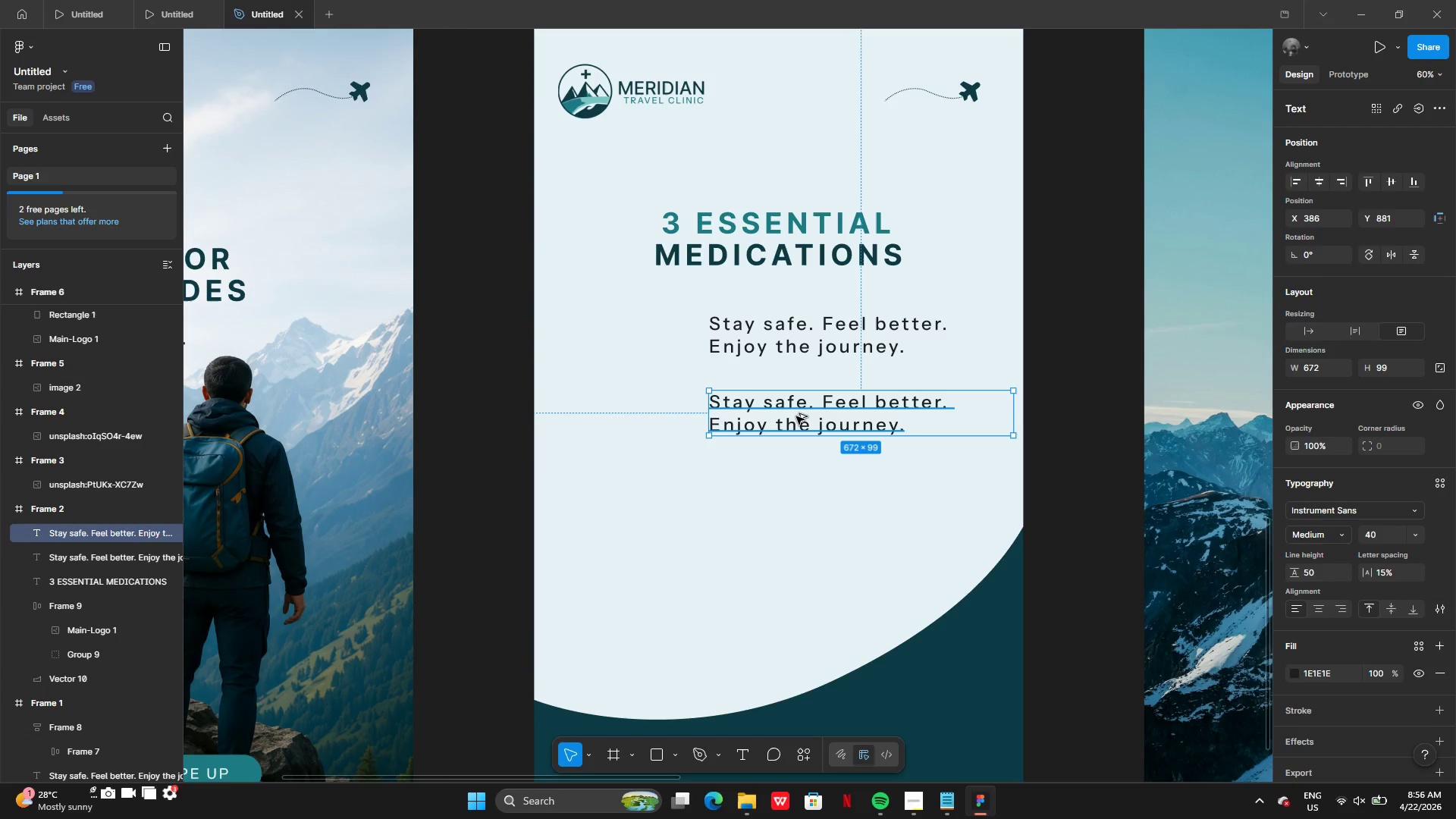 
hold_key(key=AltLeft, duration=0.61)
left_click_drag(start_coordinate=[798, 423], to_coordinate=[801, 480])
 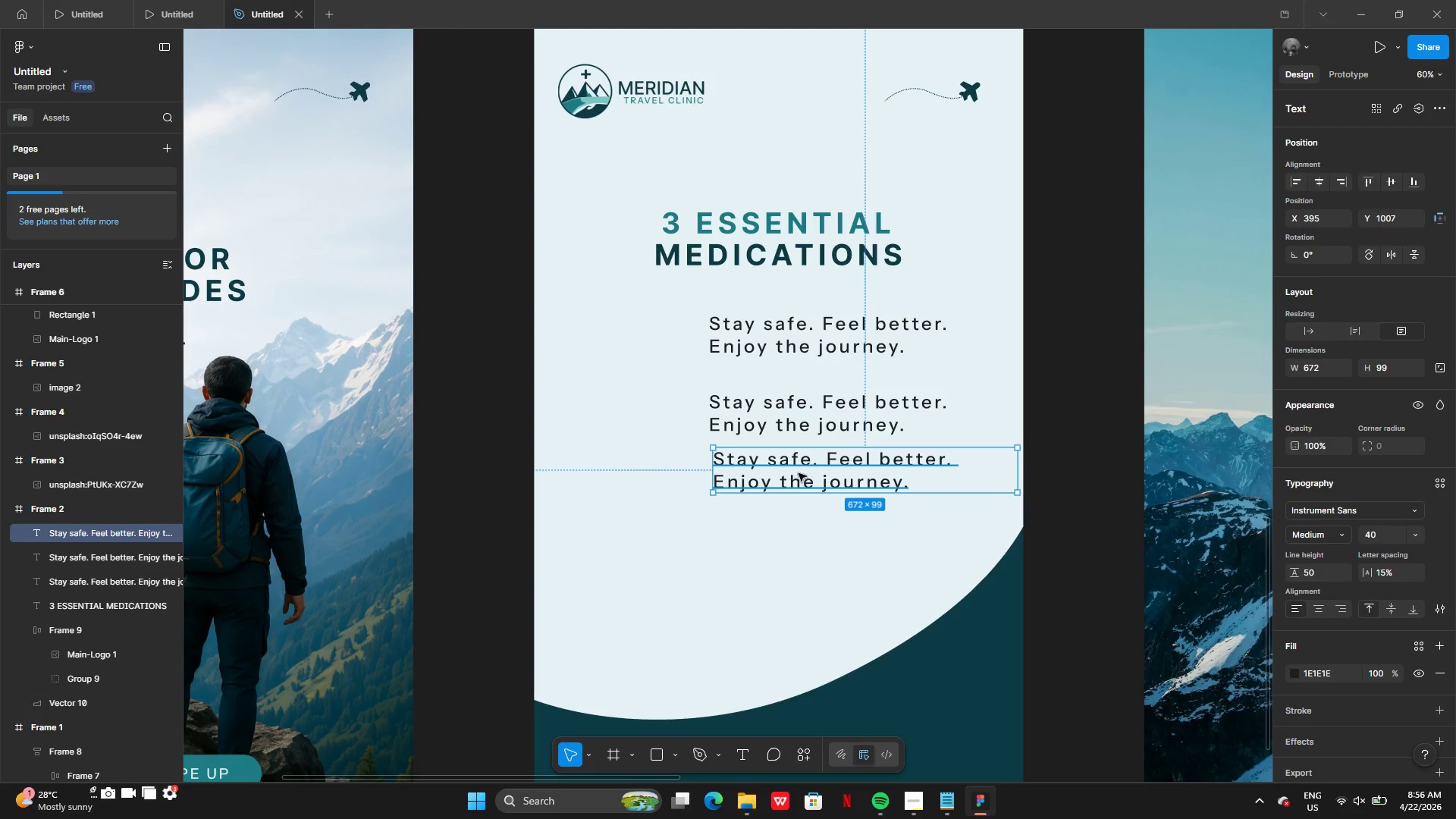 
left_click_drag(start_coordinate=[800, 473], to_coordinate=[797, 503])
 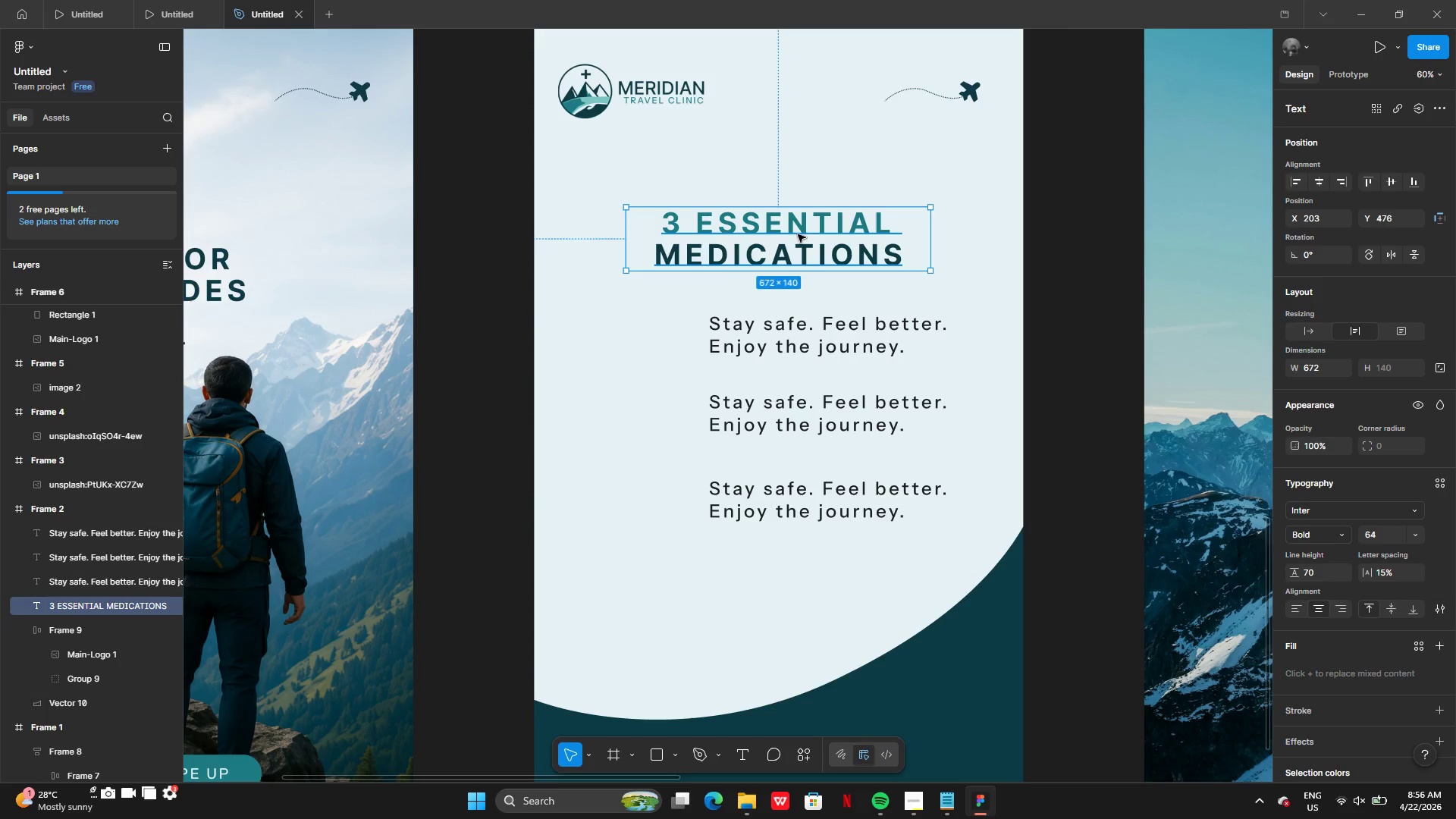 
left_click_drag(start_coordinate=[824, 233], to_coordinate=[823, 218])
 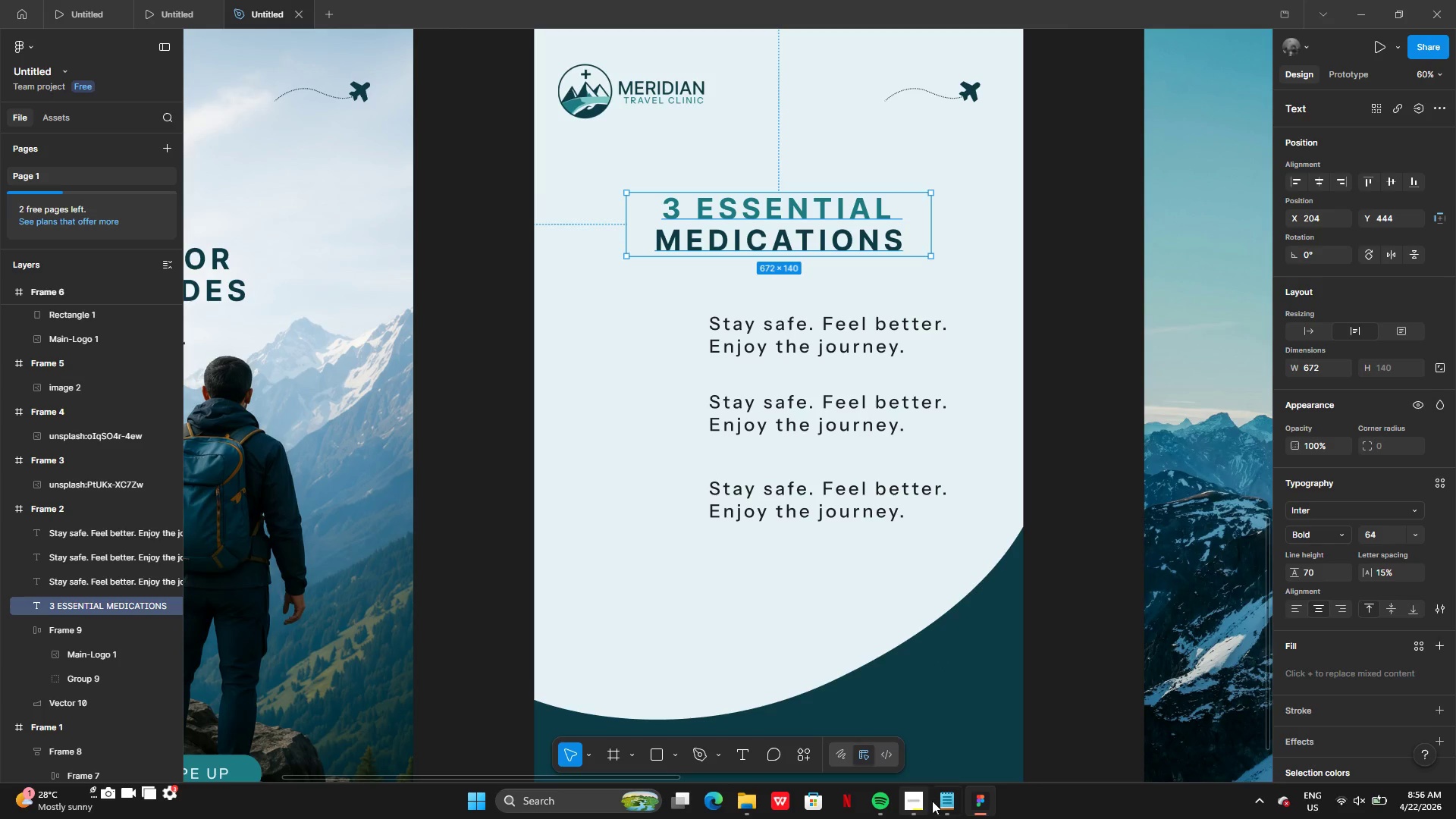 
left_click([937, 802])
 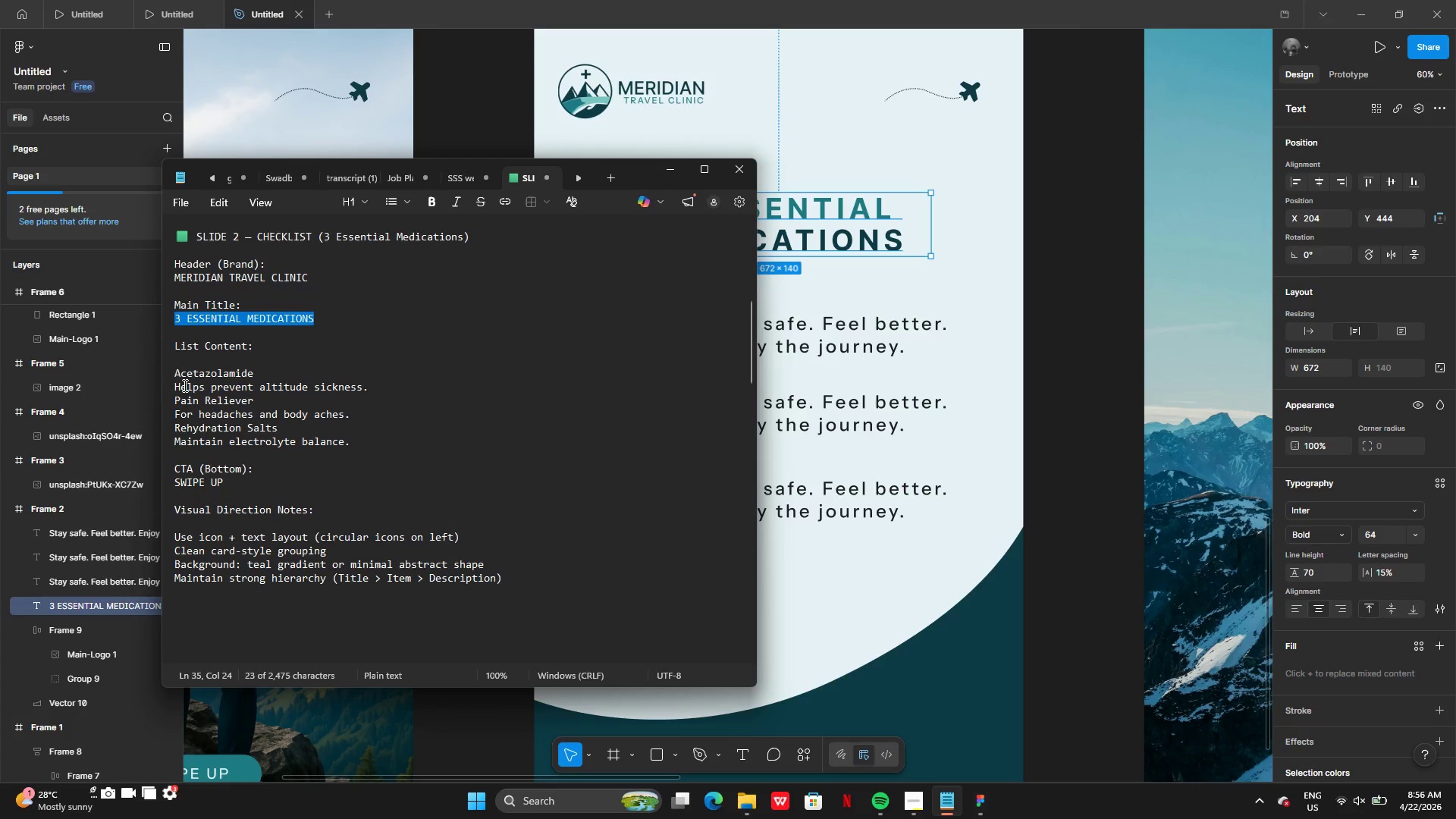 
wait(5.7)
 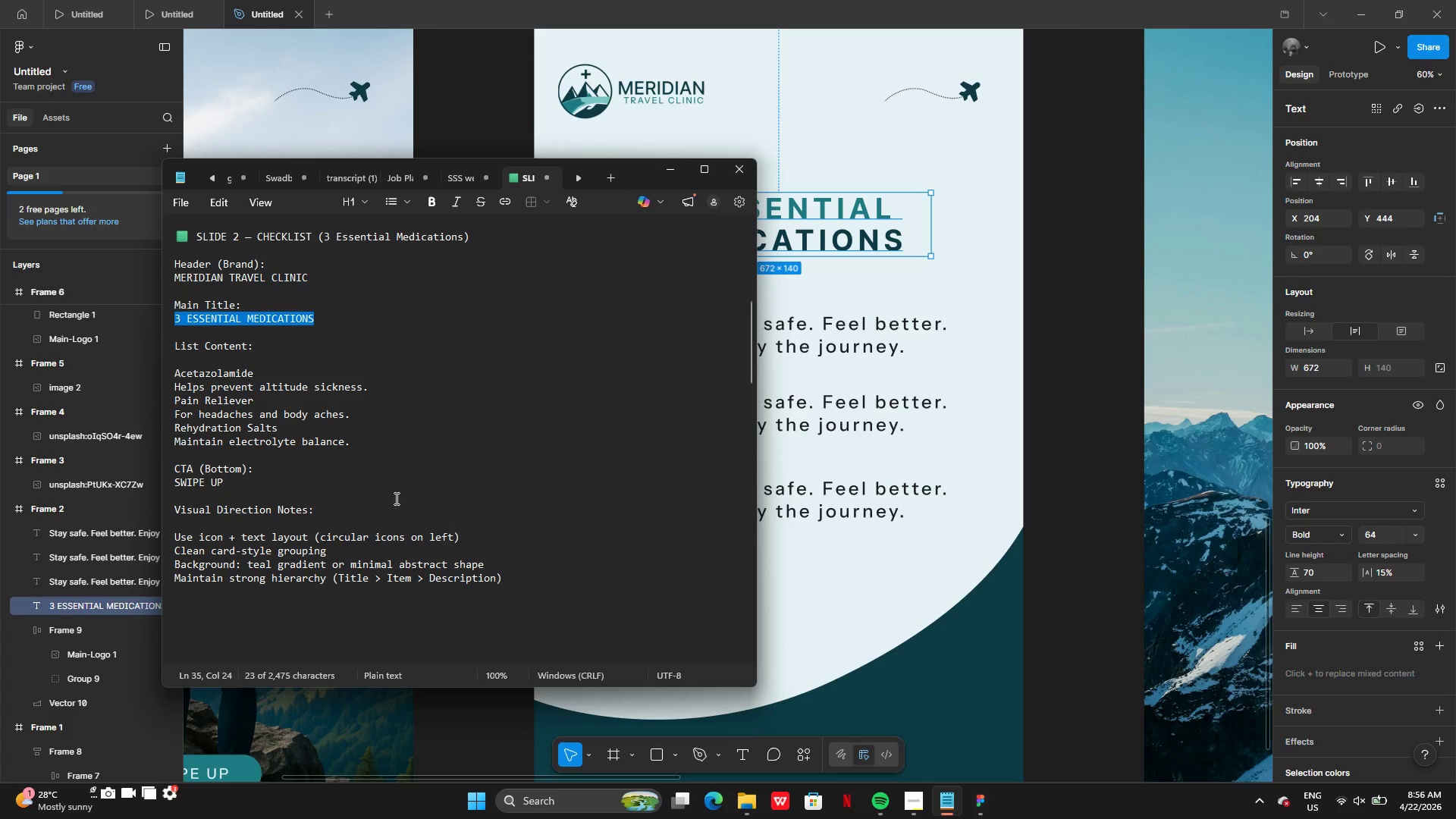 
left_click_drag(start_coordinate=[176, 372], to_coordinate=[369, 386])
 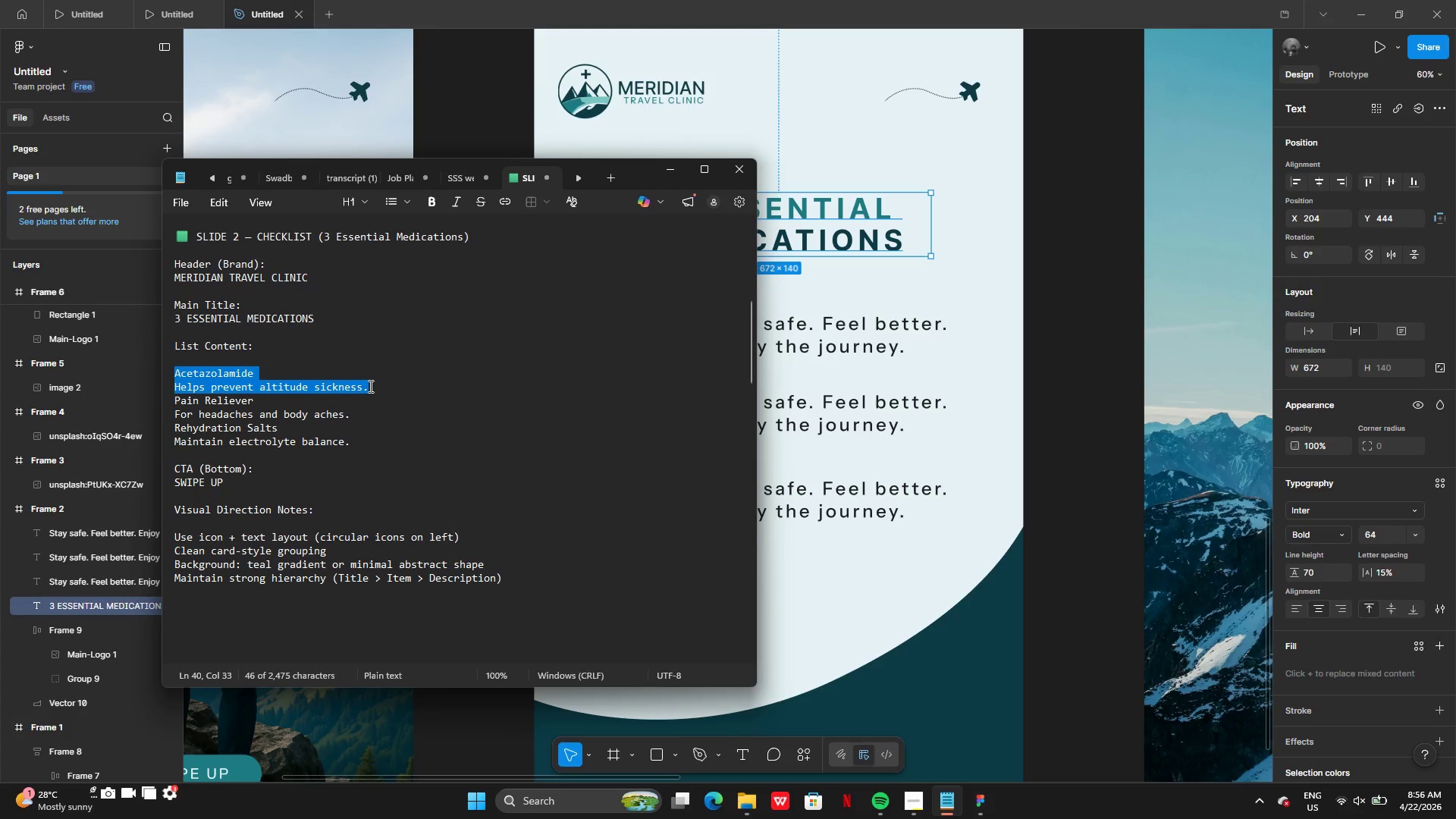 
key(Control+C)
 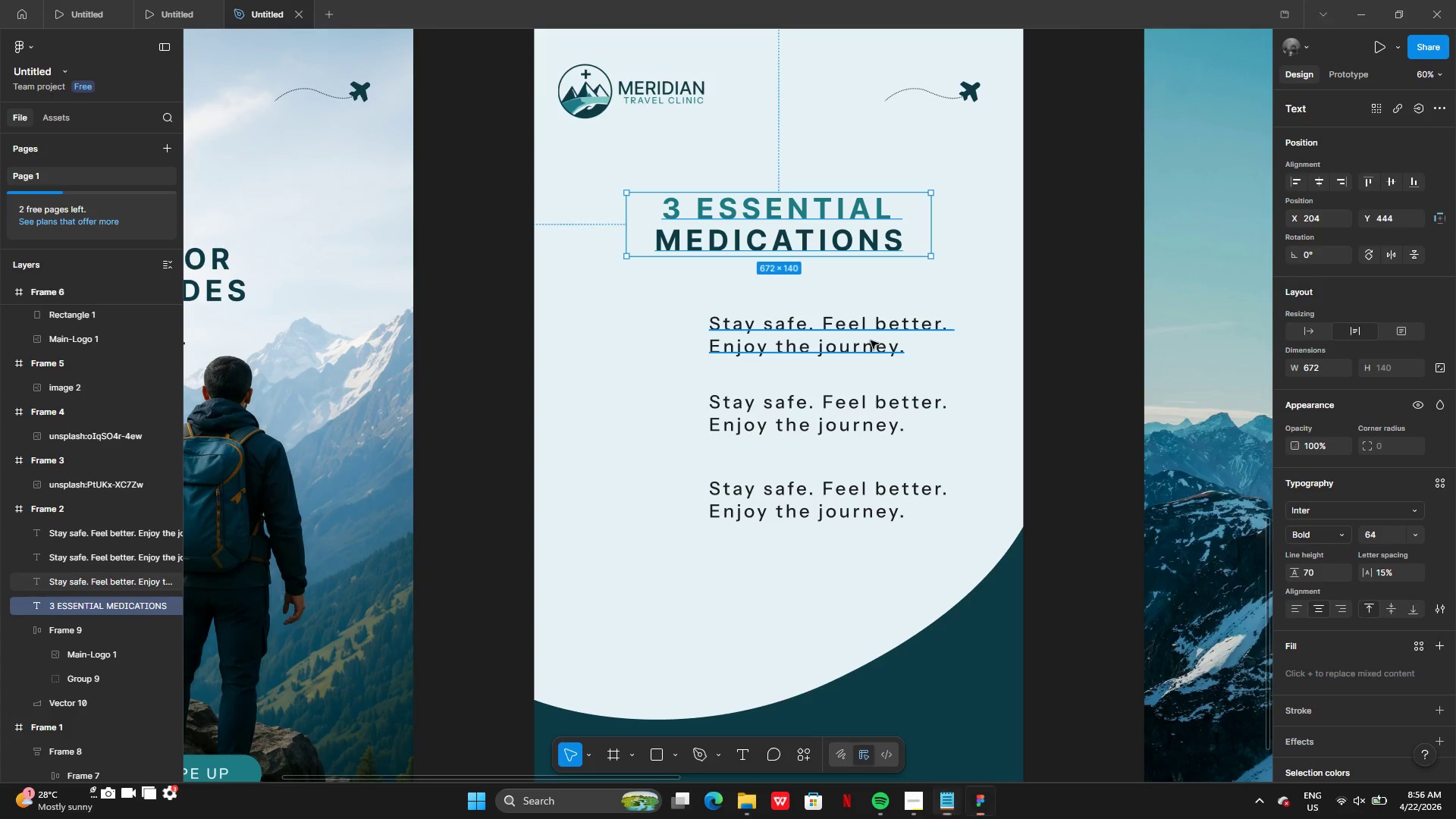 
double_click([871, 340])
 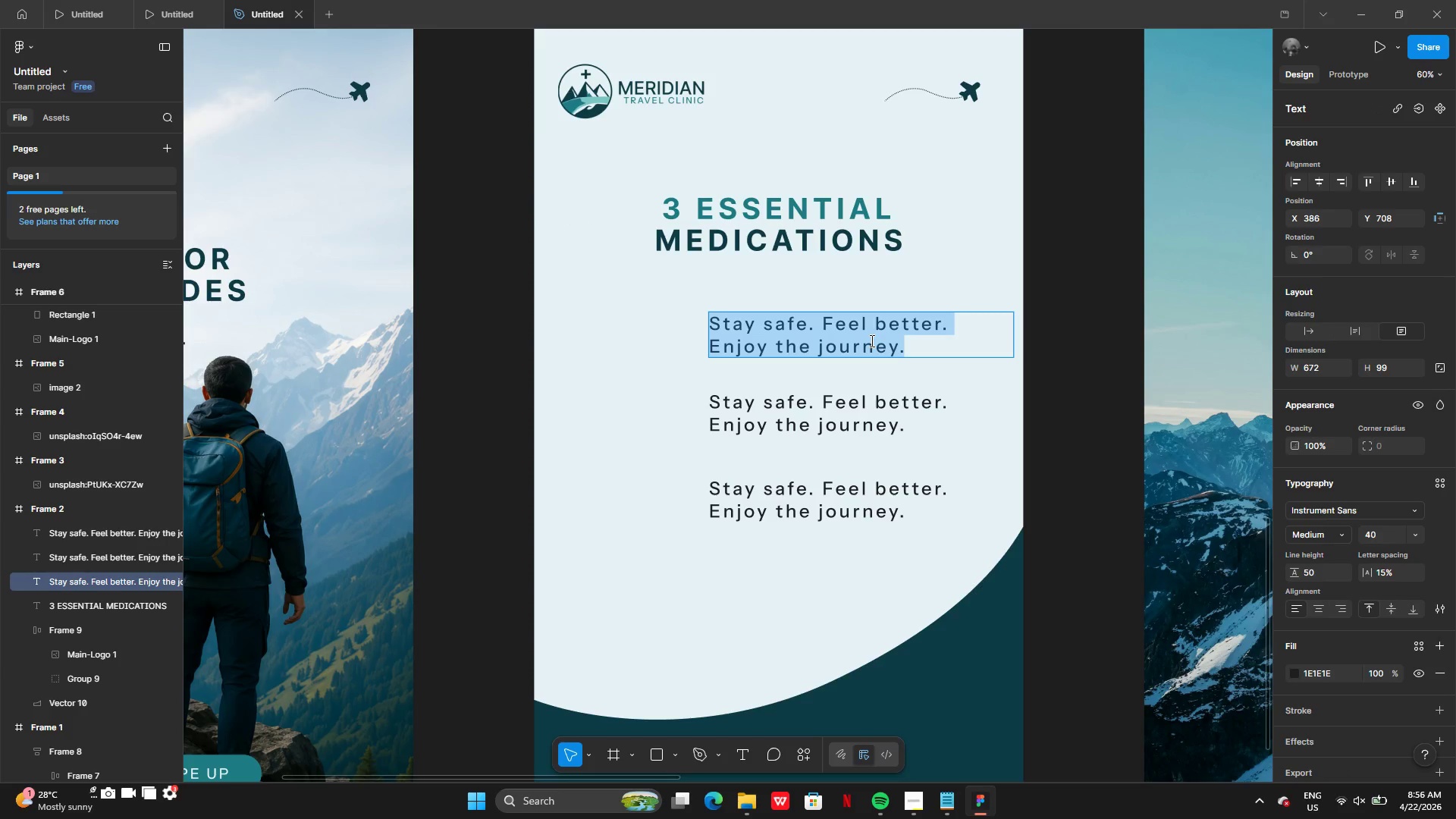 
key(Control+V)
 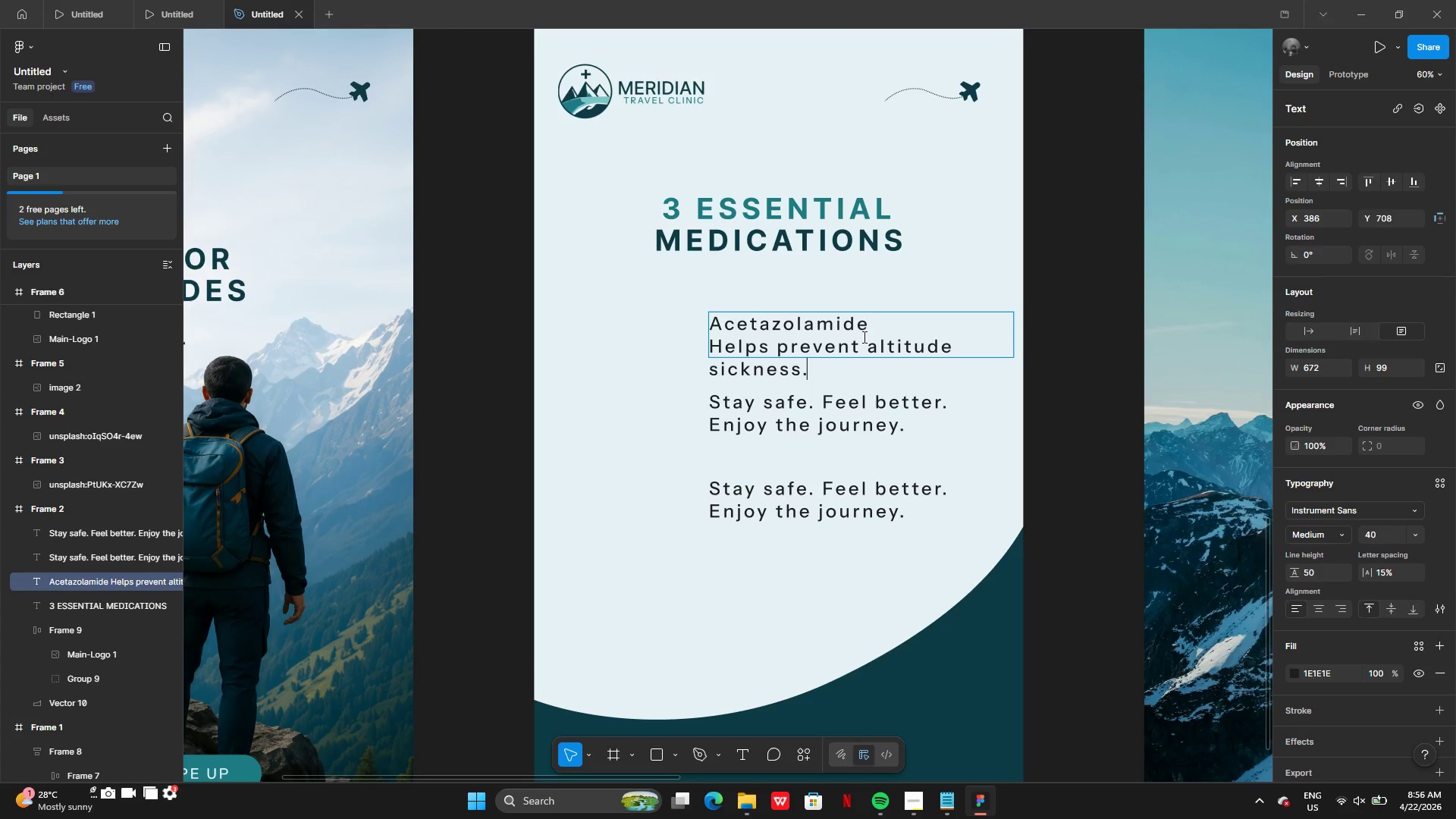 
left_click([880, 329])
 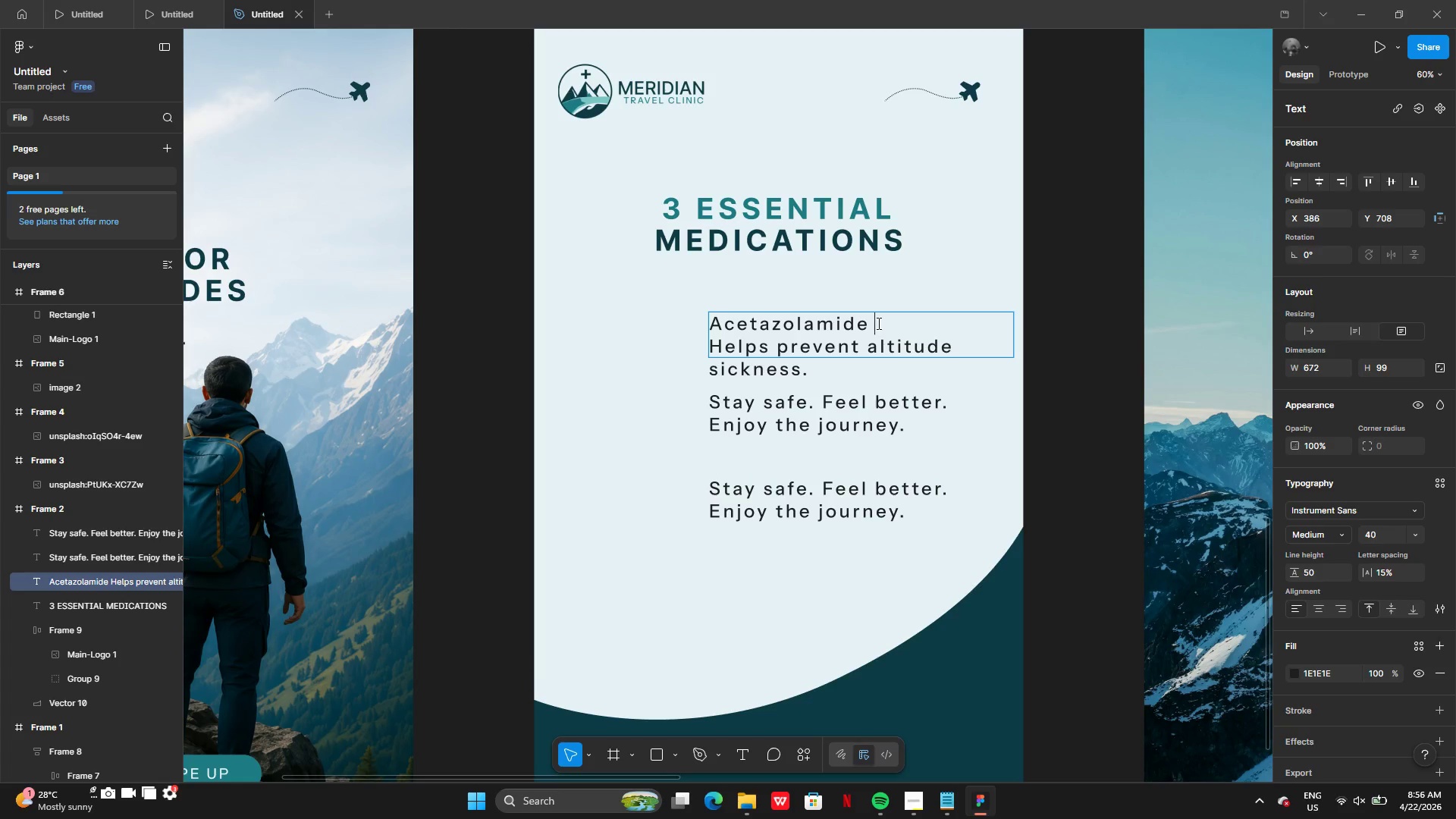 
left_click_drag(start_coordinate=[875, 322], to_coordinate=[708, 321])
 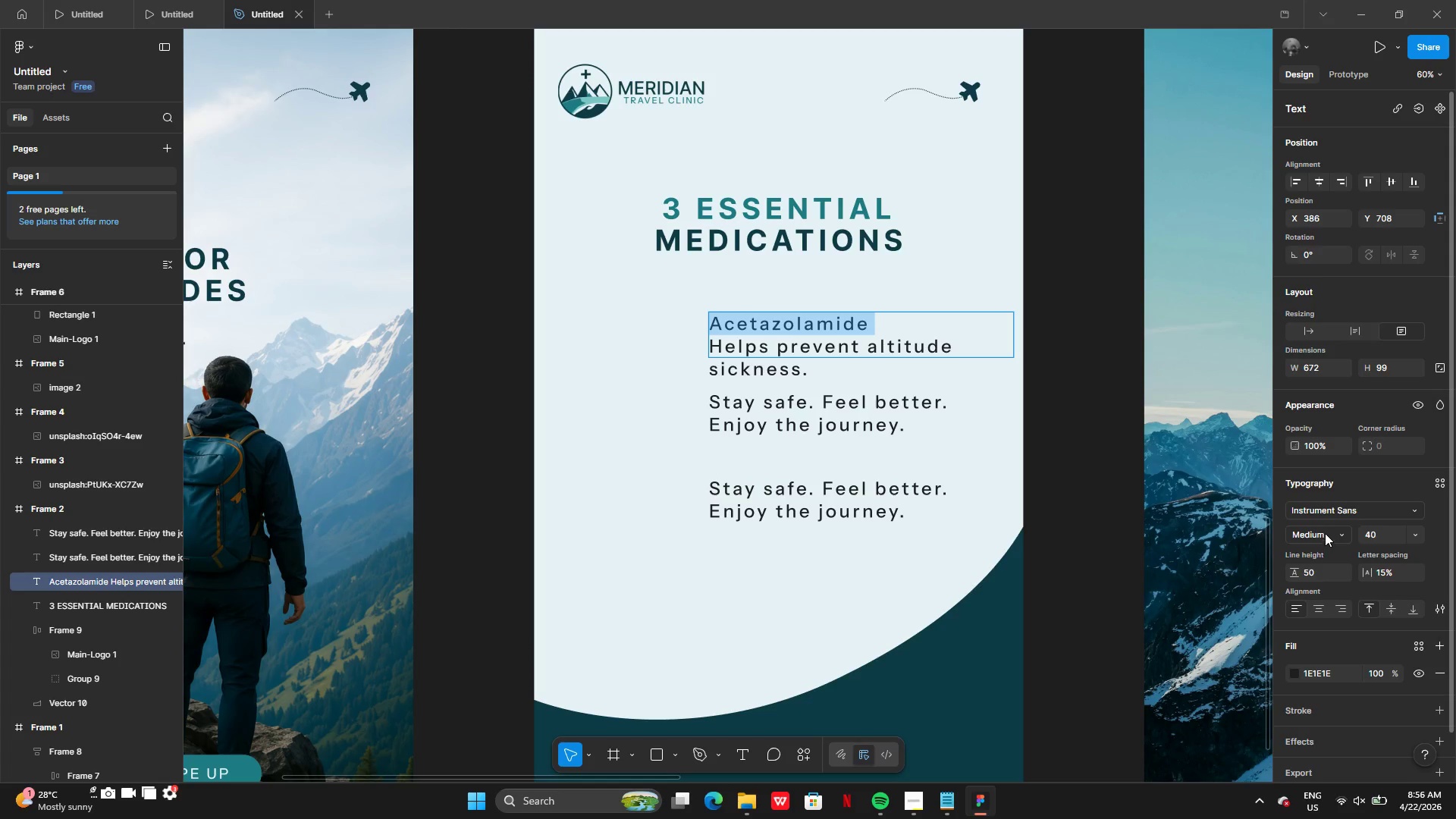 
left_click([1332, 533])
 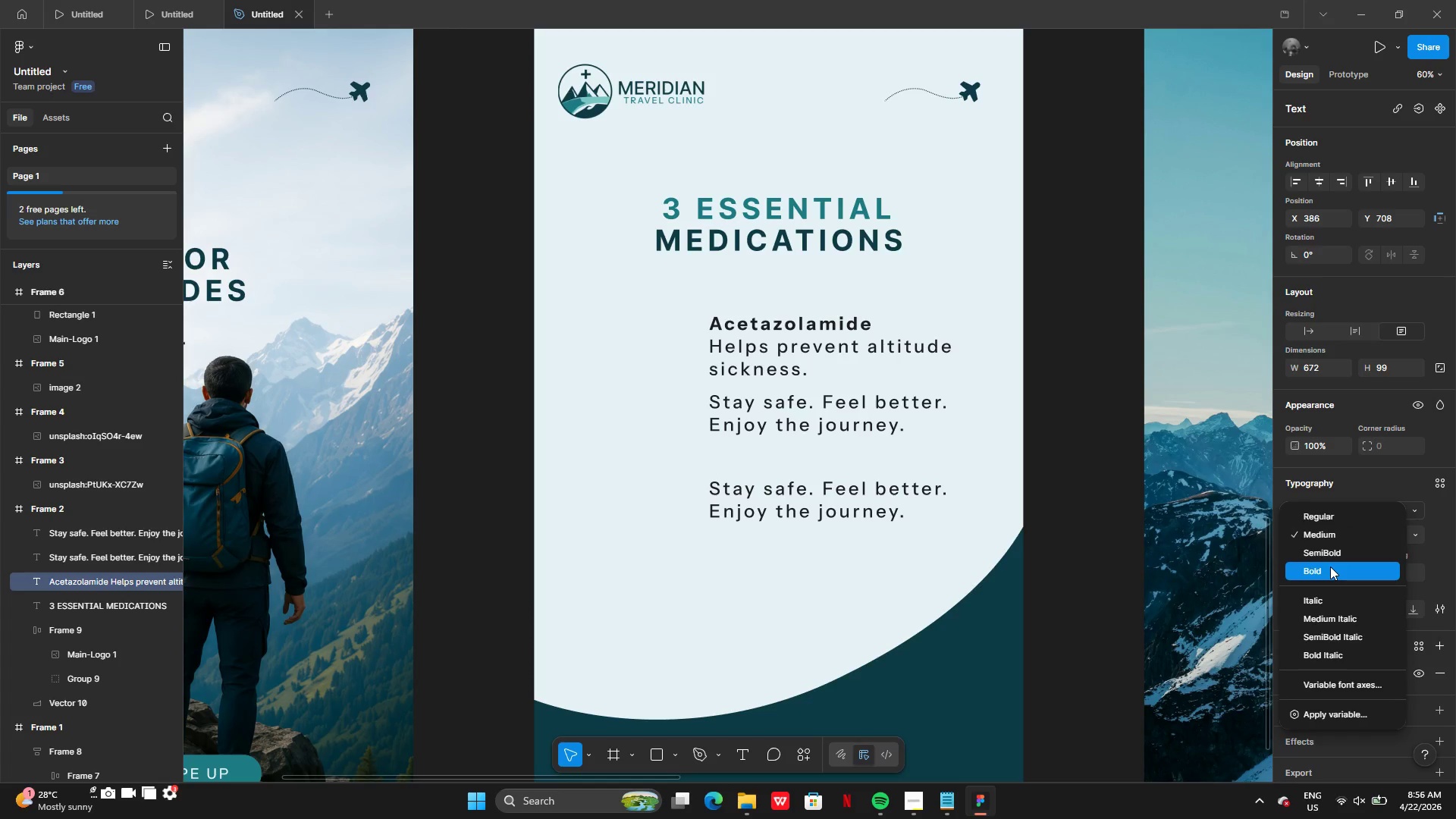 
left_click([1330, 566])
 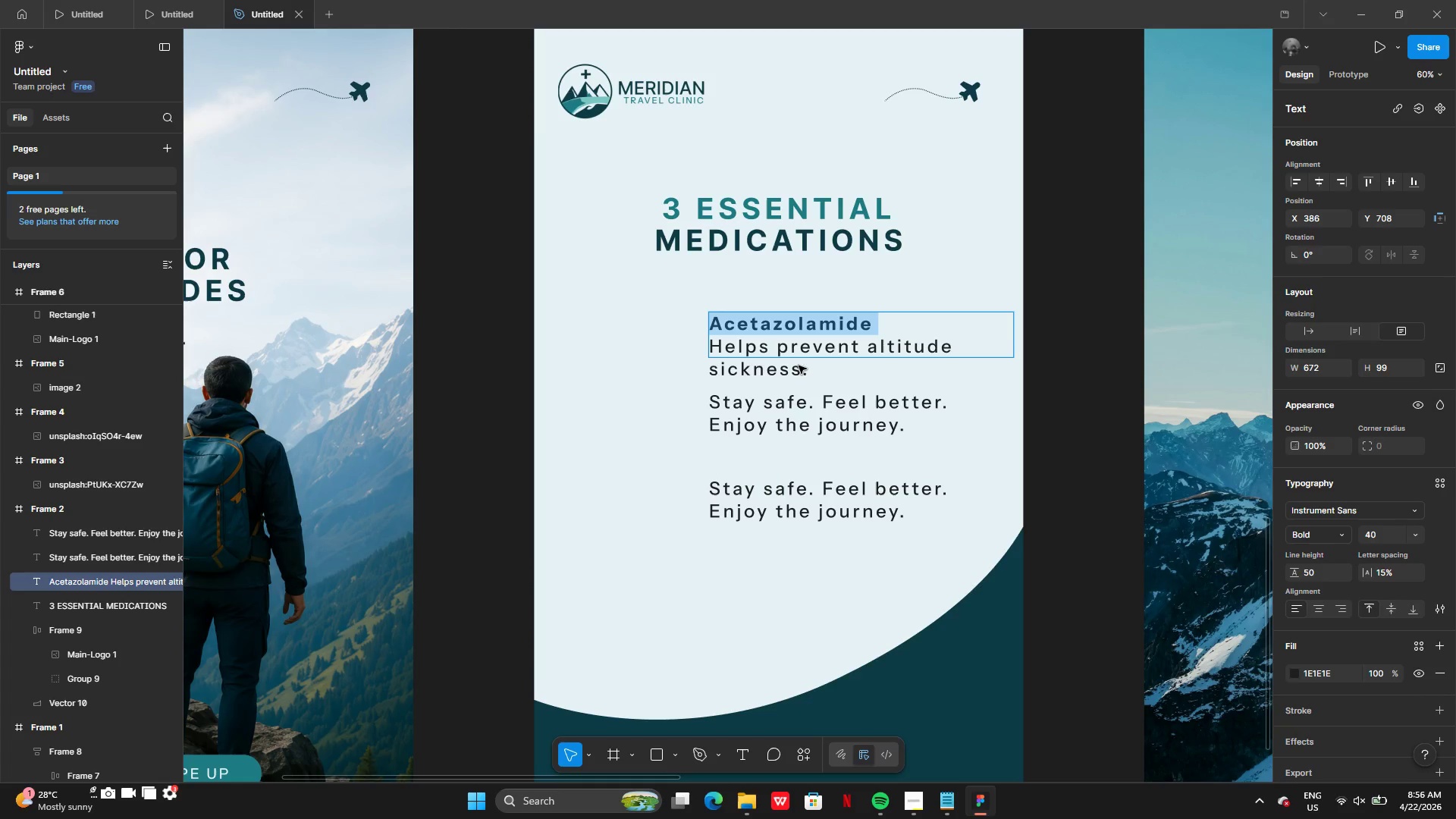 
left_click([808, 362])
 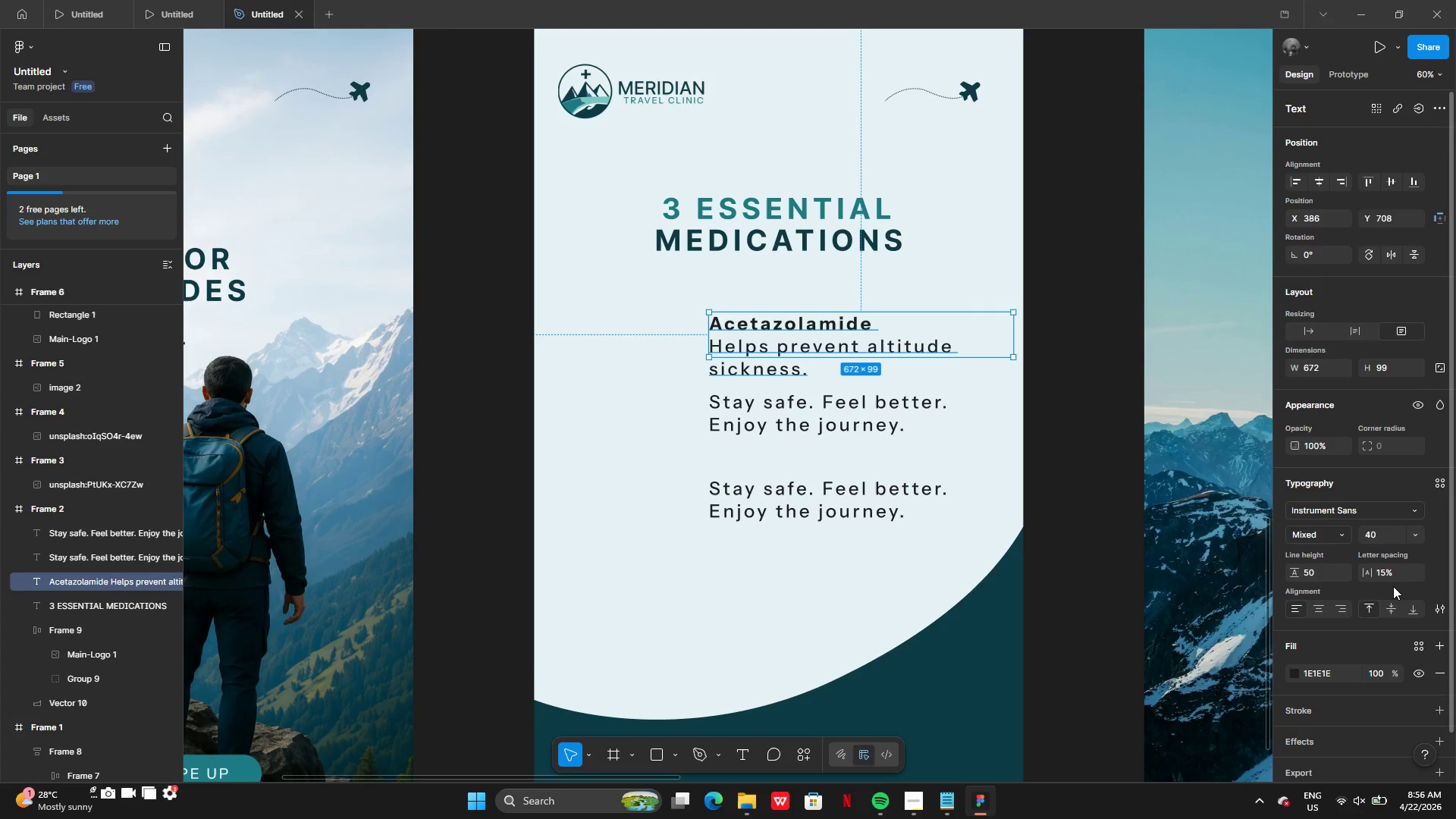 
left_click([1383, 573])
 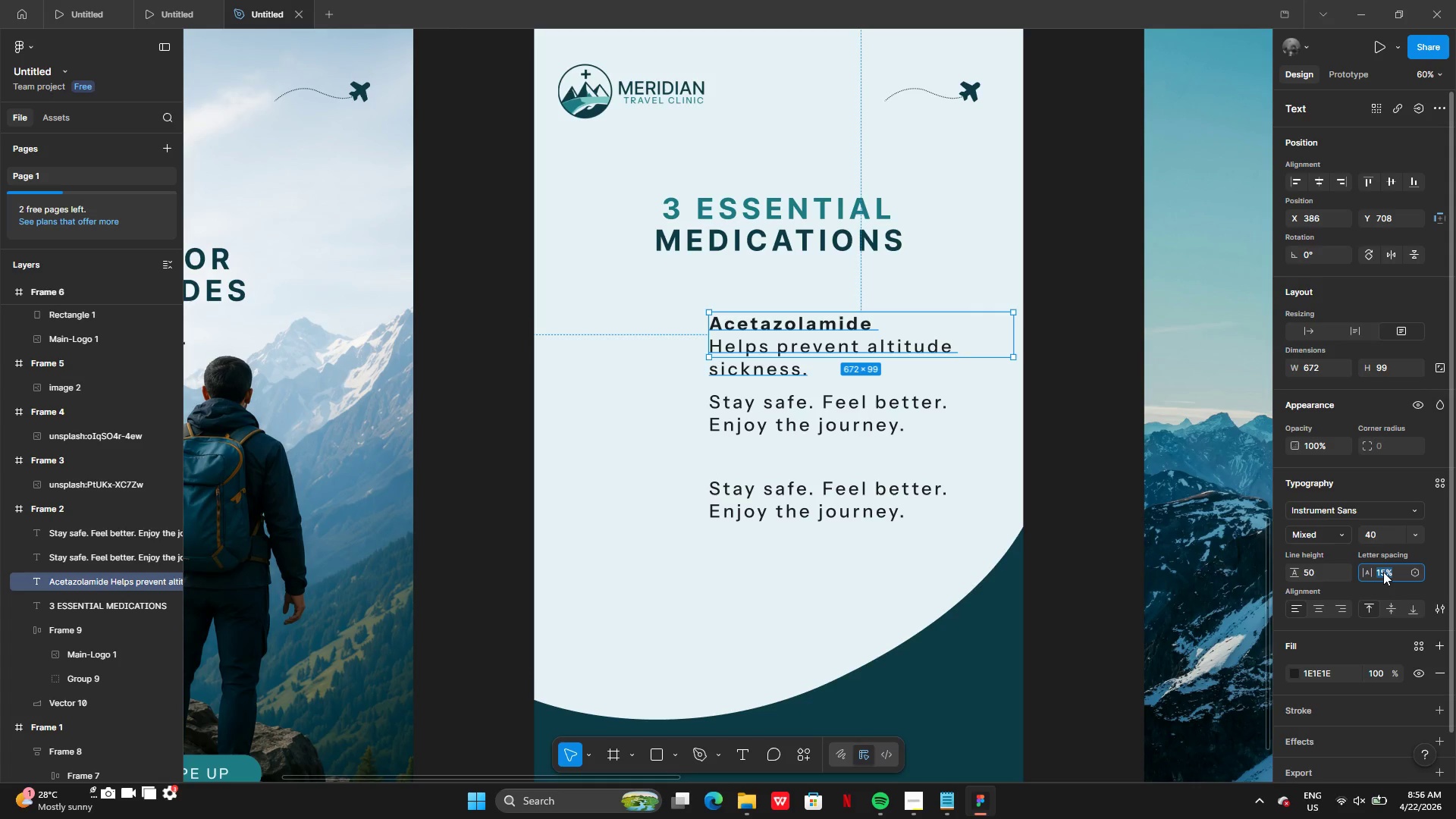 
key(0)
 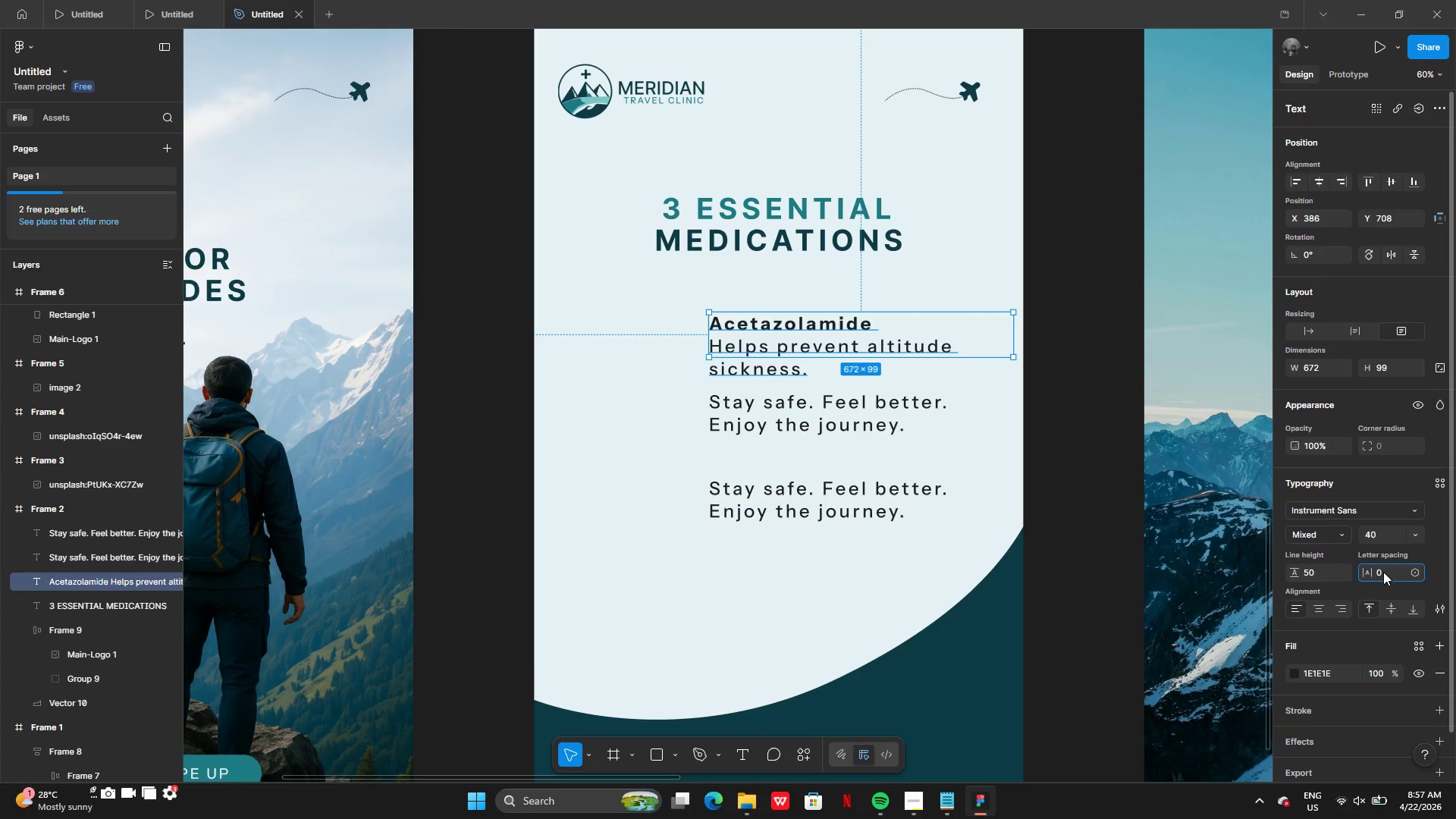 
key(Enter)
 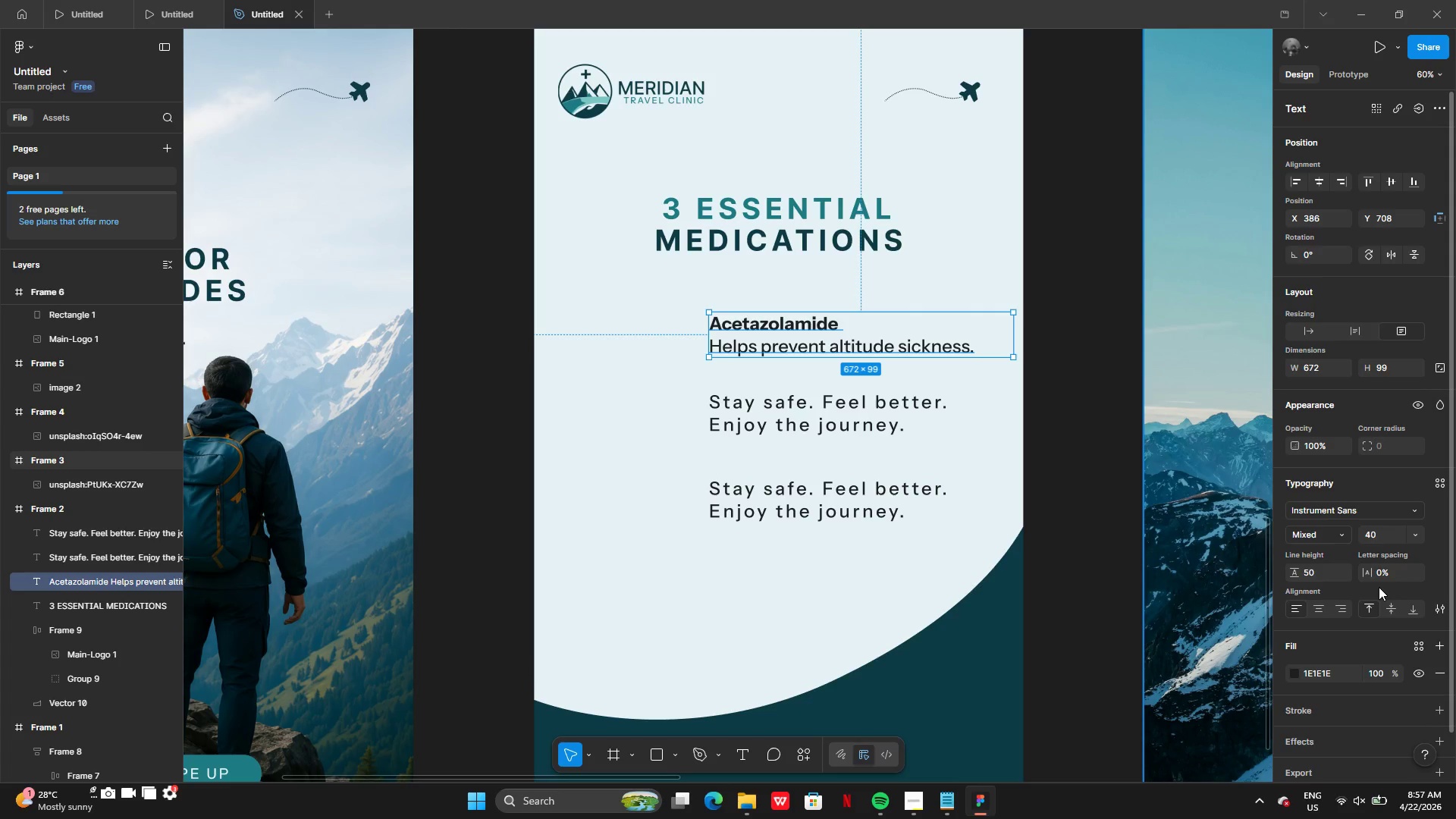 
wait(6.09)
 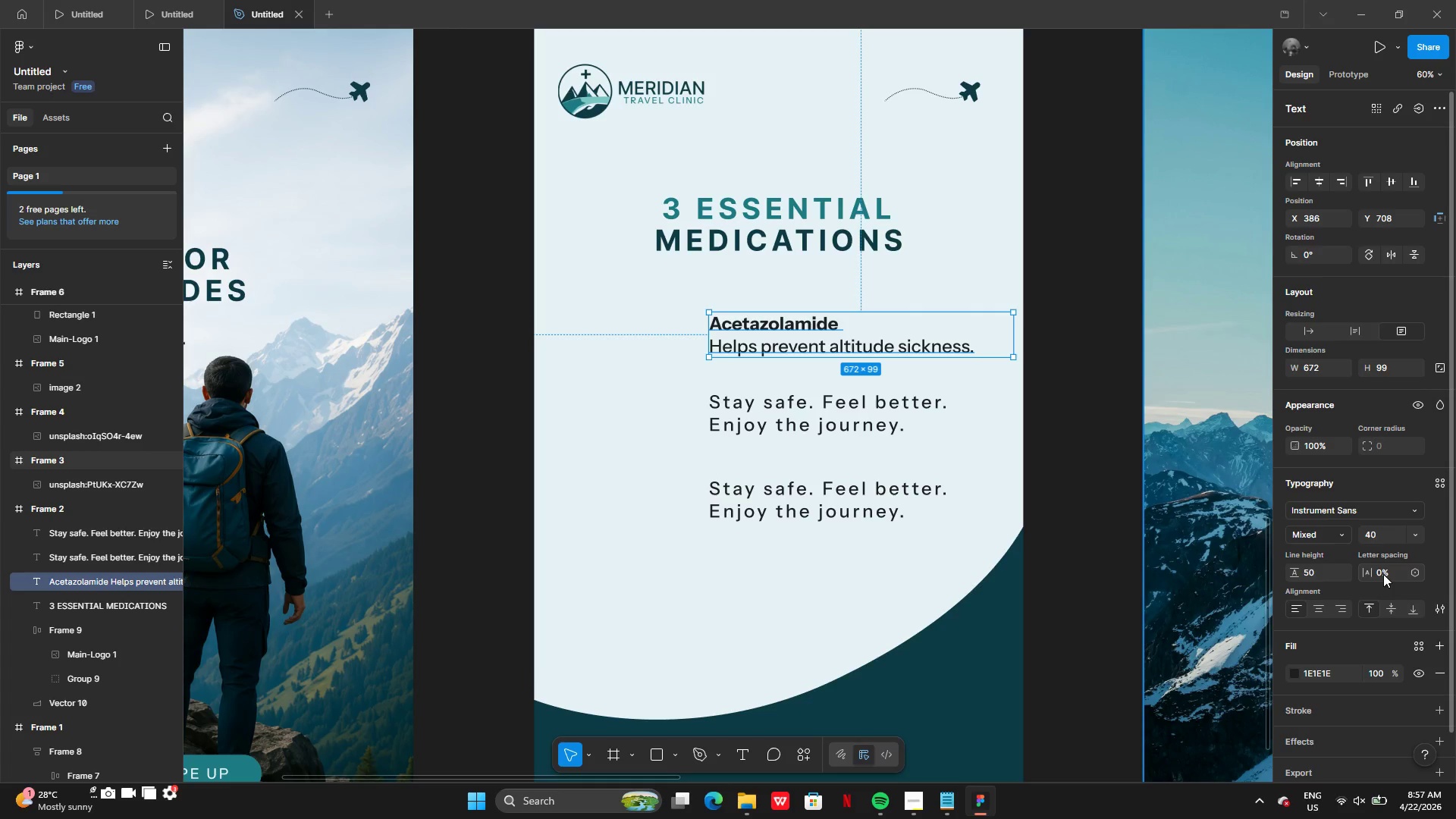 
left_click([1378, 577])
 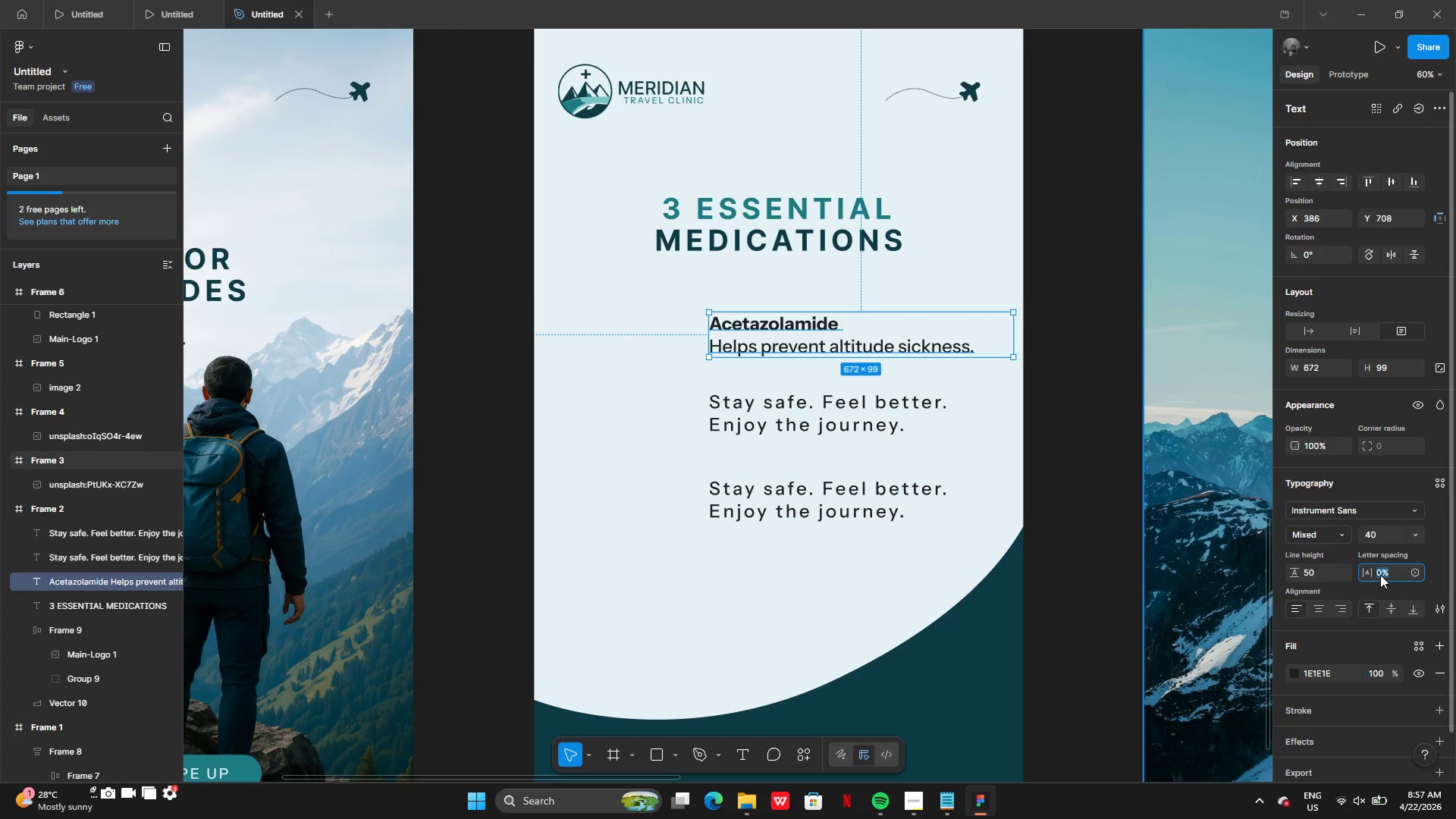 
left_click([1380, 575])
 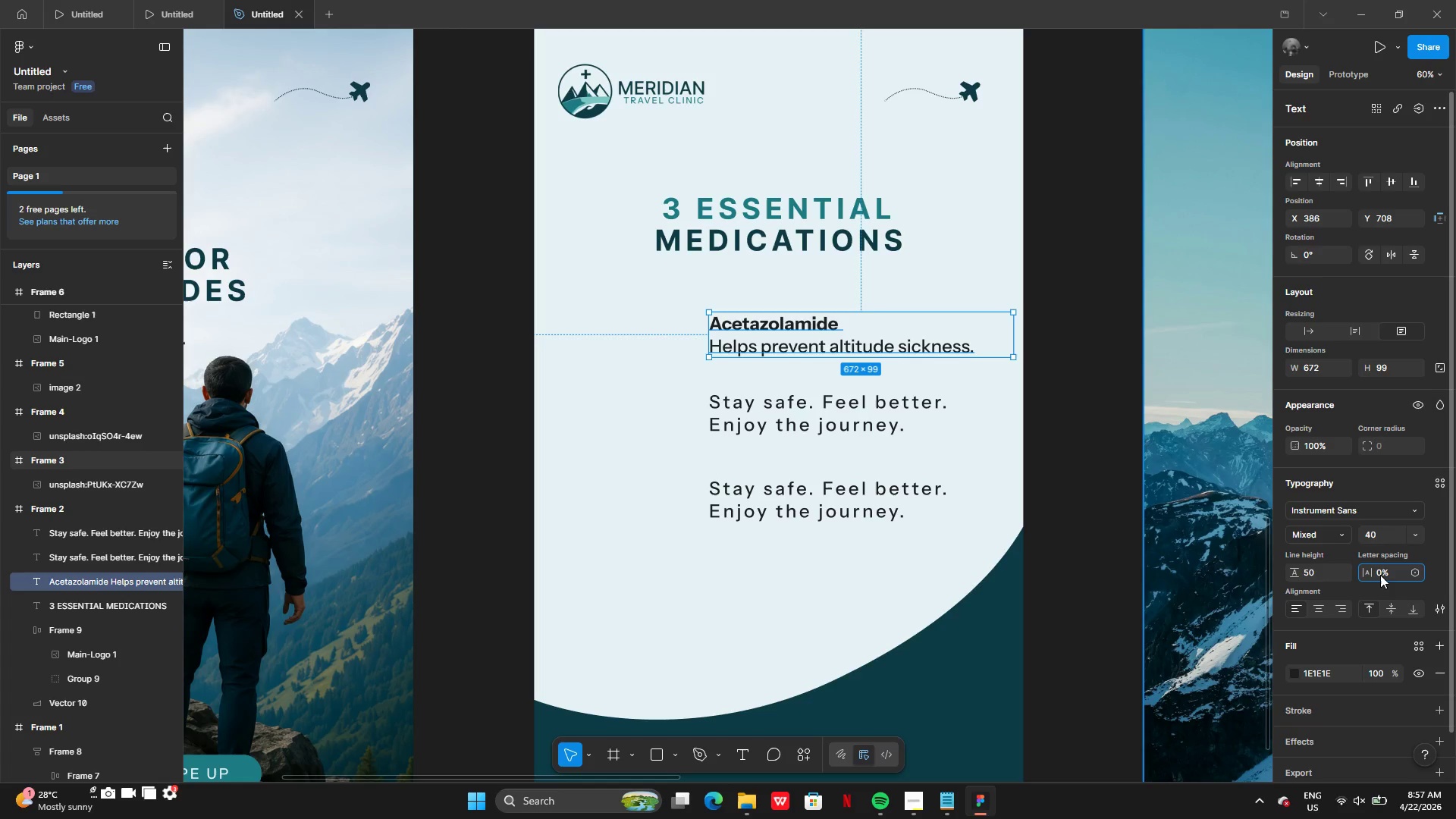 
key(Backspace)
 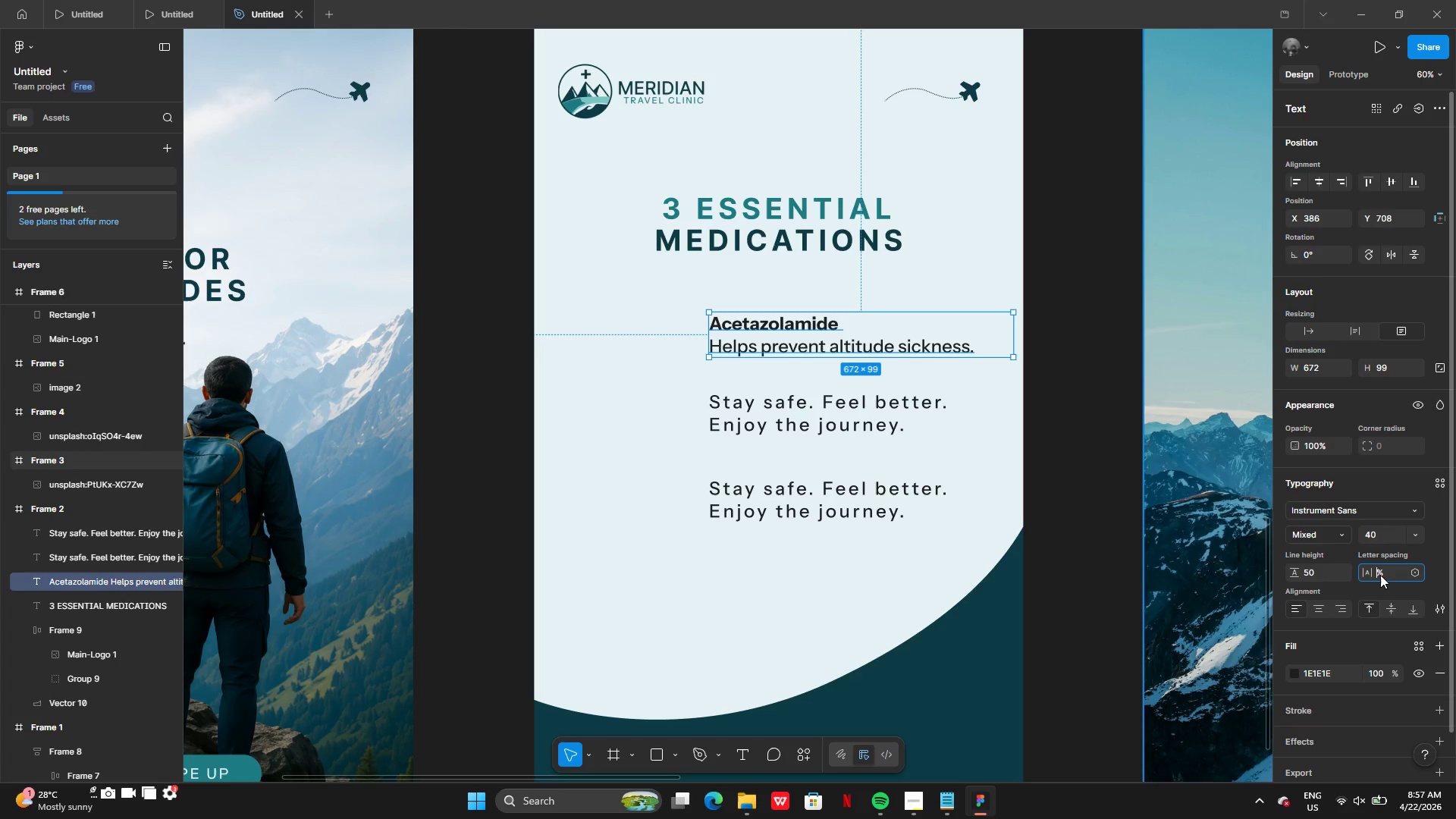 
key(2)
 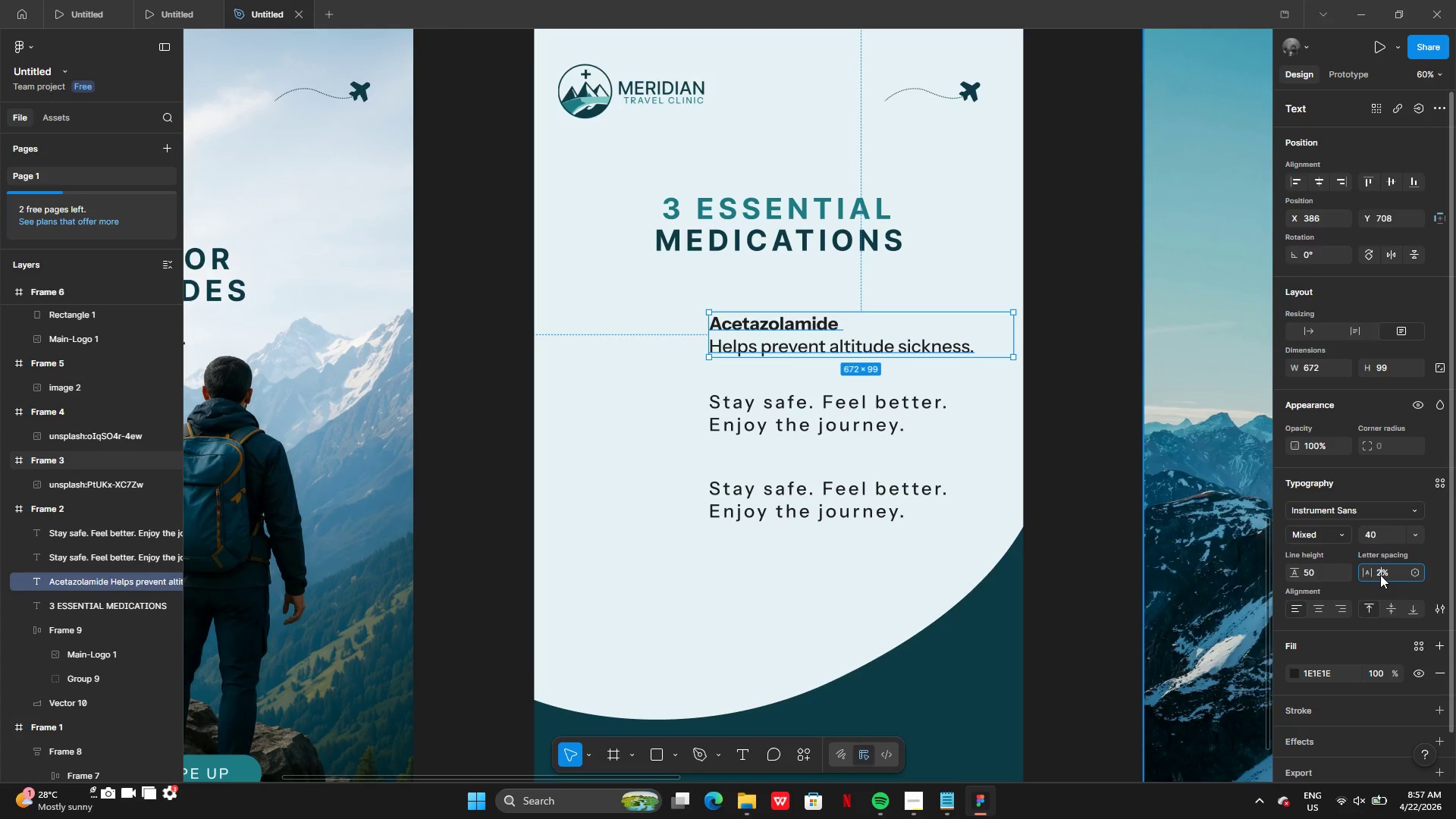 
key(Enter)
 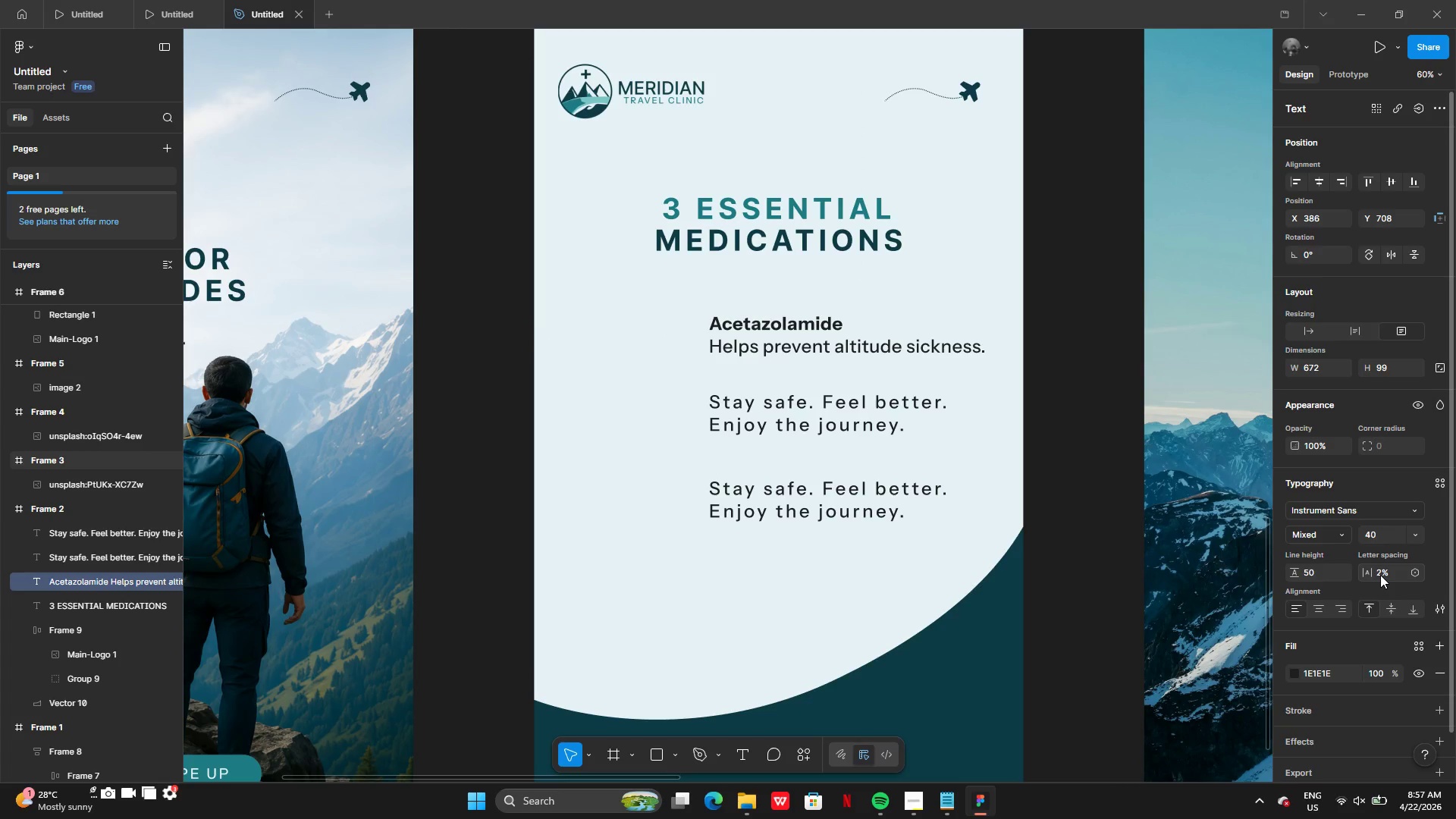 
left_click([1380, 575])
 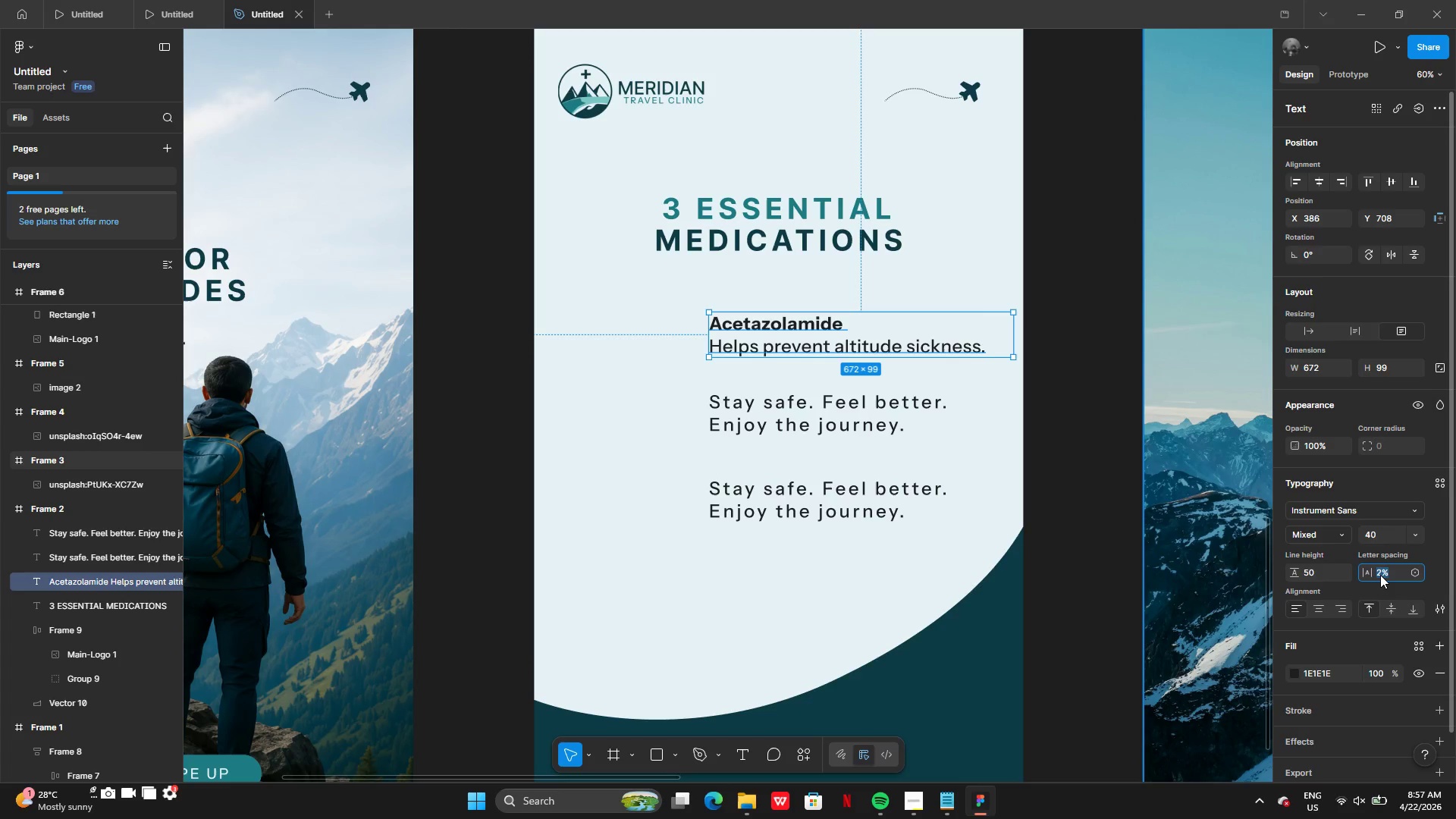 
left_click([1380, 575])
 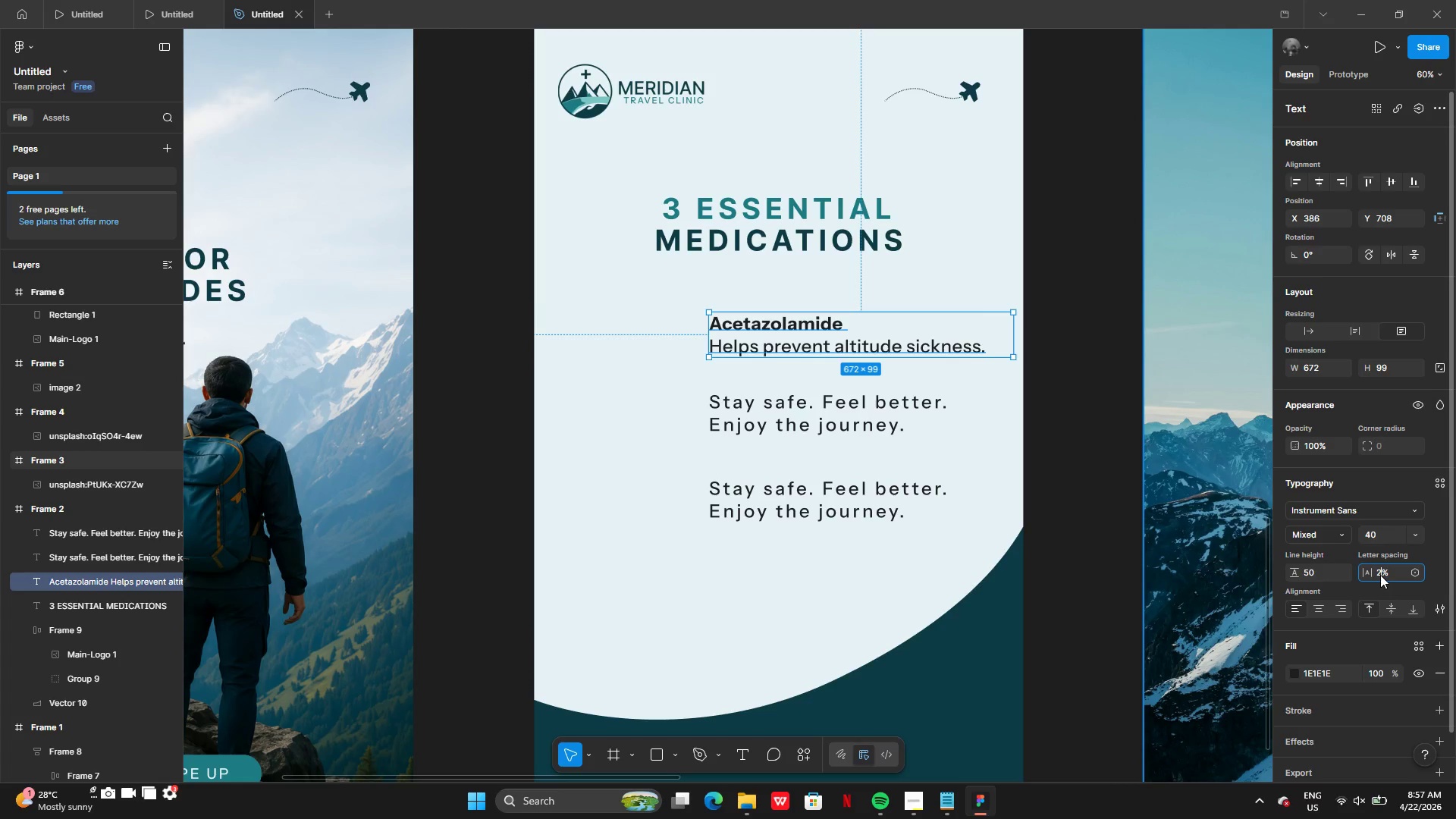 
key(Backspace)
 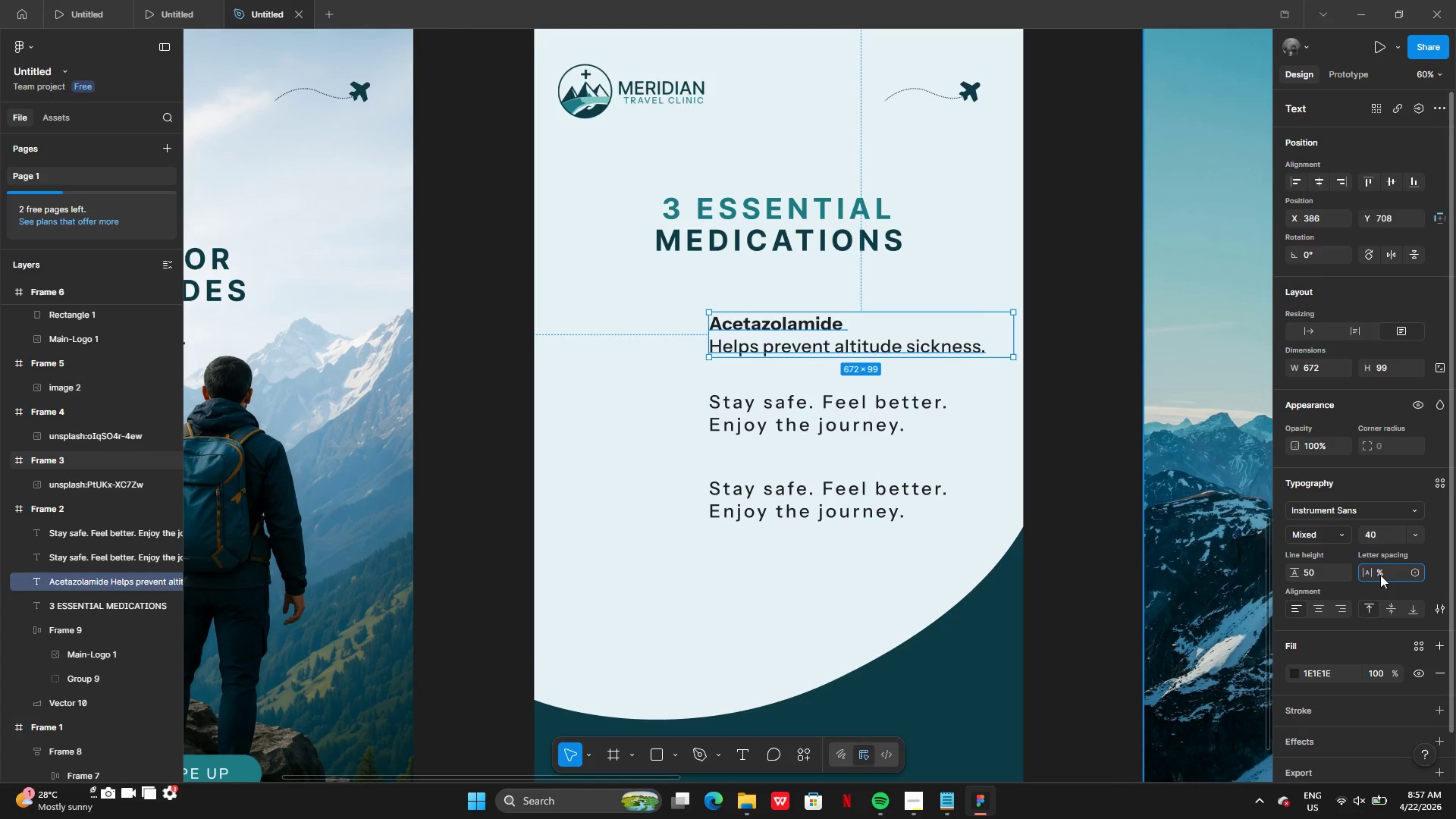 
key(3)
 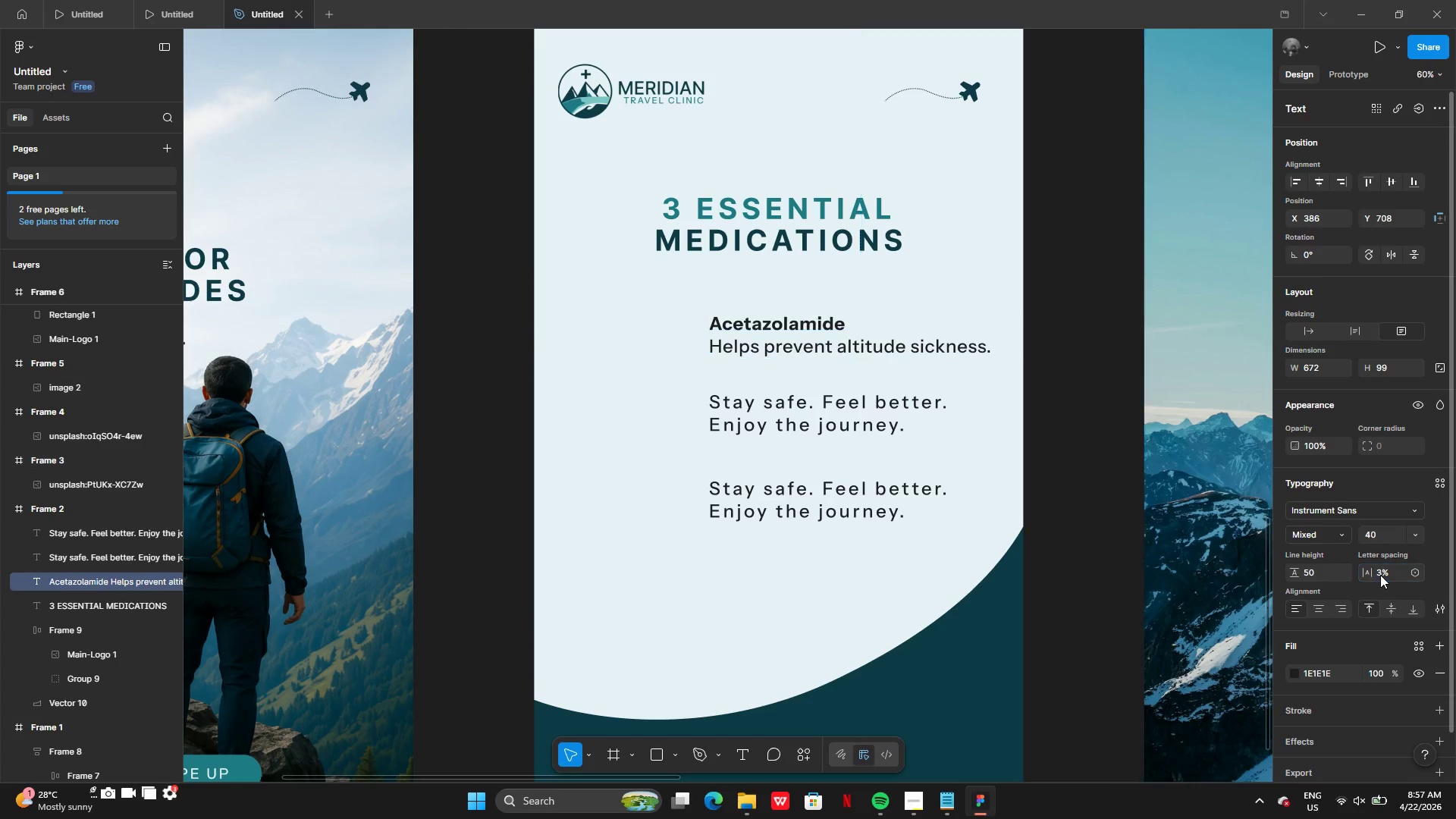 
key(Enter)
 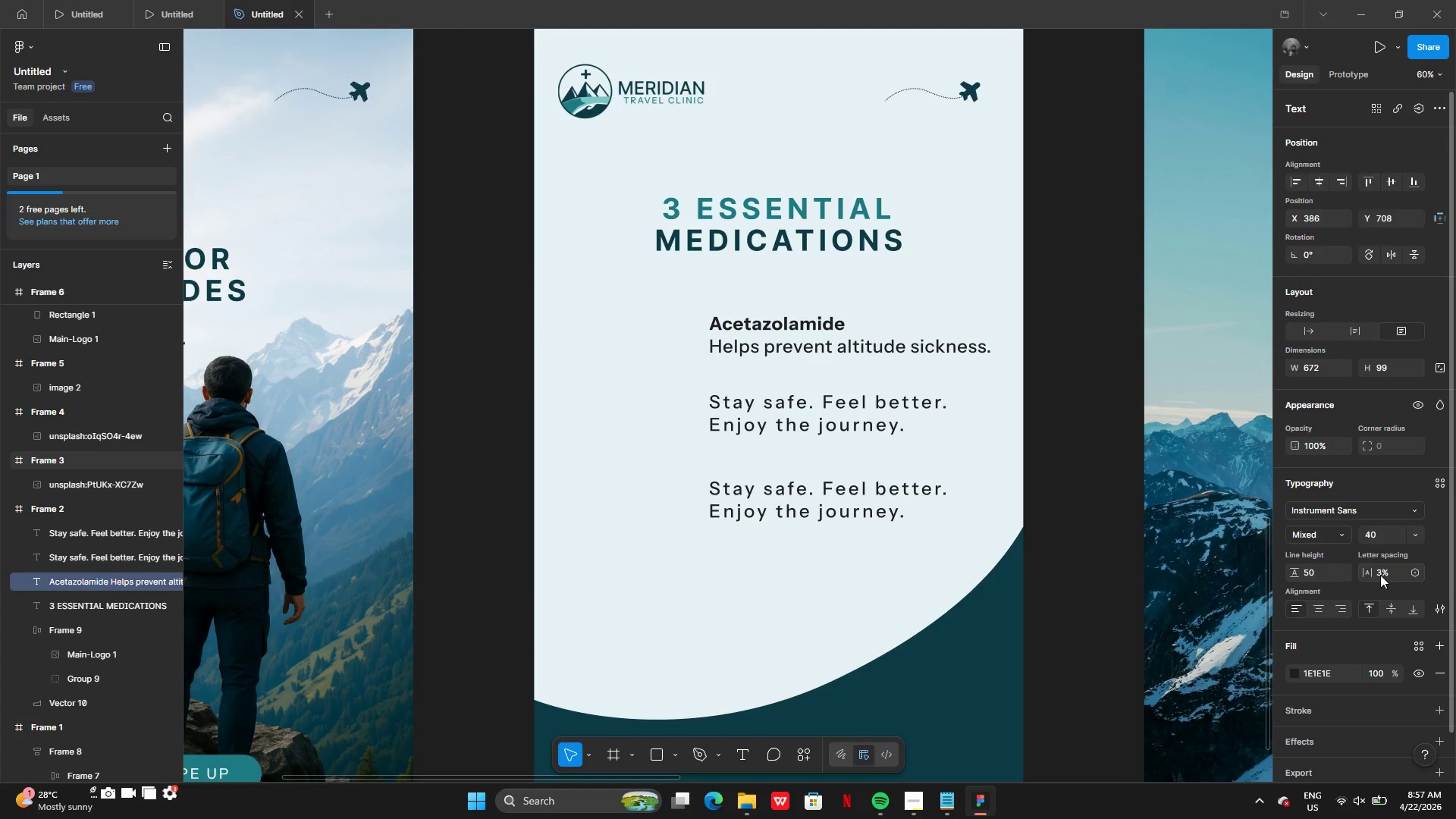 
left_click([1380, 575])
 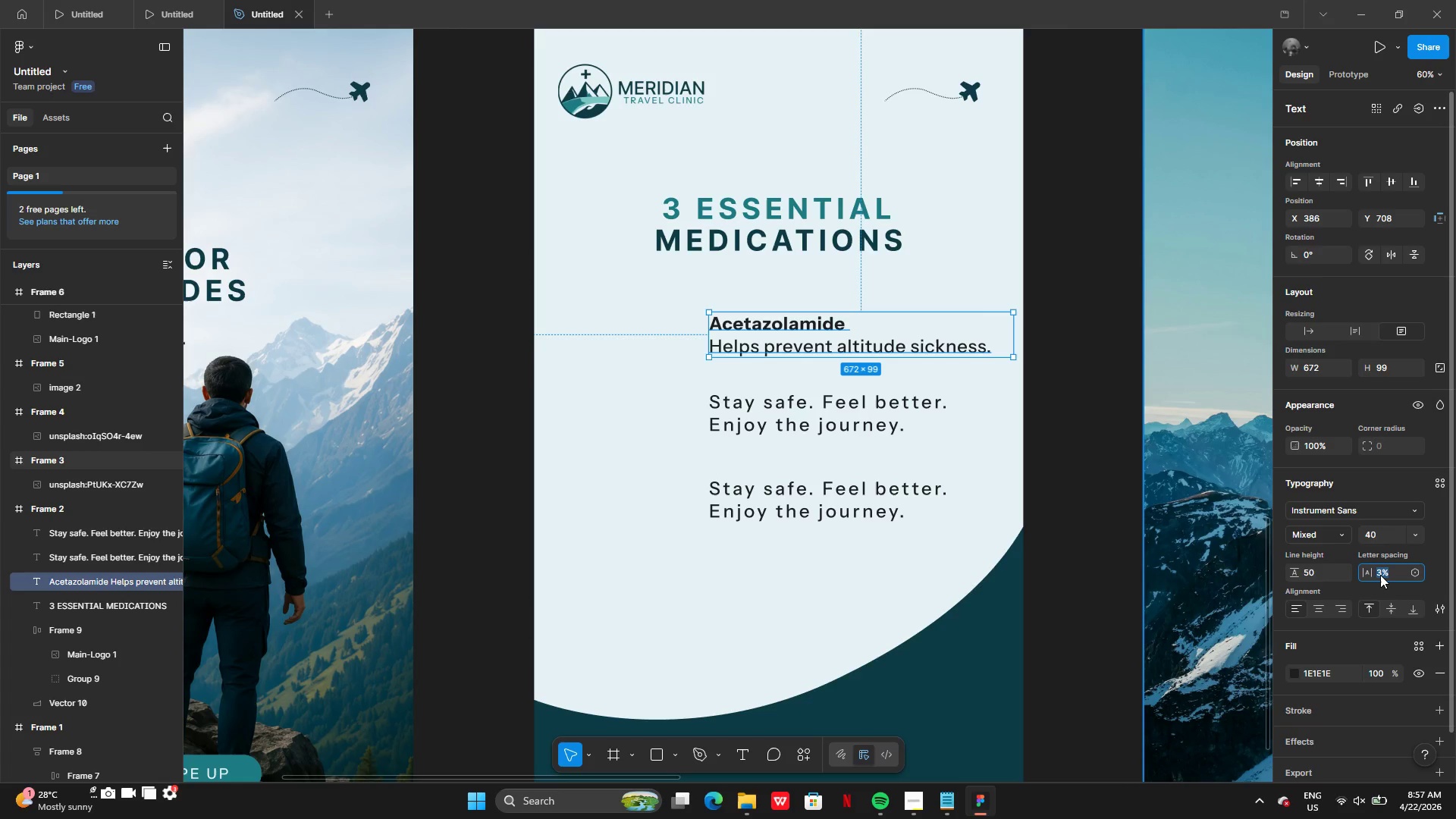 
left_click([1380, 575])
 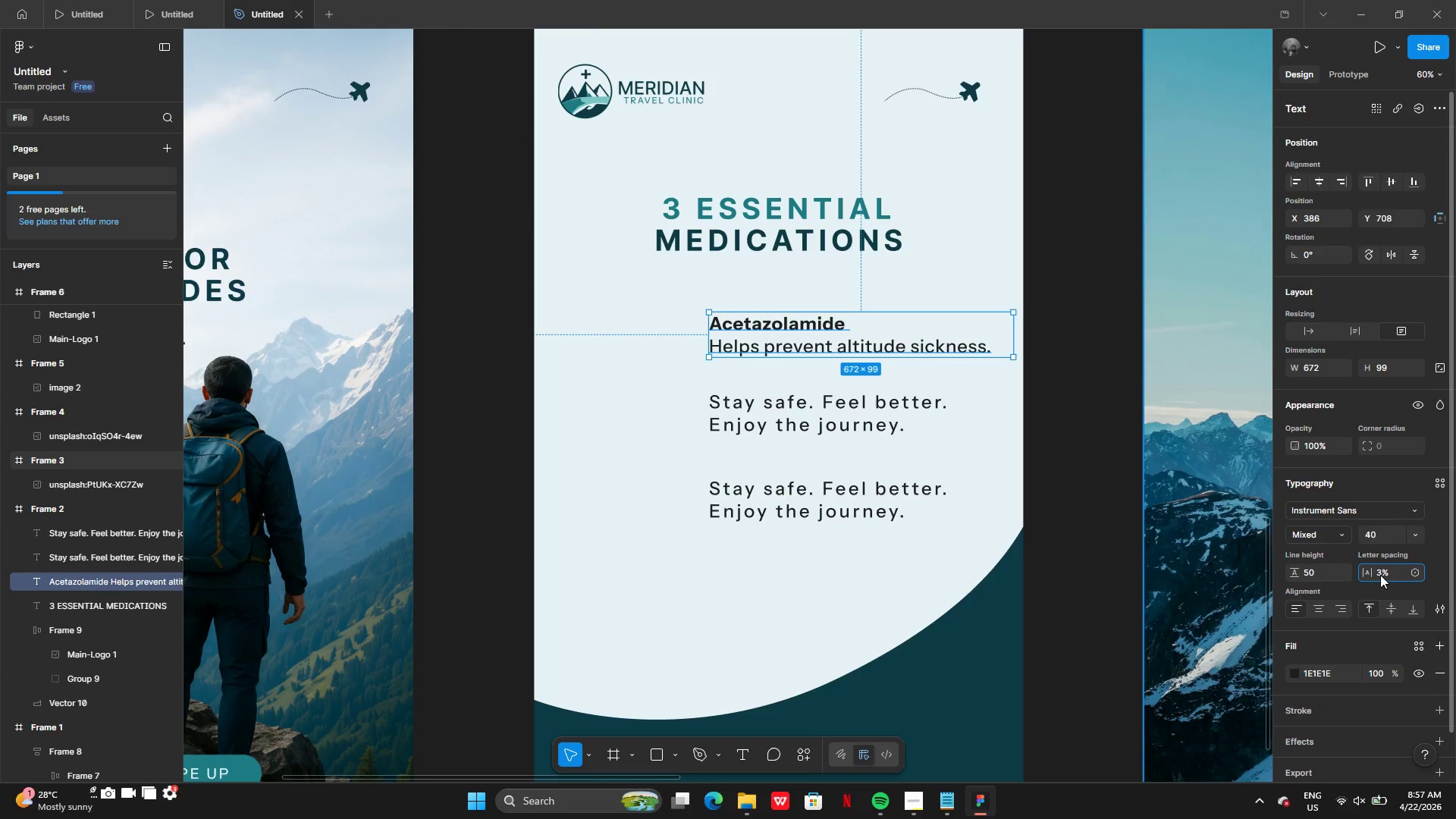 
key(Backspace)
 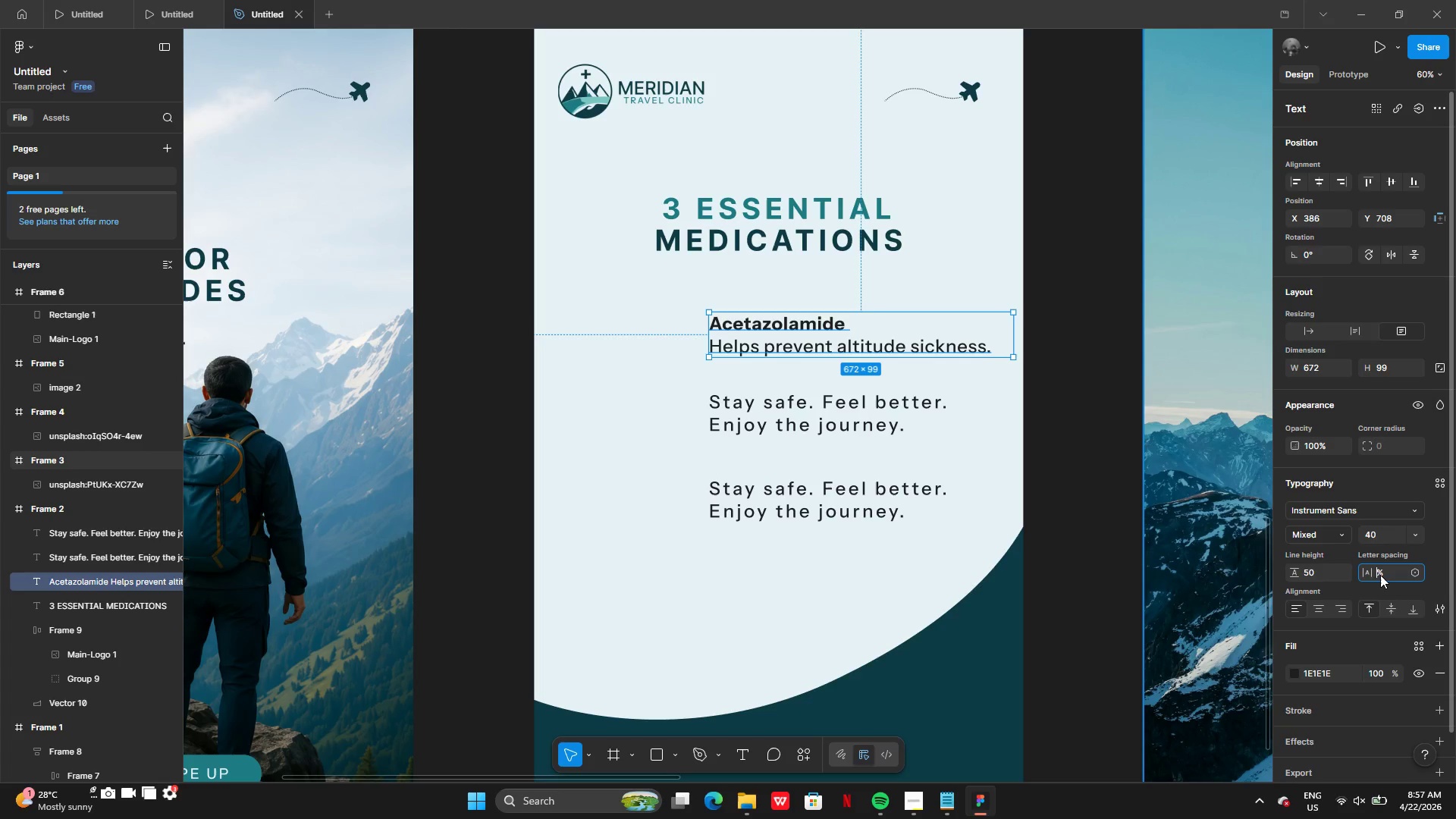 
key(5)
 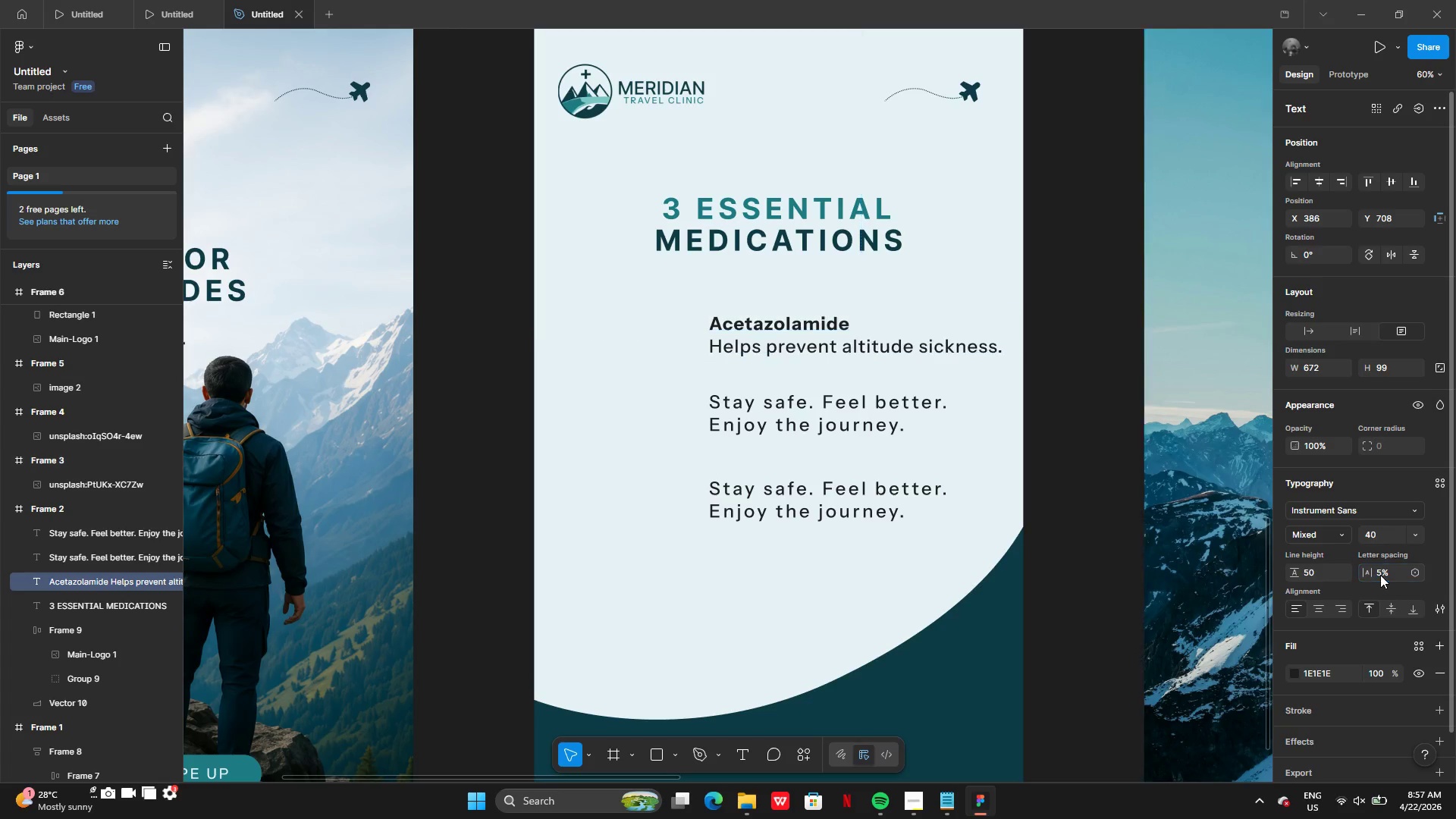 
key(Enter)
 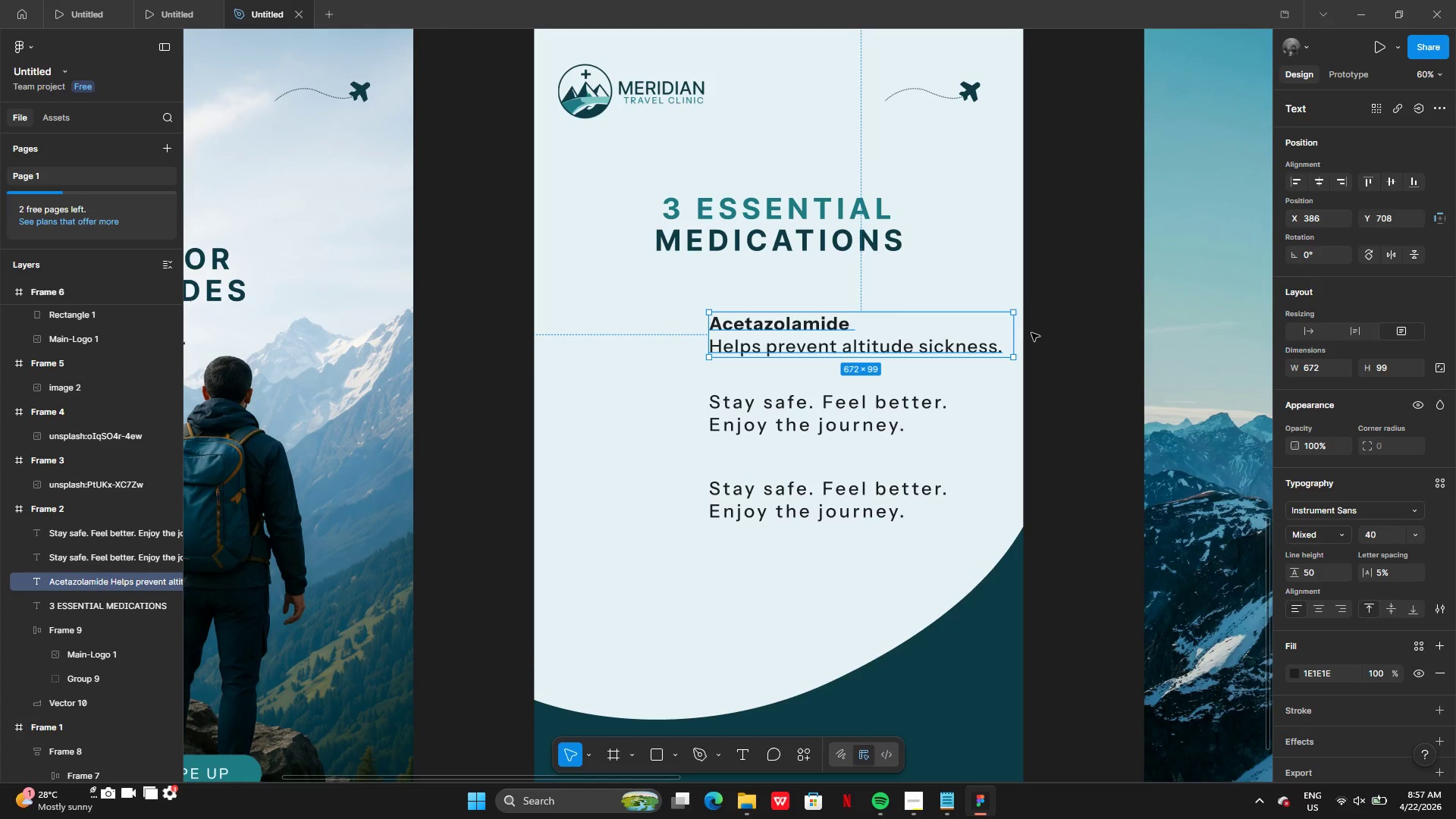 
left_click_drag(start_coordinate=[1009, 333], to_coordinate=[976, 333])
 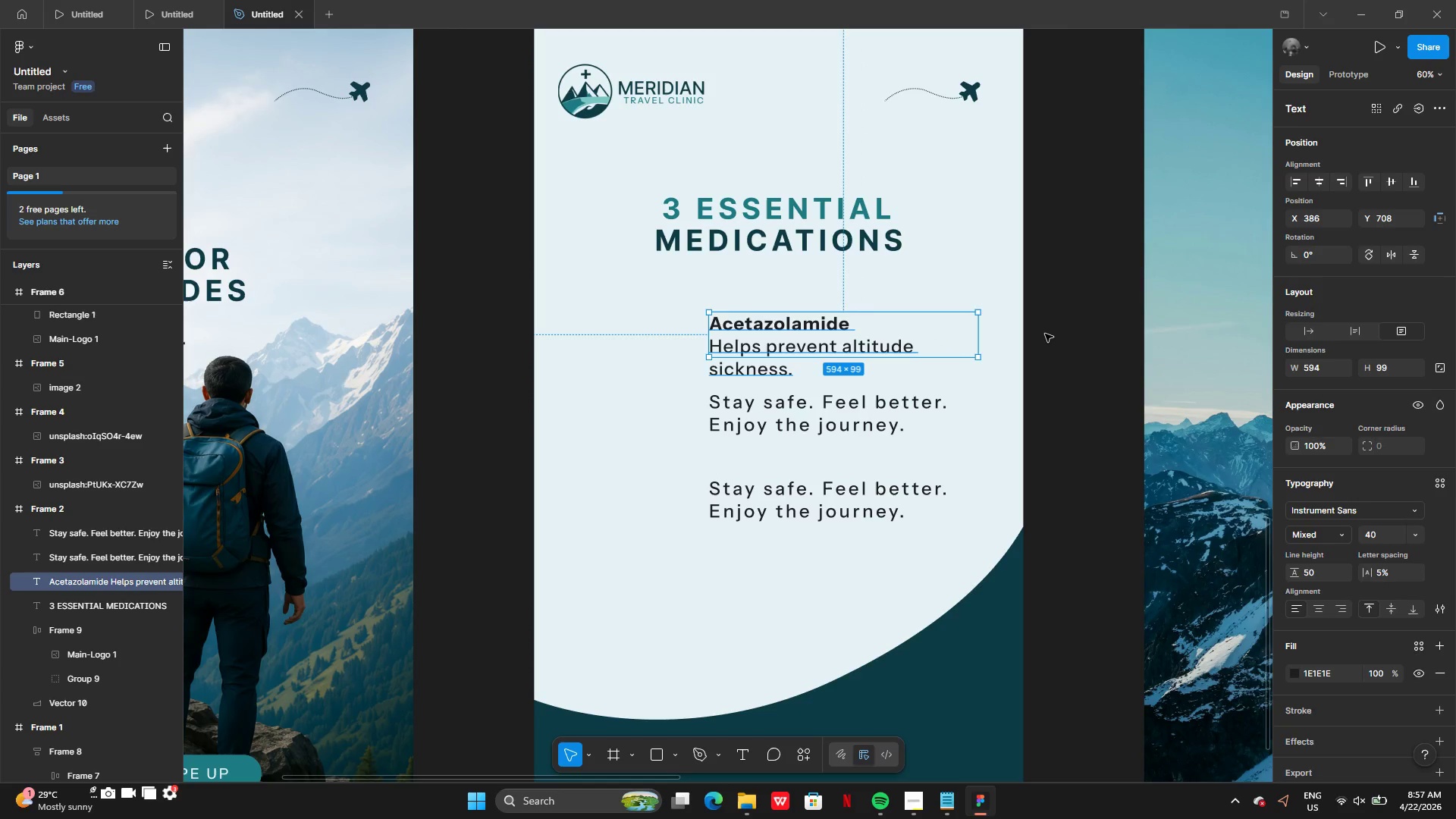 
left_click([1045, 334])
 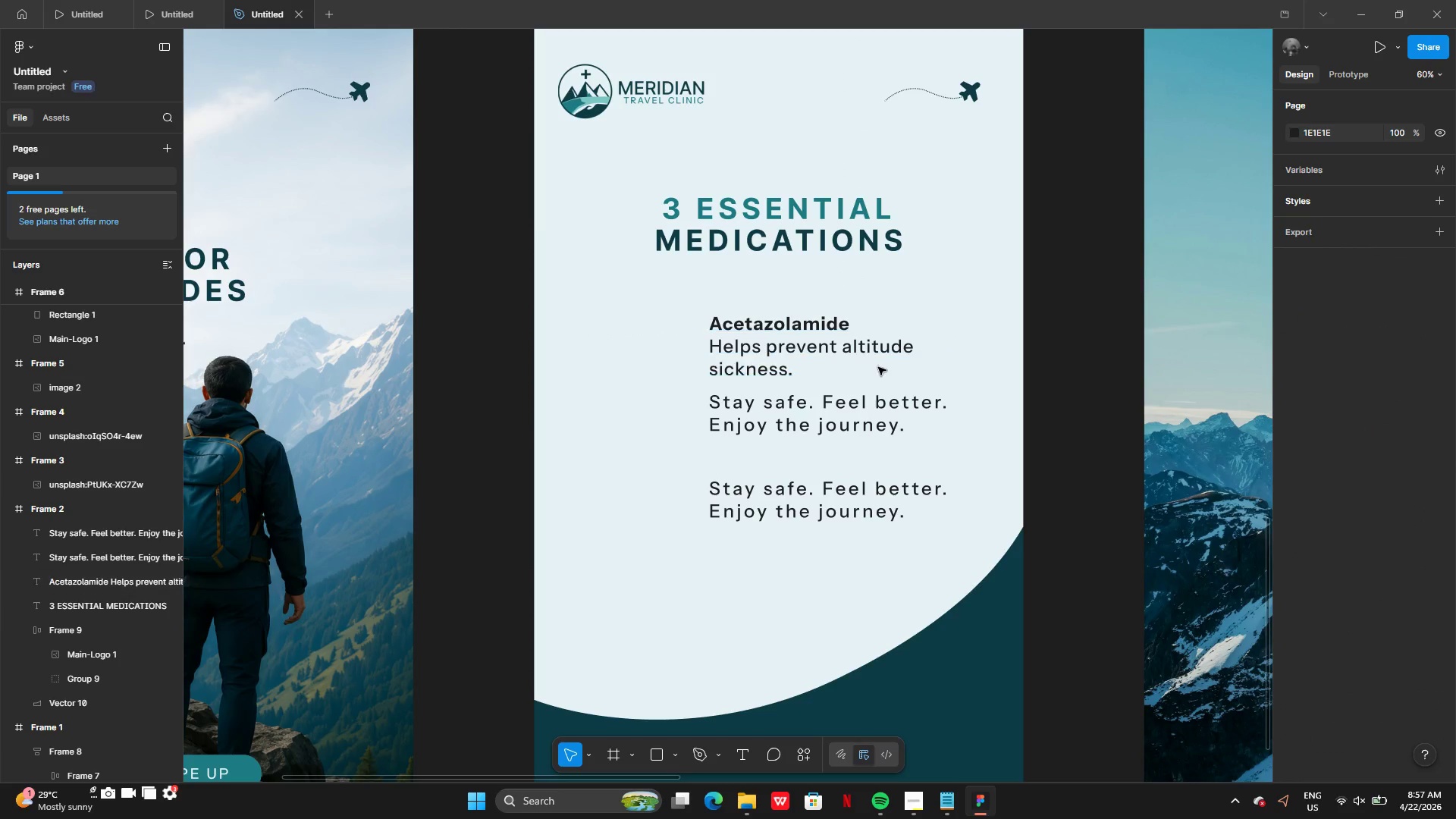 
left_click([869, 370])
 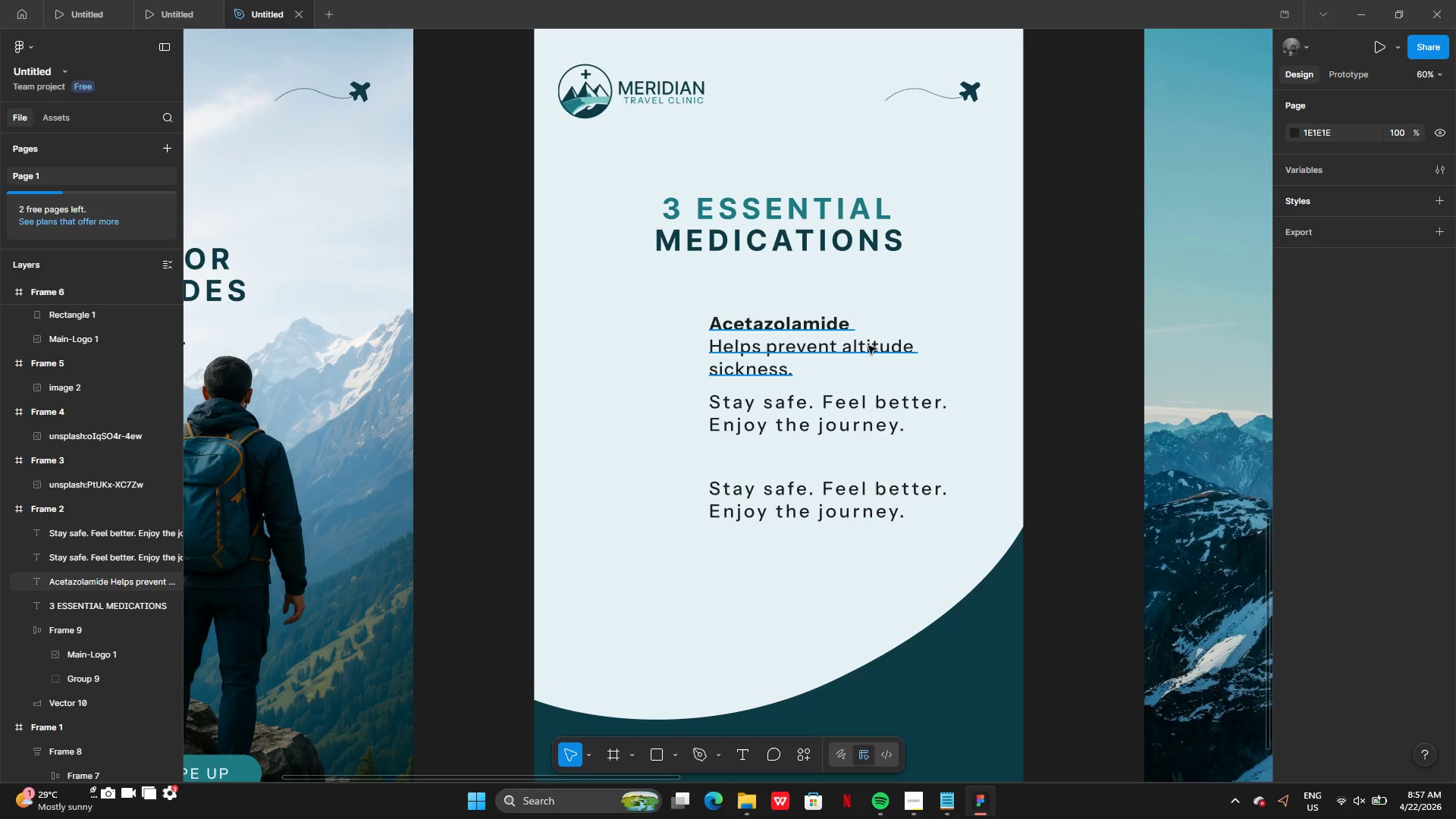 
left_click([868, 346])
 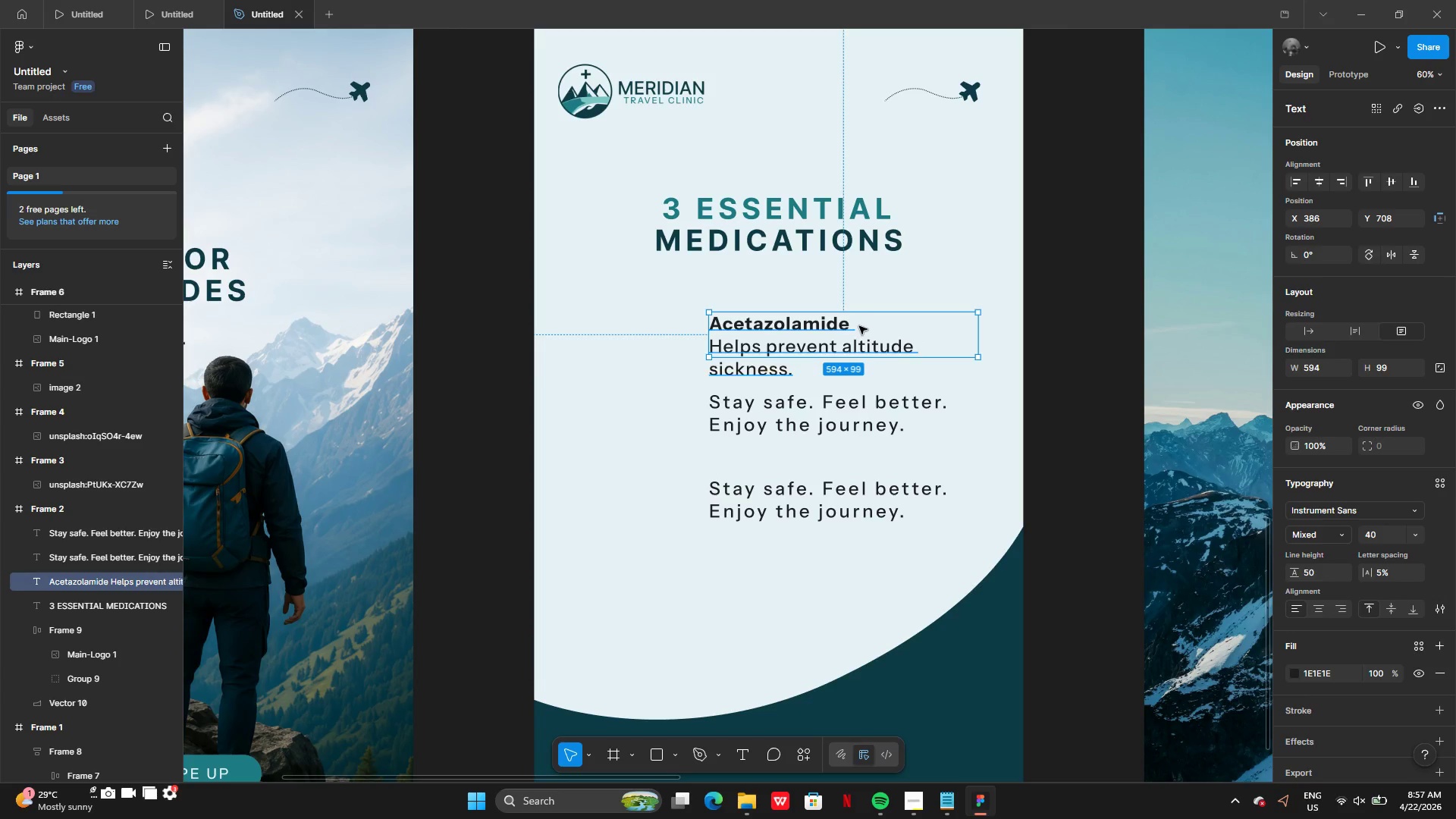 
left_click([849, 326])
 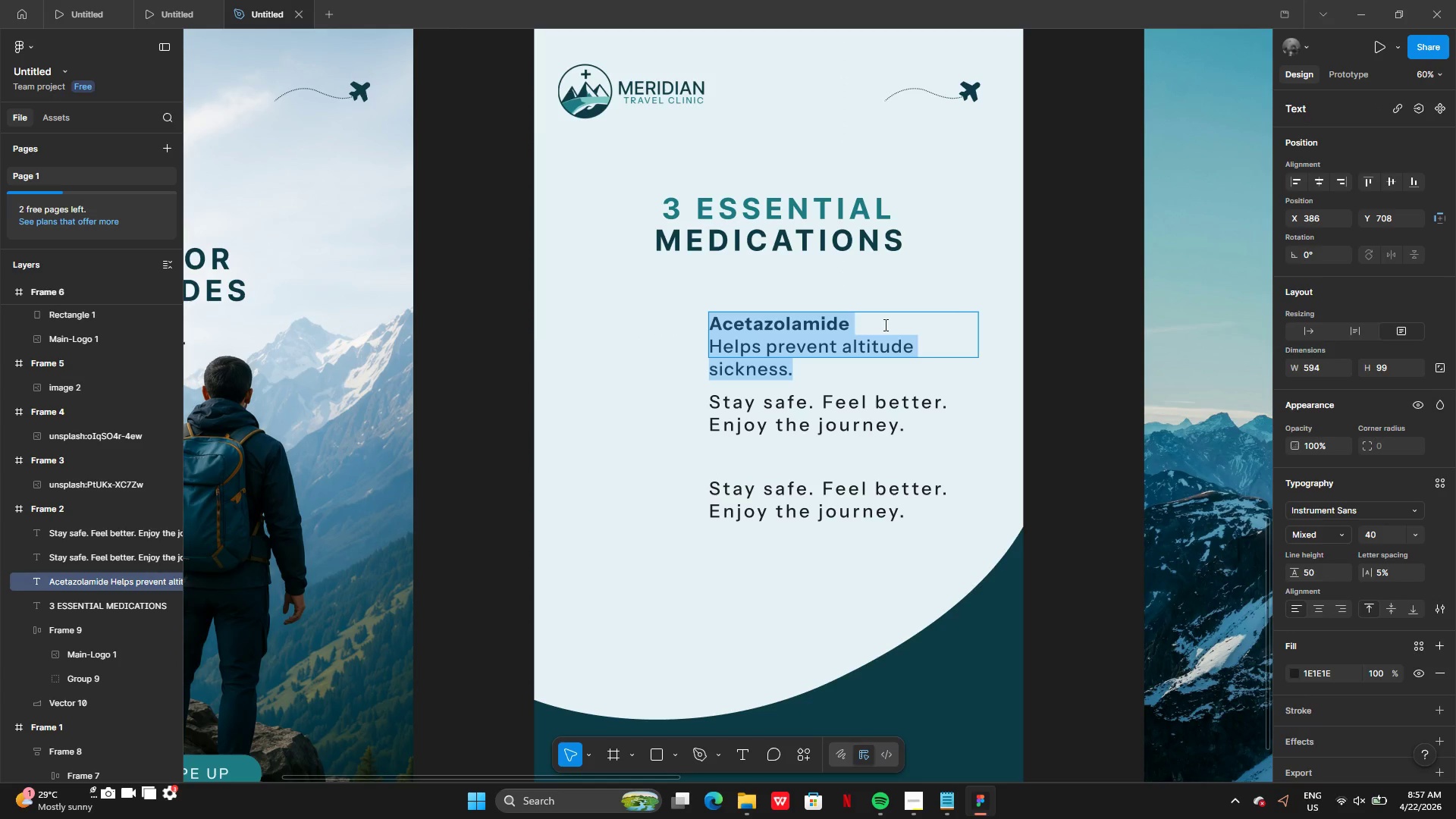 
left_click([900, 328])
 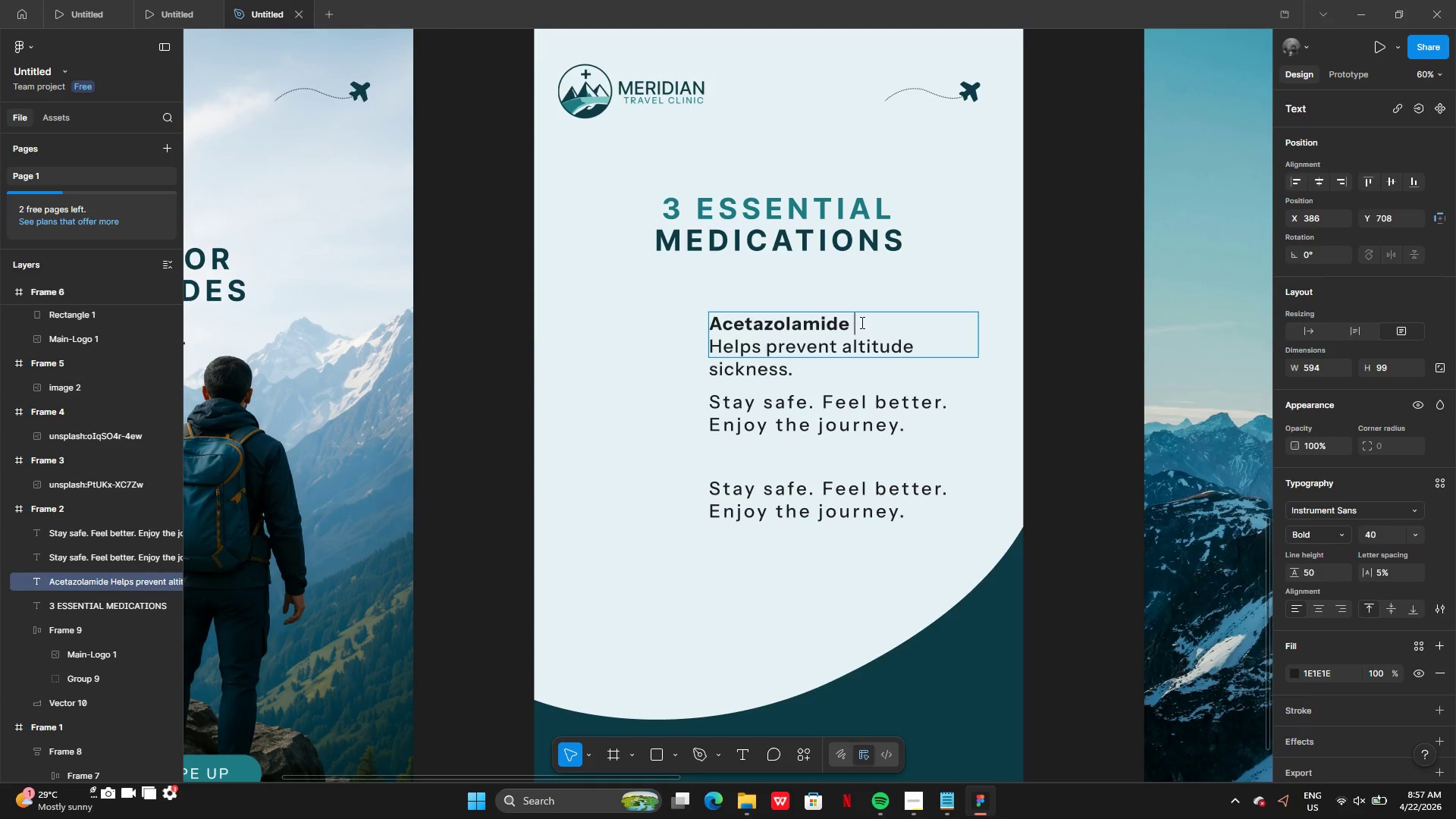 
left_click_drag(start_coordinate=[852, 322], to_coordinate=[708, 322])
 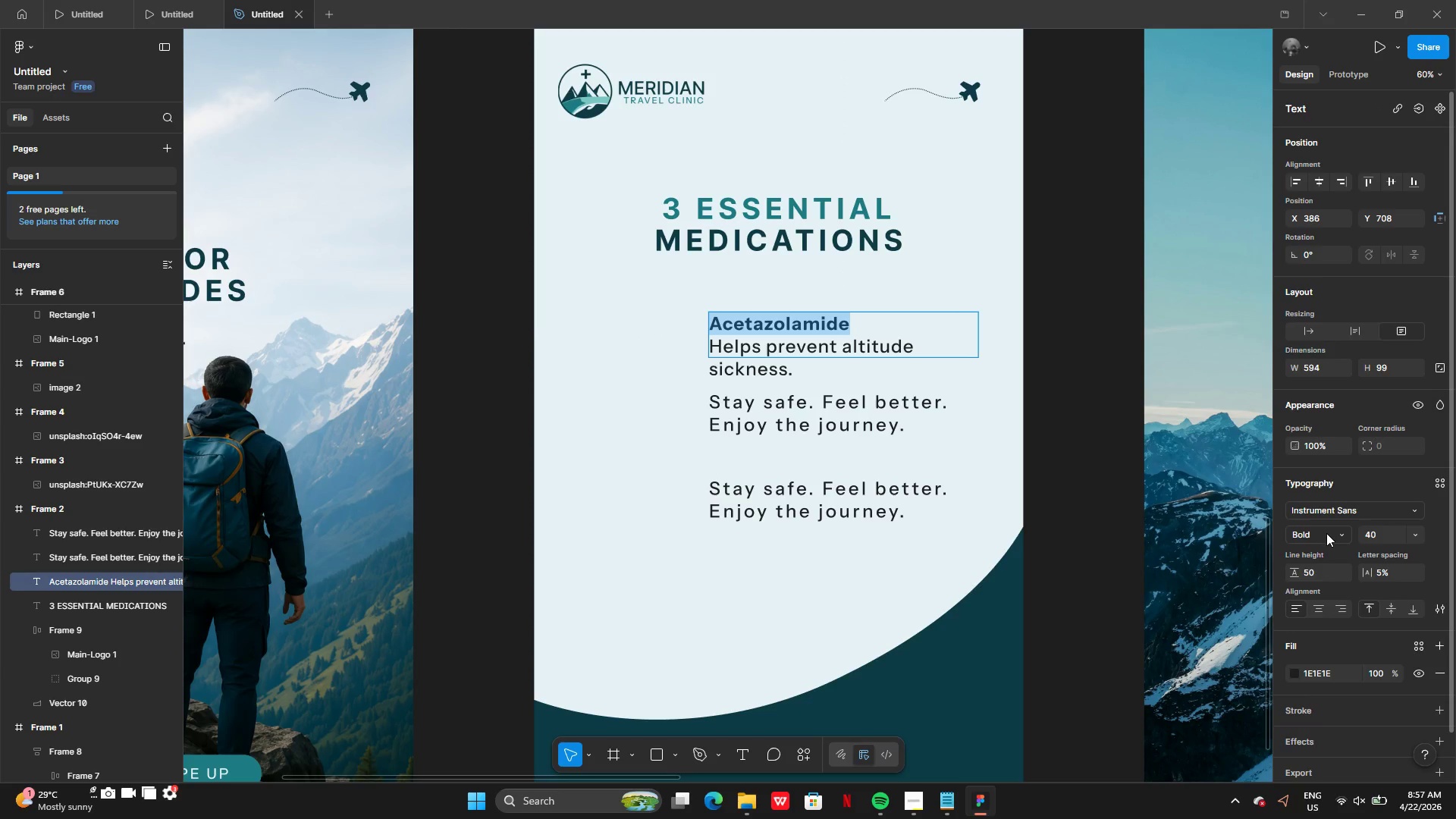 
left_click([1326, 533])
 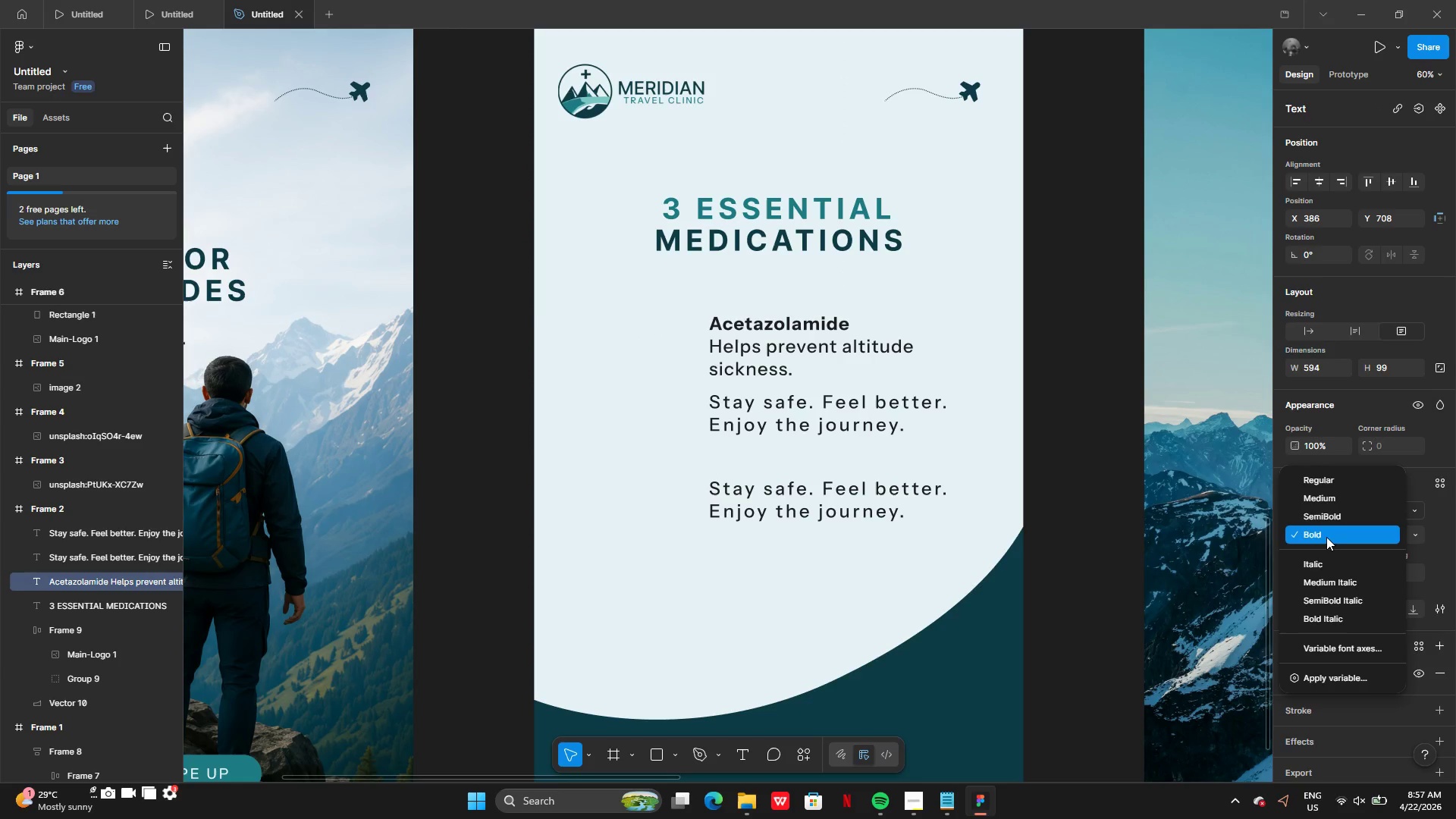 
left_click([1326, 537])
 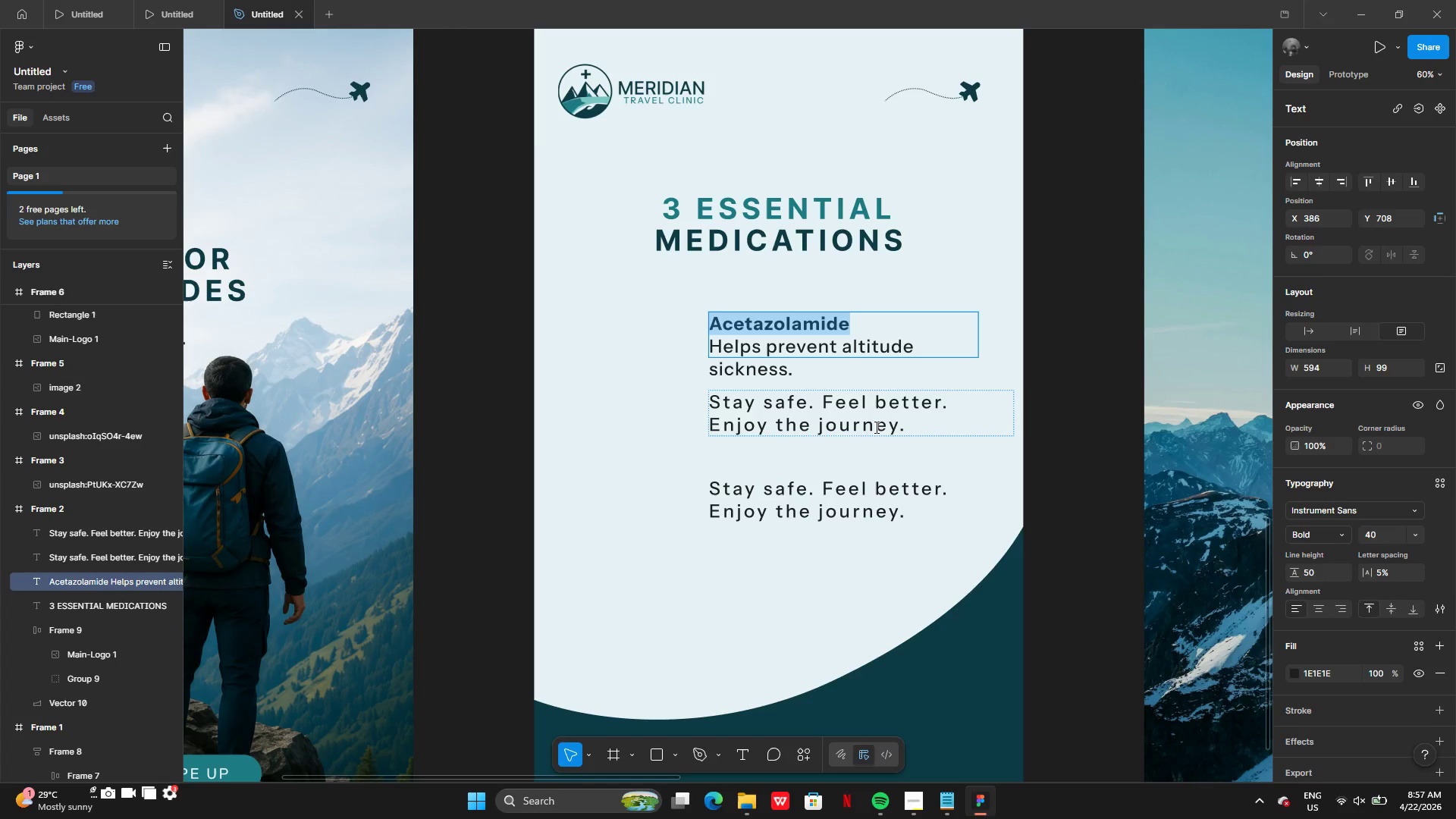 
left_click([875, 427])
 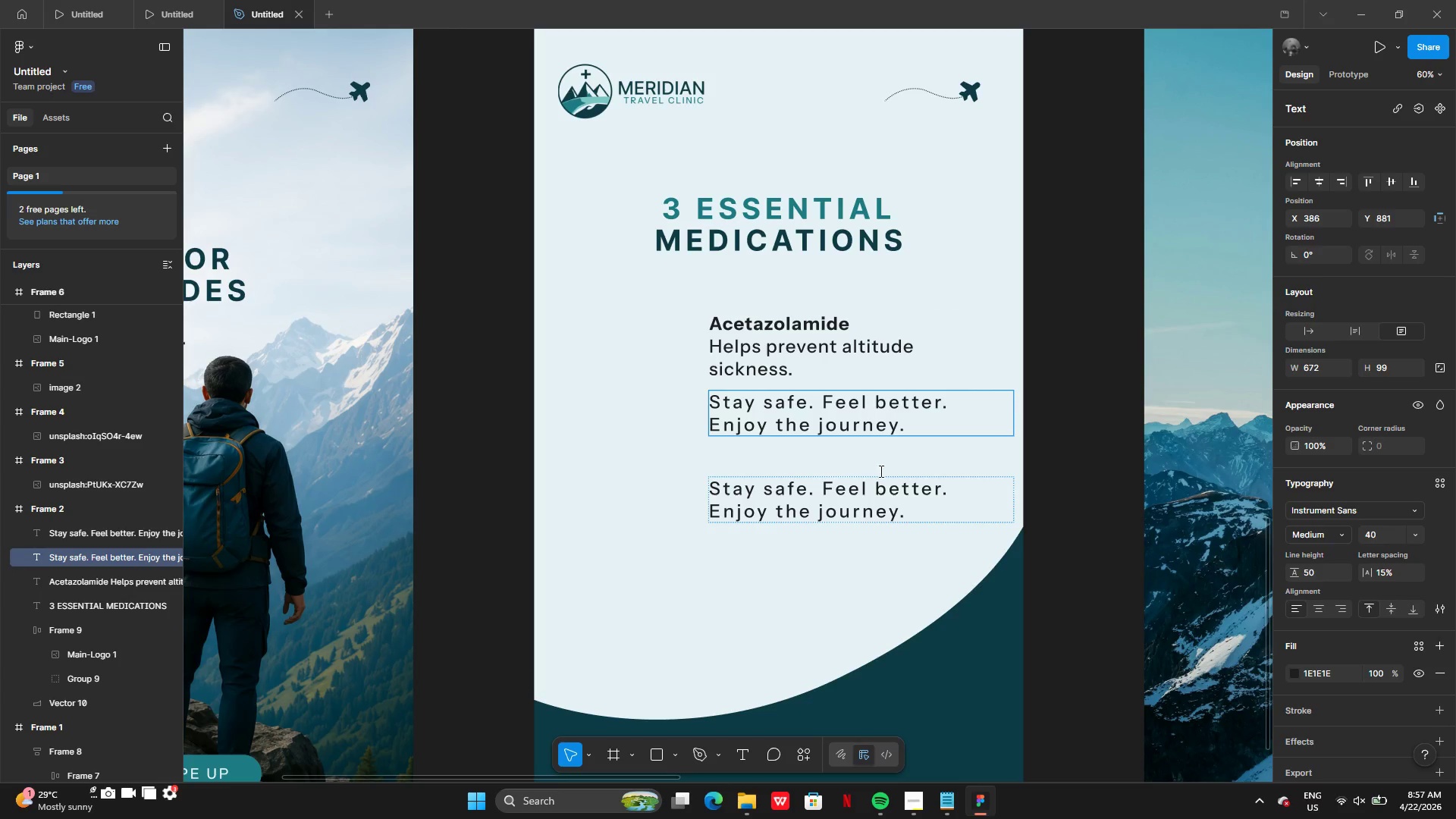 
left_click([960, 327])
 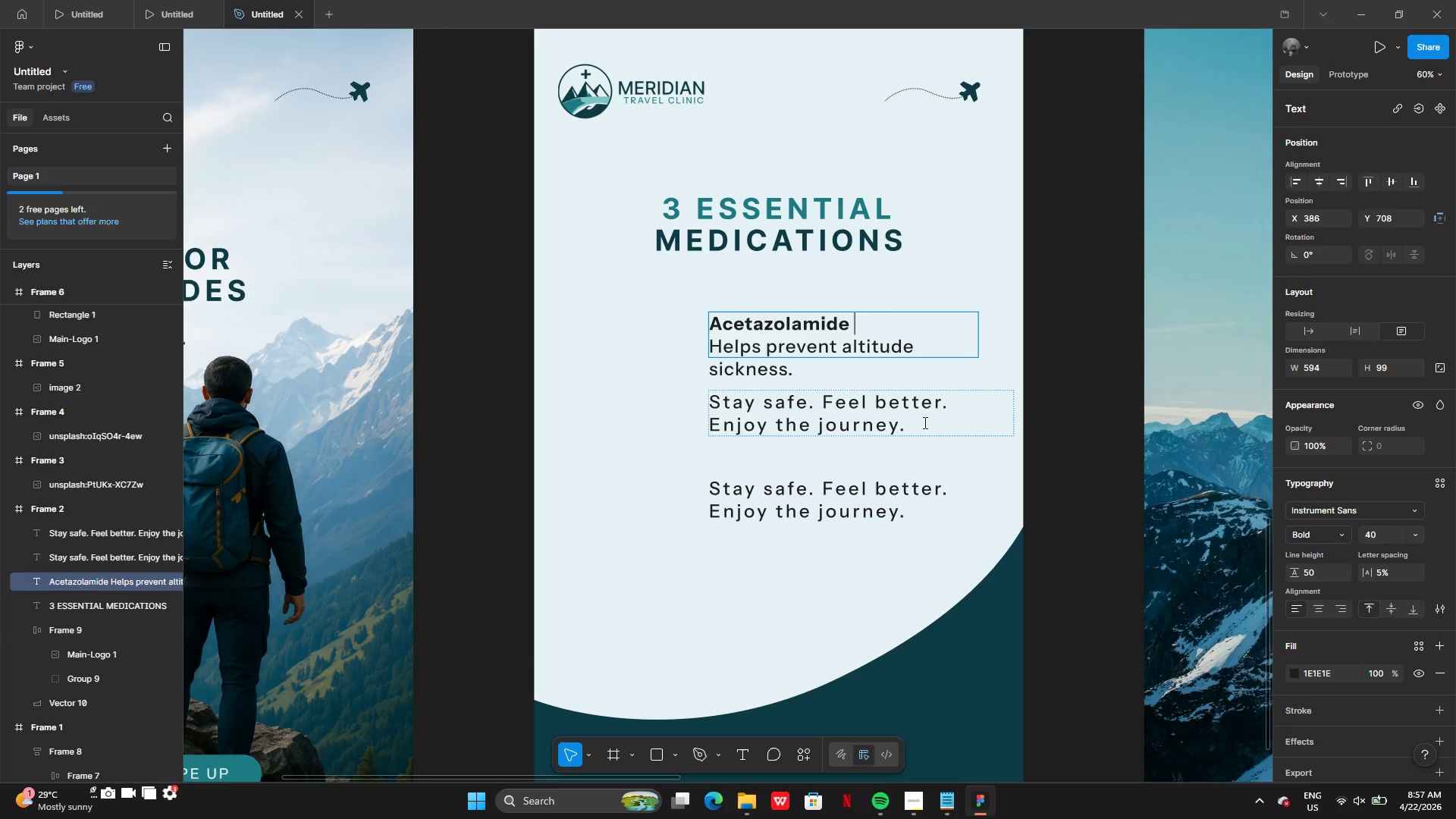 
left_click([924, 422])
 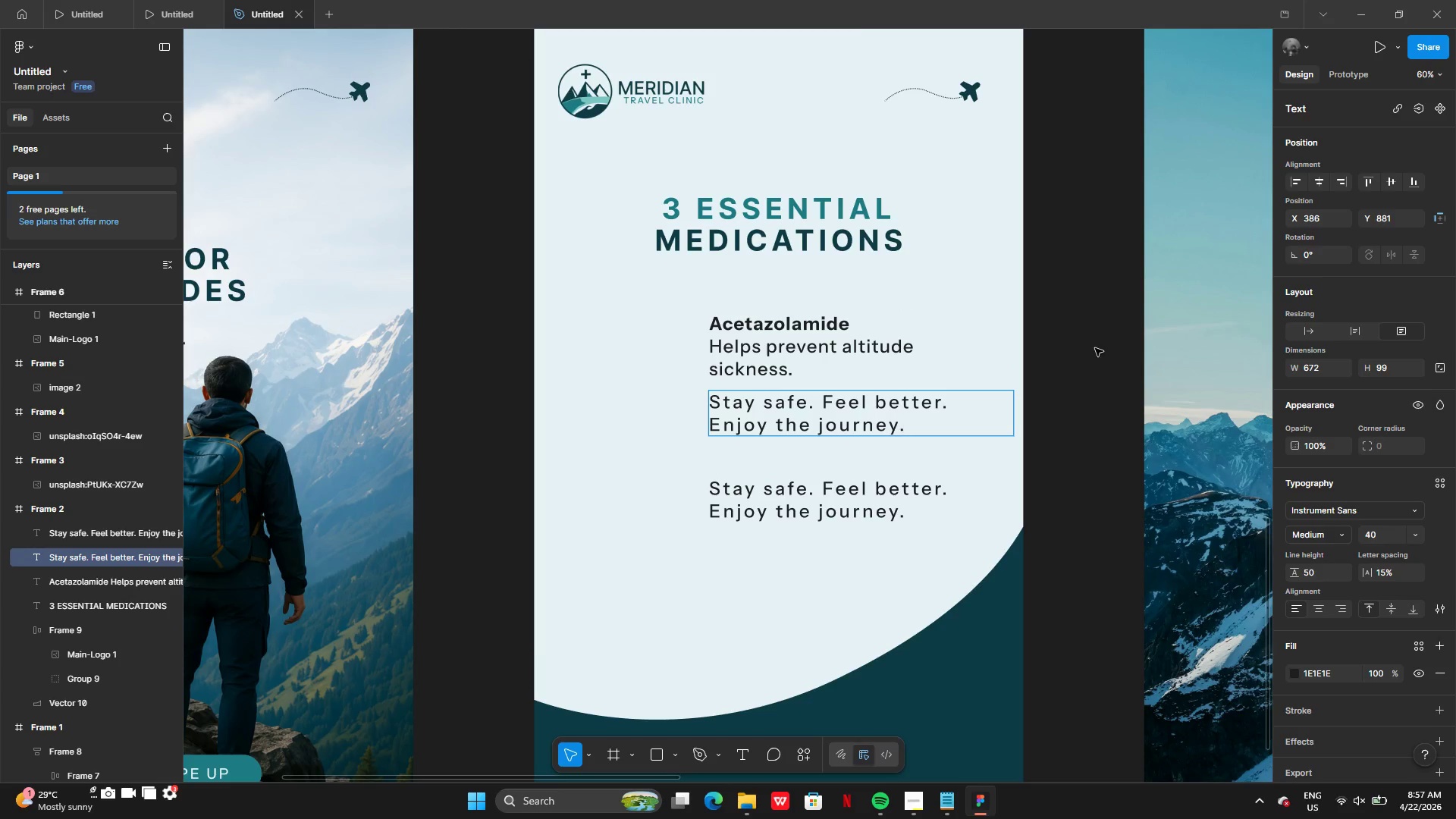 
double_click([1095, 348])
 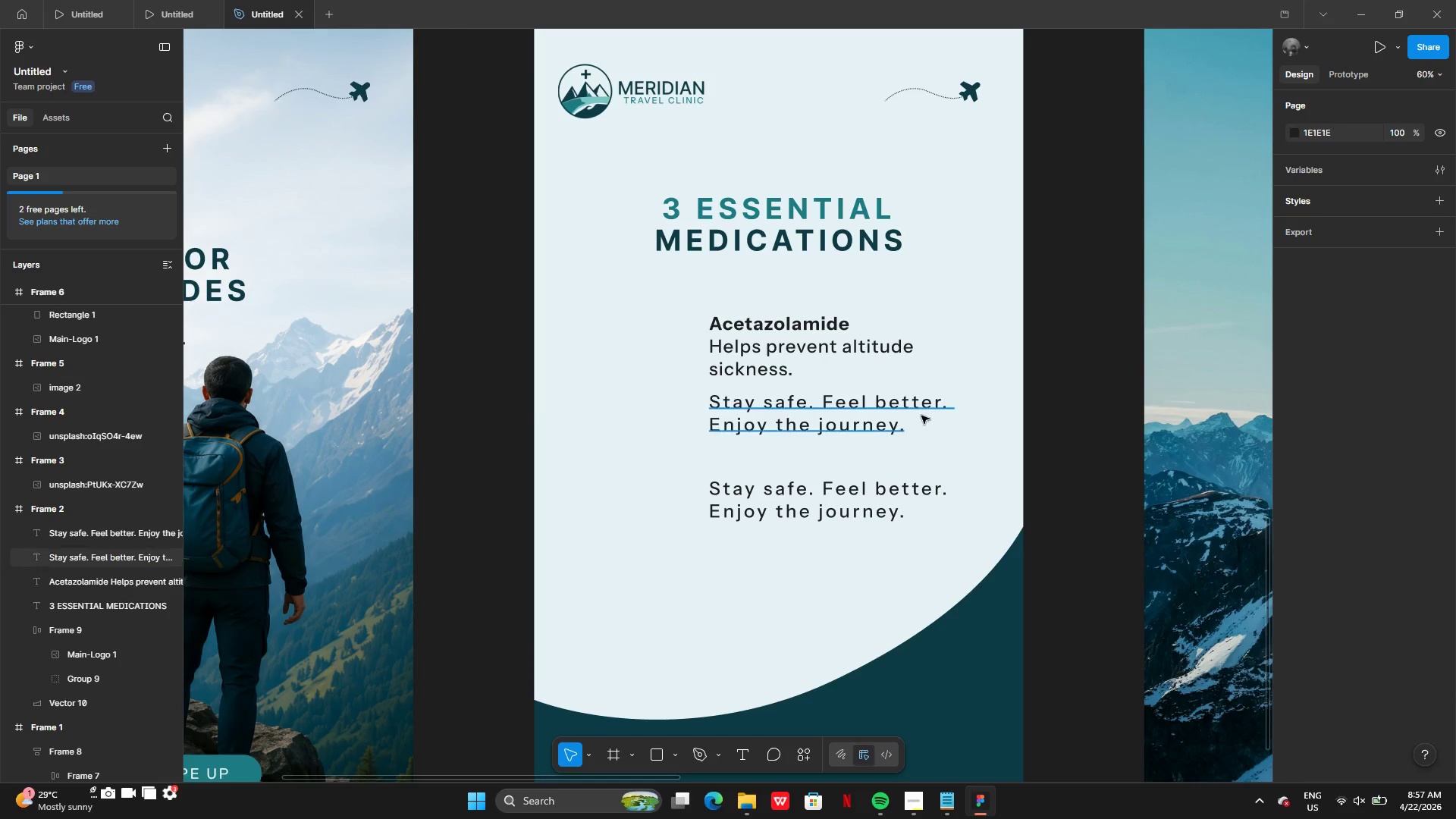 
left_click([913, 417])
 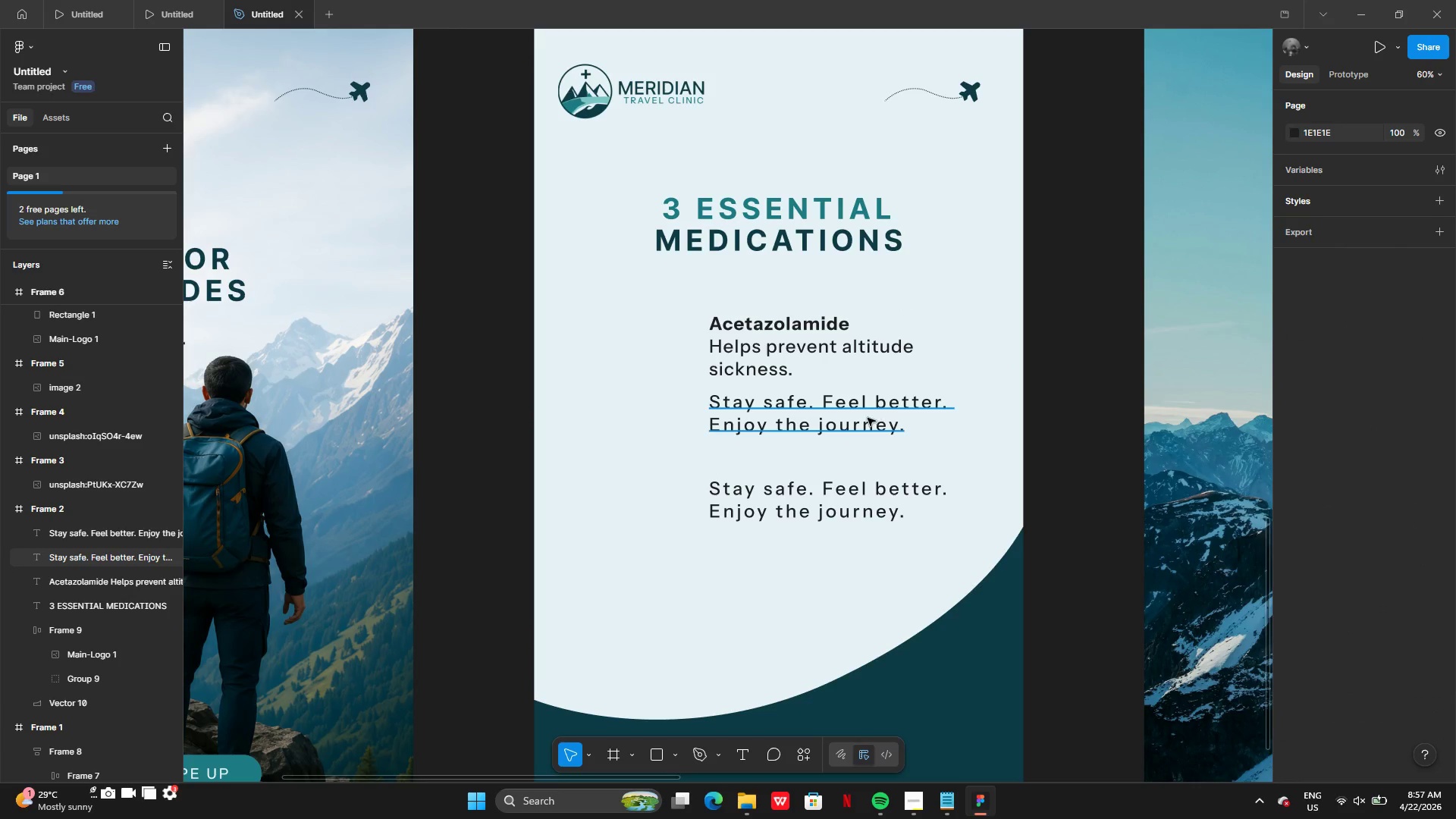 
left_click([868, 418])
 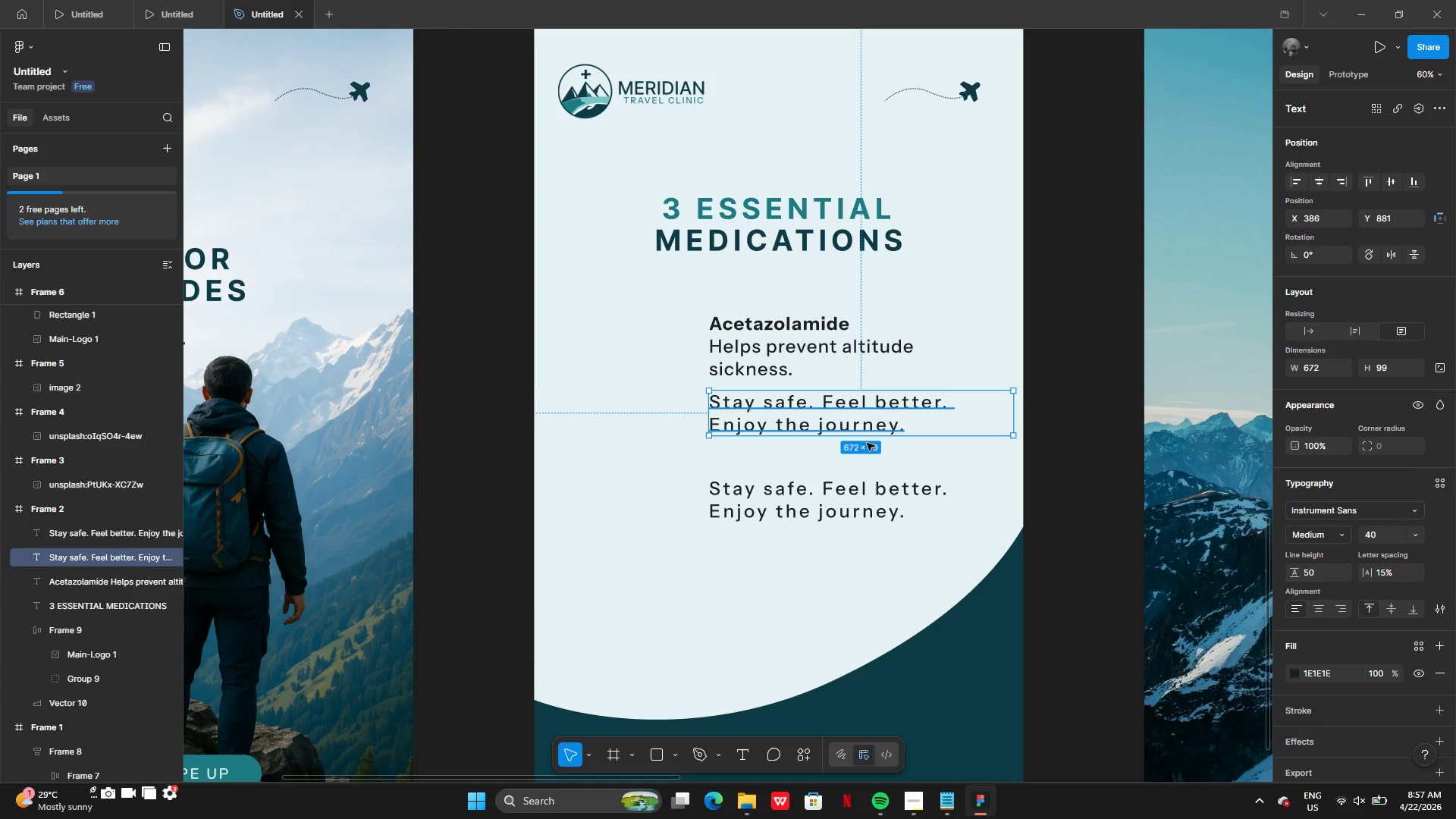 
hold_key(key=ShiftLeft, duration=1.03)
left_click([868, 512])
 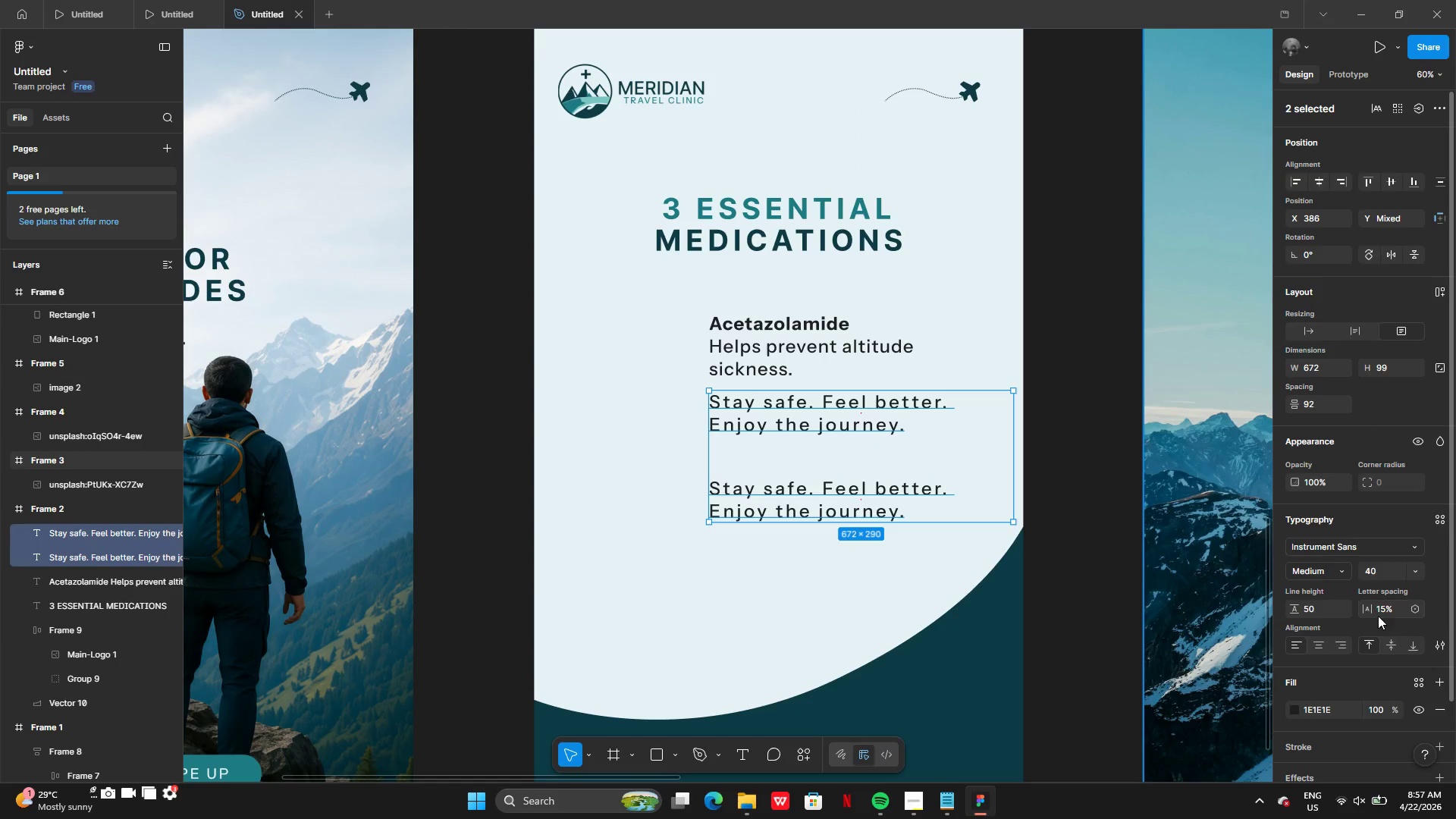 
left_click([1380, 615])
 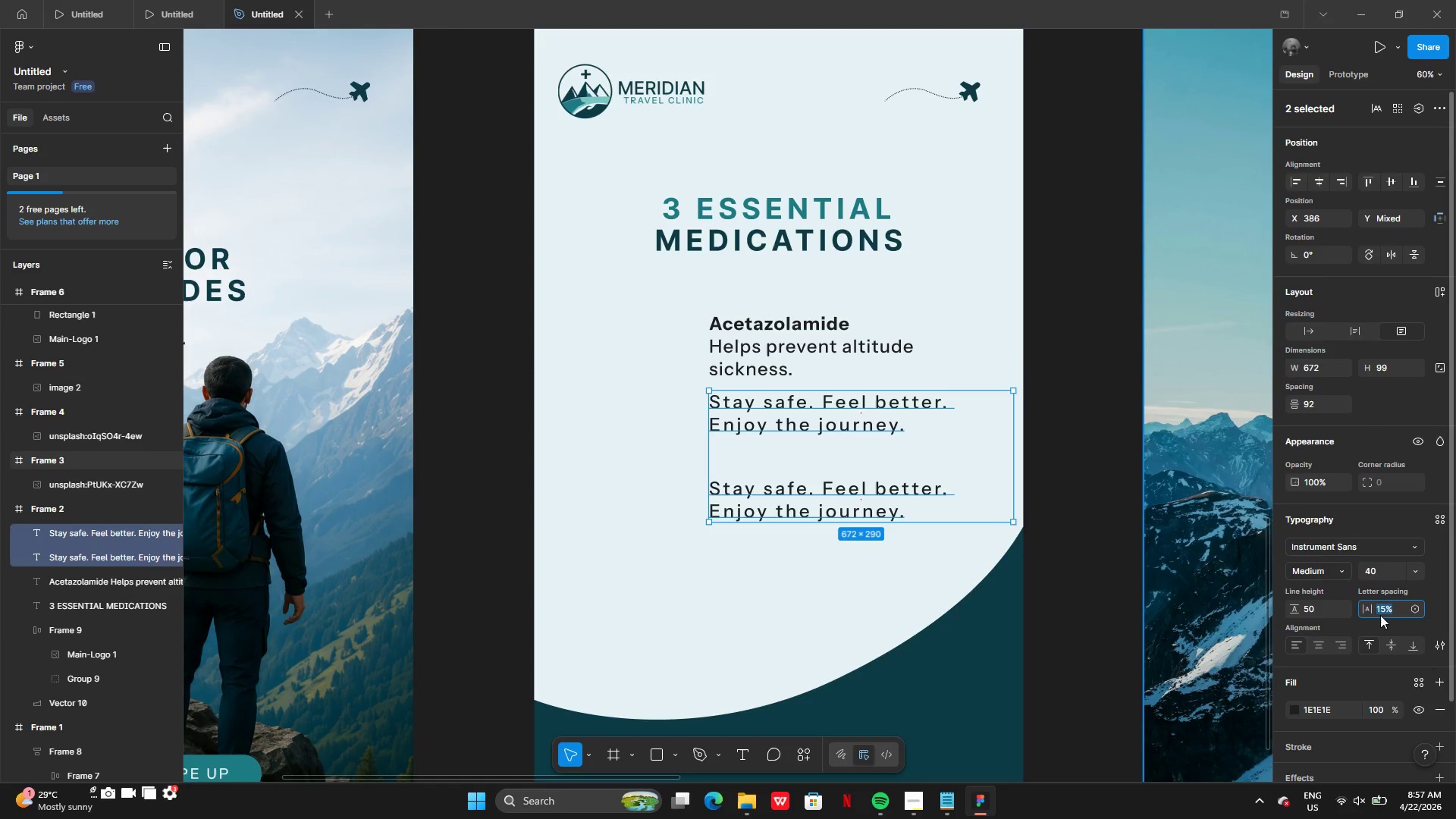 
key(5)
 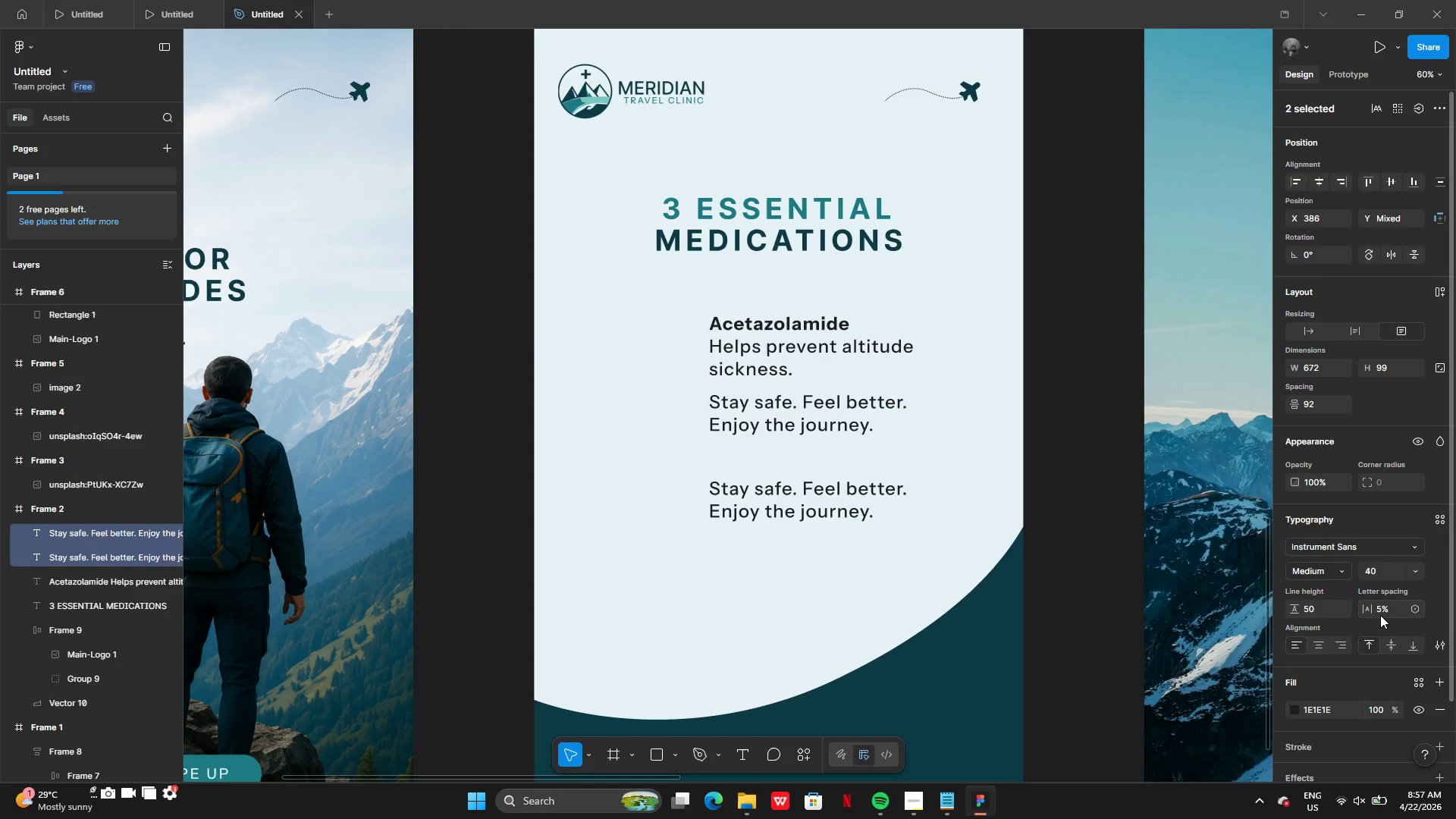 
key(Enter)
 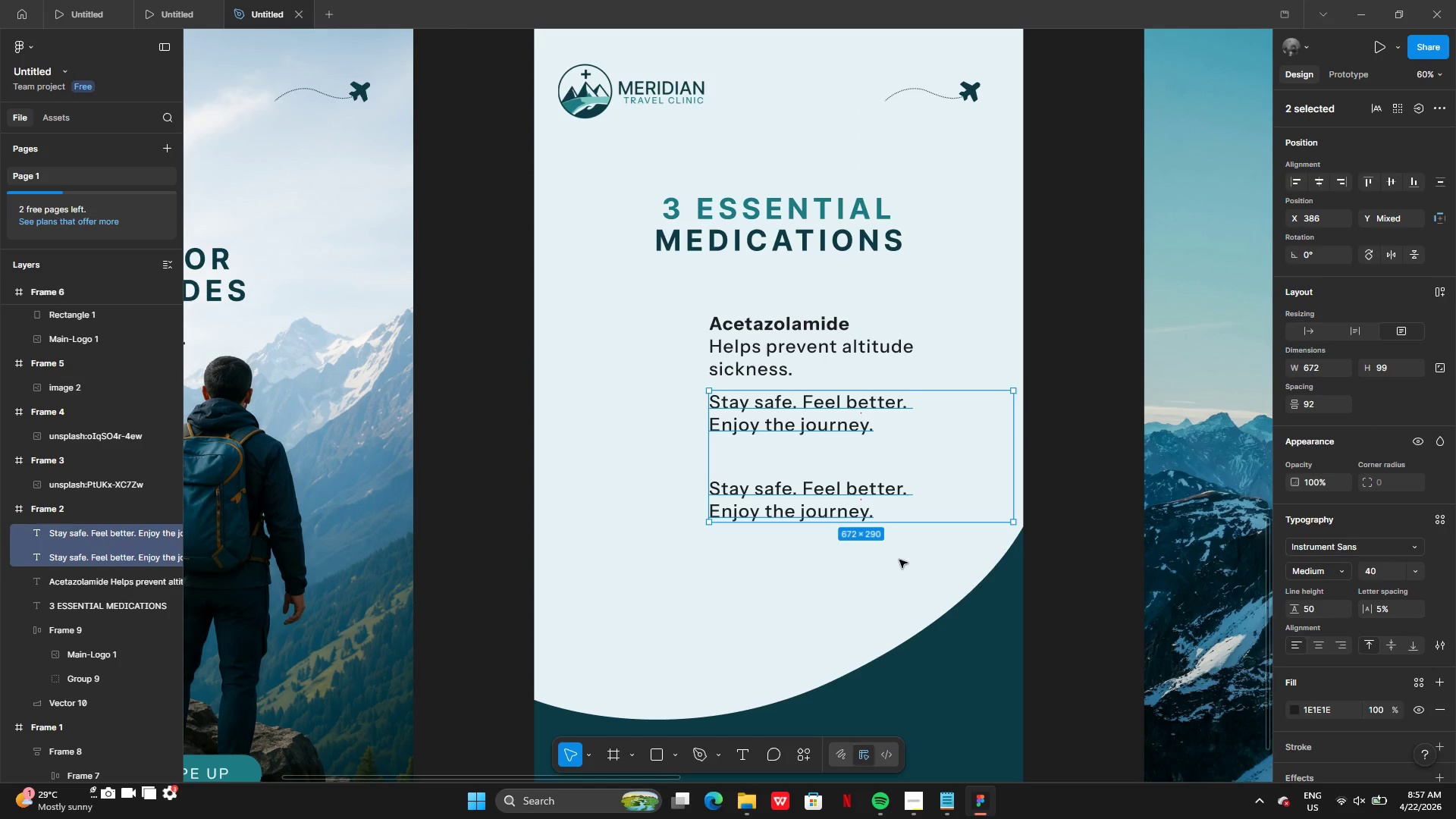 
left_click([890, 592])
 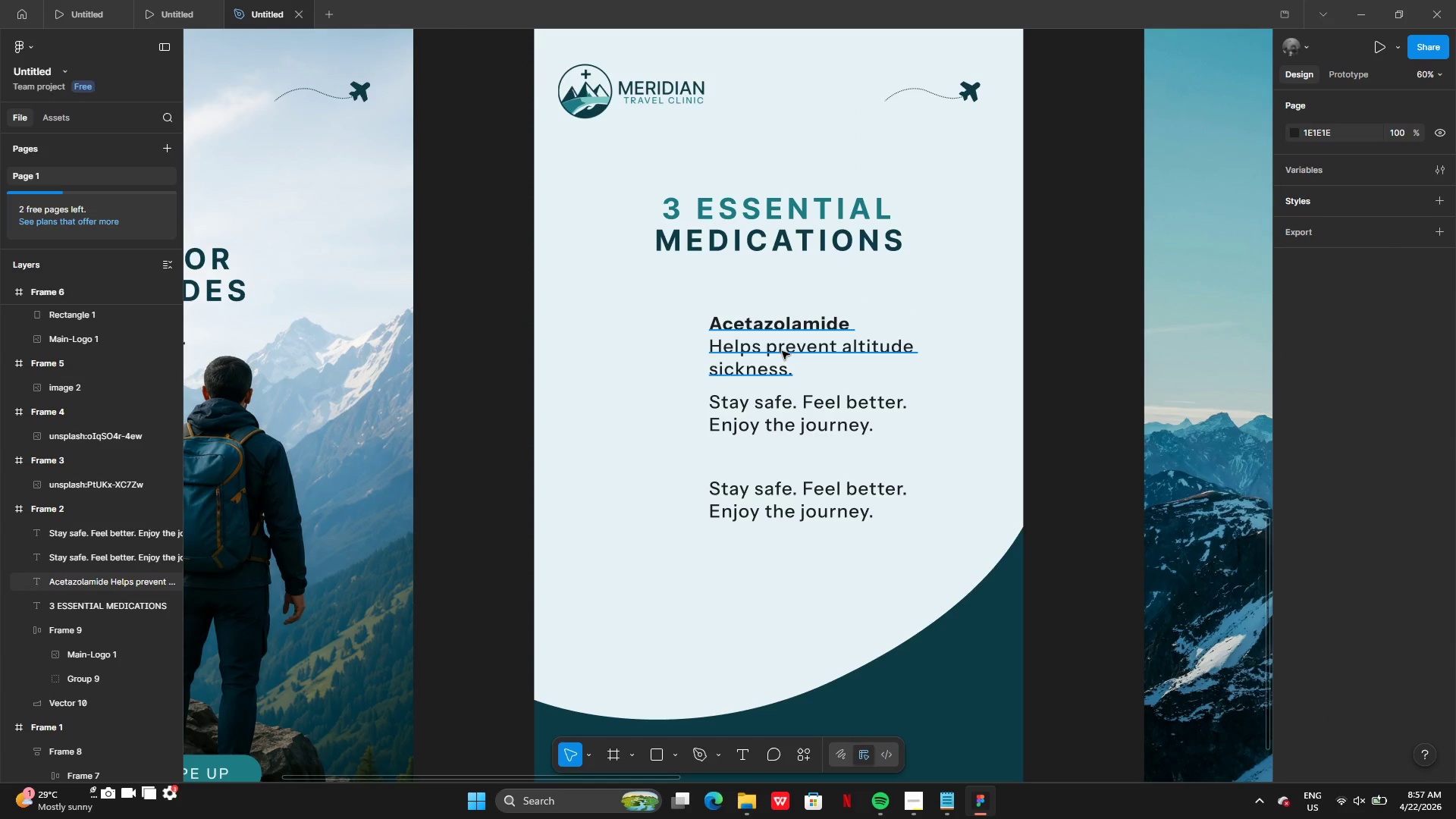 
left_click([782, 351])
 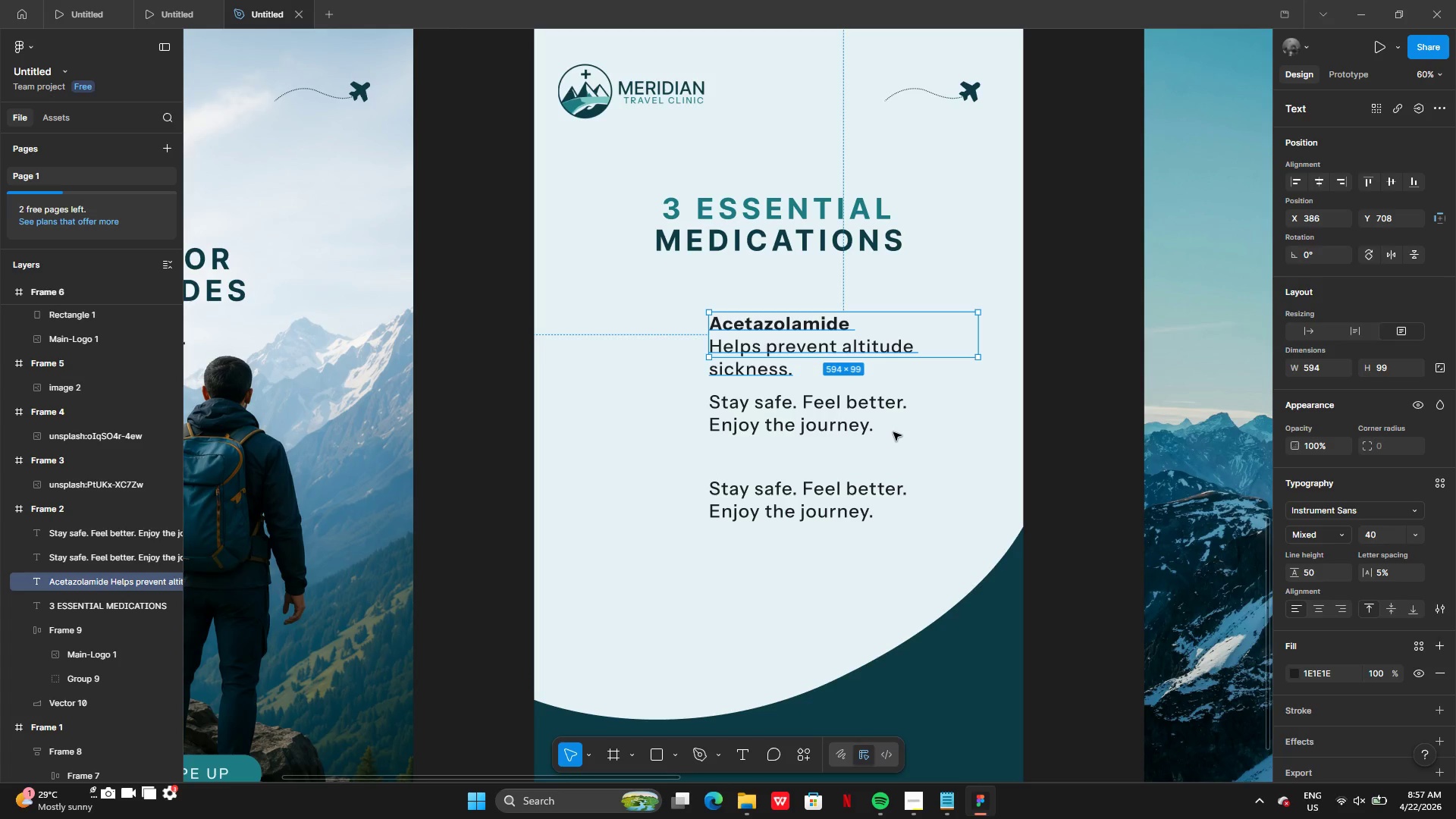 
left_click([865, 427])
 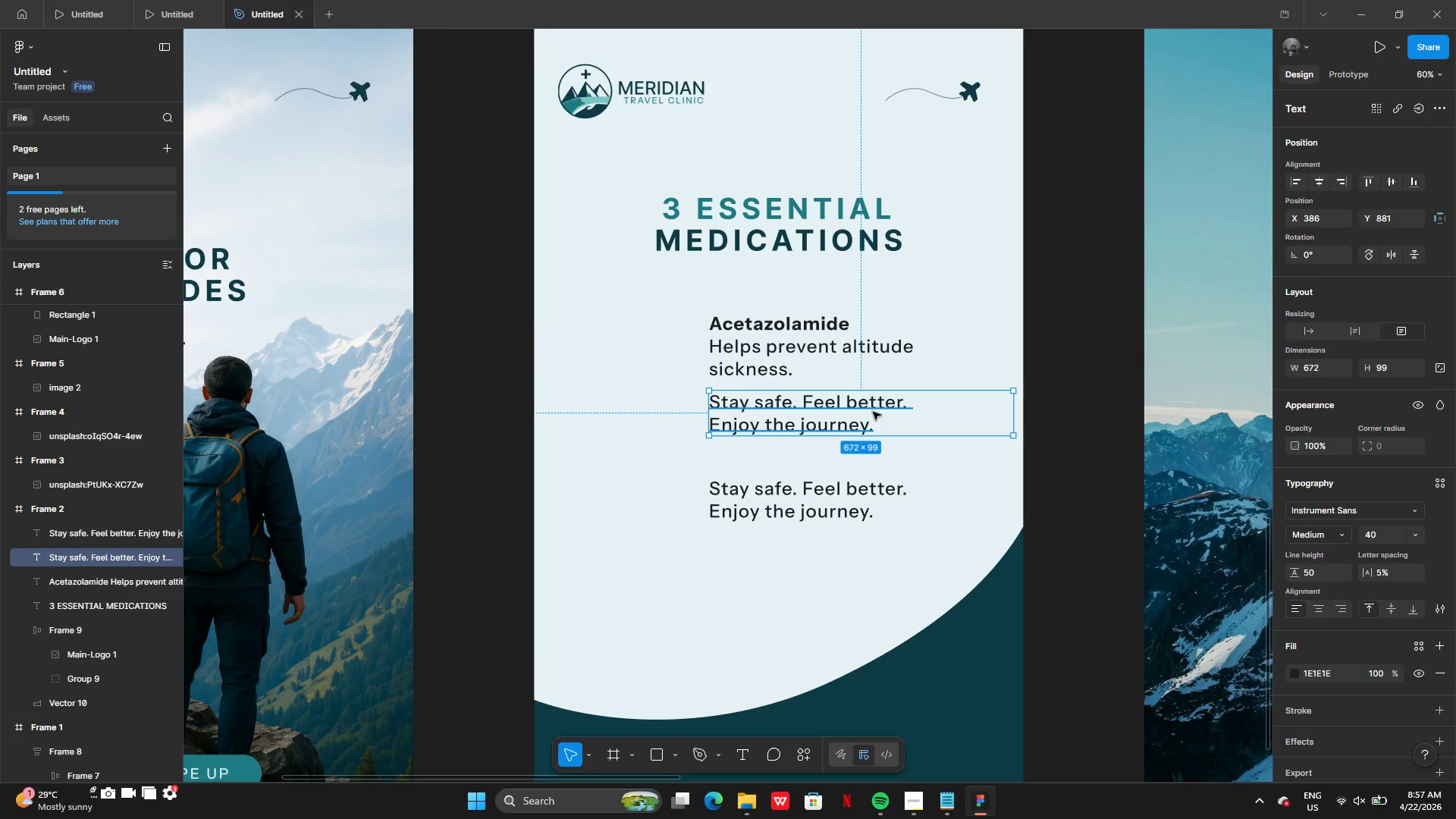 
left_click_drag(start_coordinate=[880, 412], to_coordinate=[878, 425])
 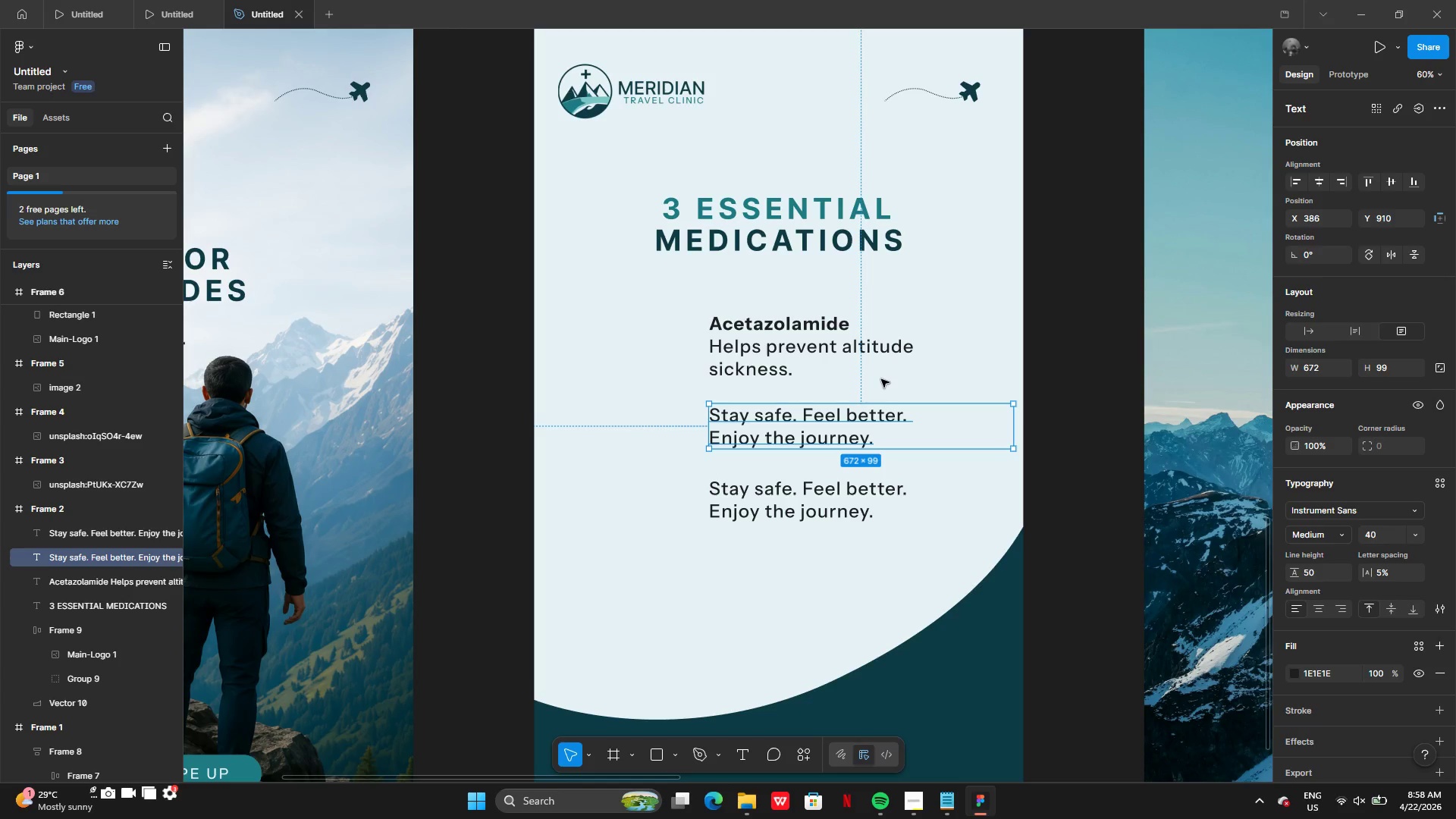 
wait(9.42)
 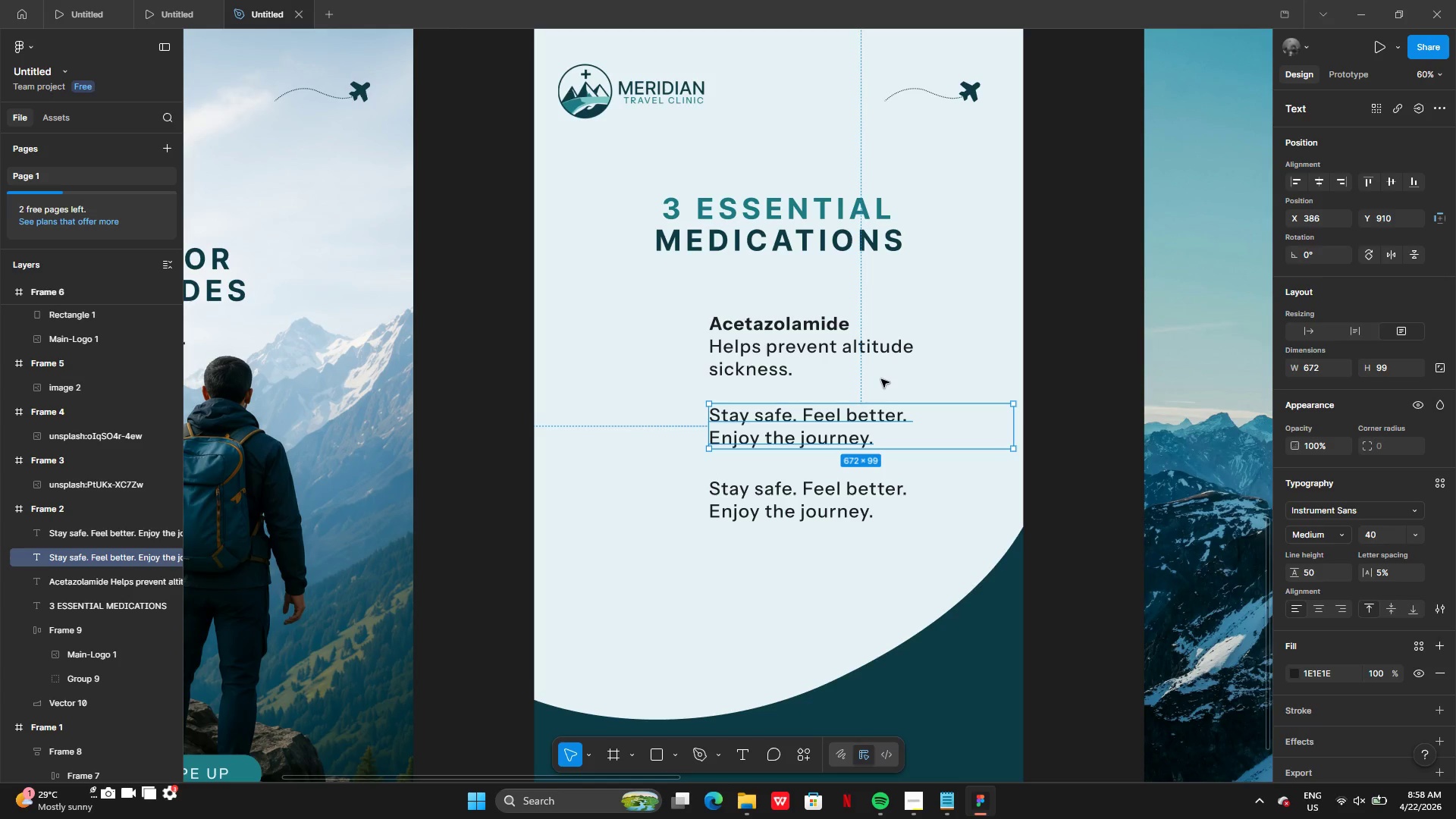 
left_click([937, 806])
 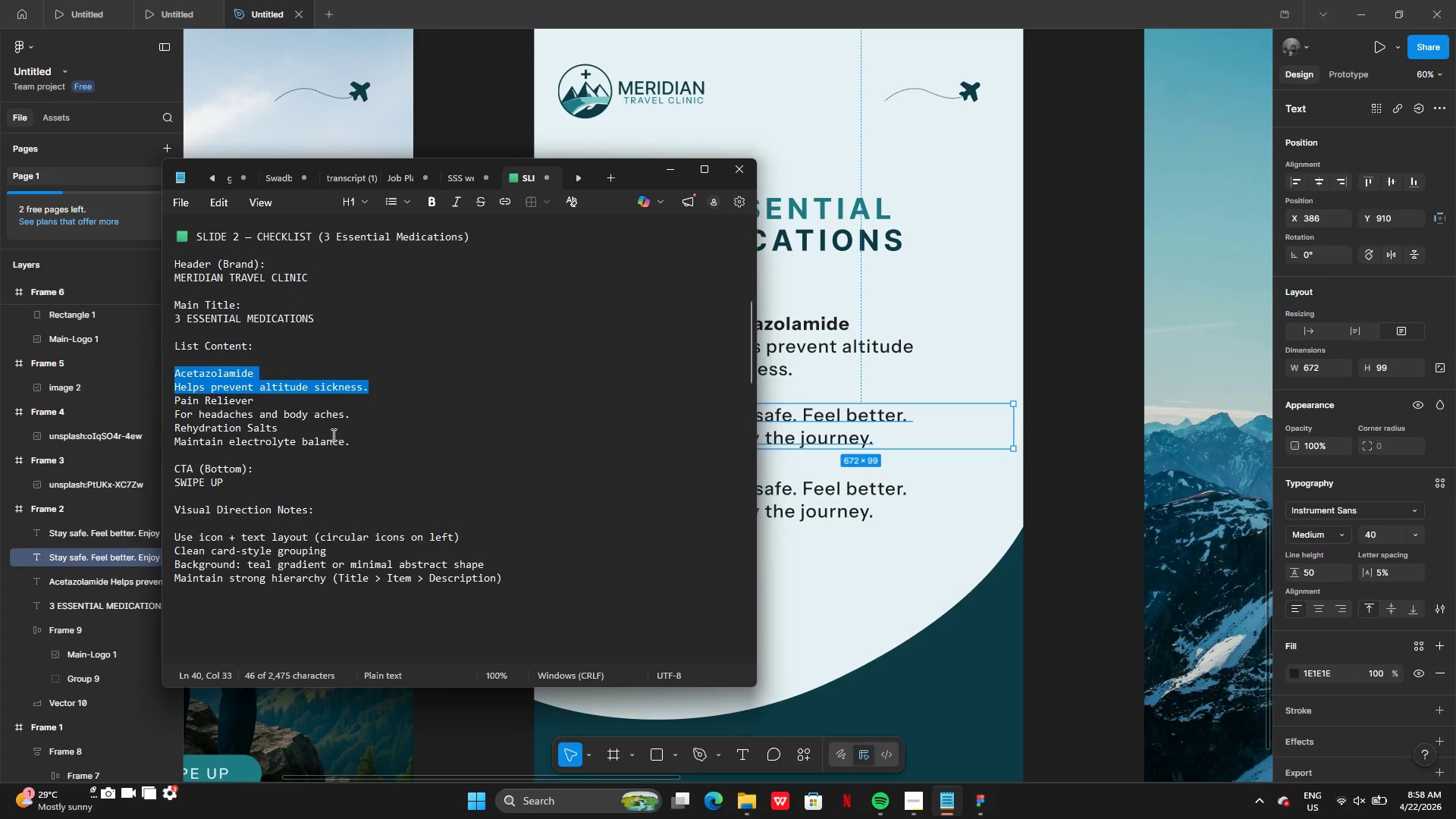 
left_click([191, 391])
 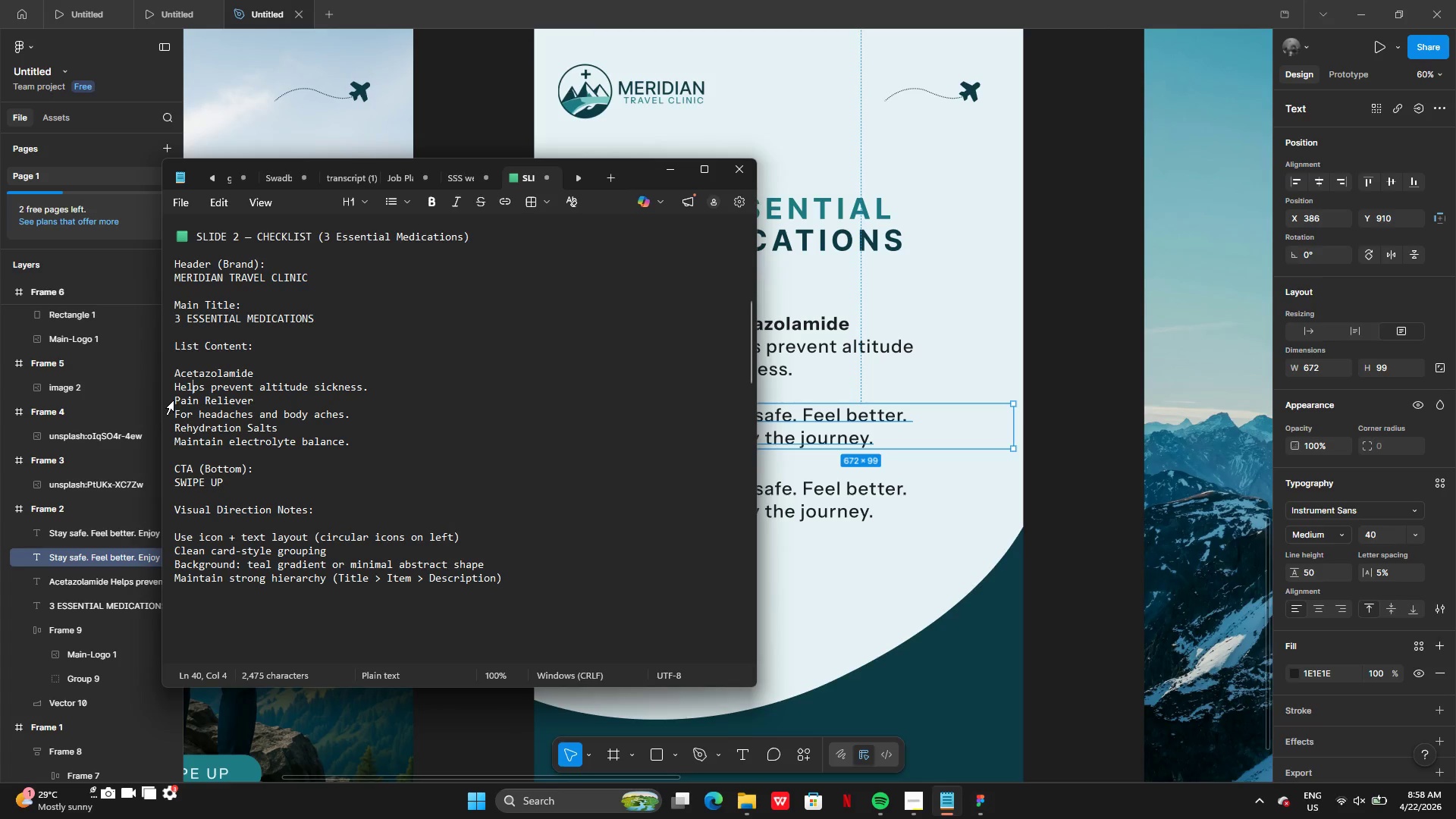 
left_click([176, 400])
 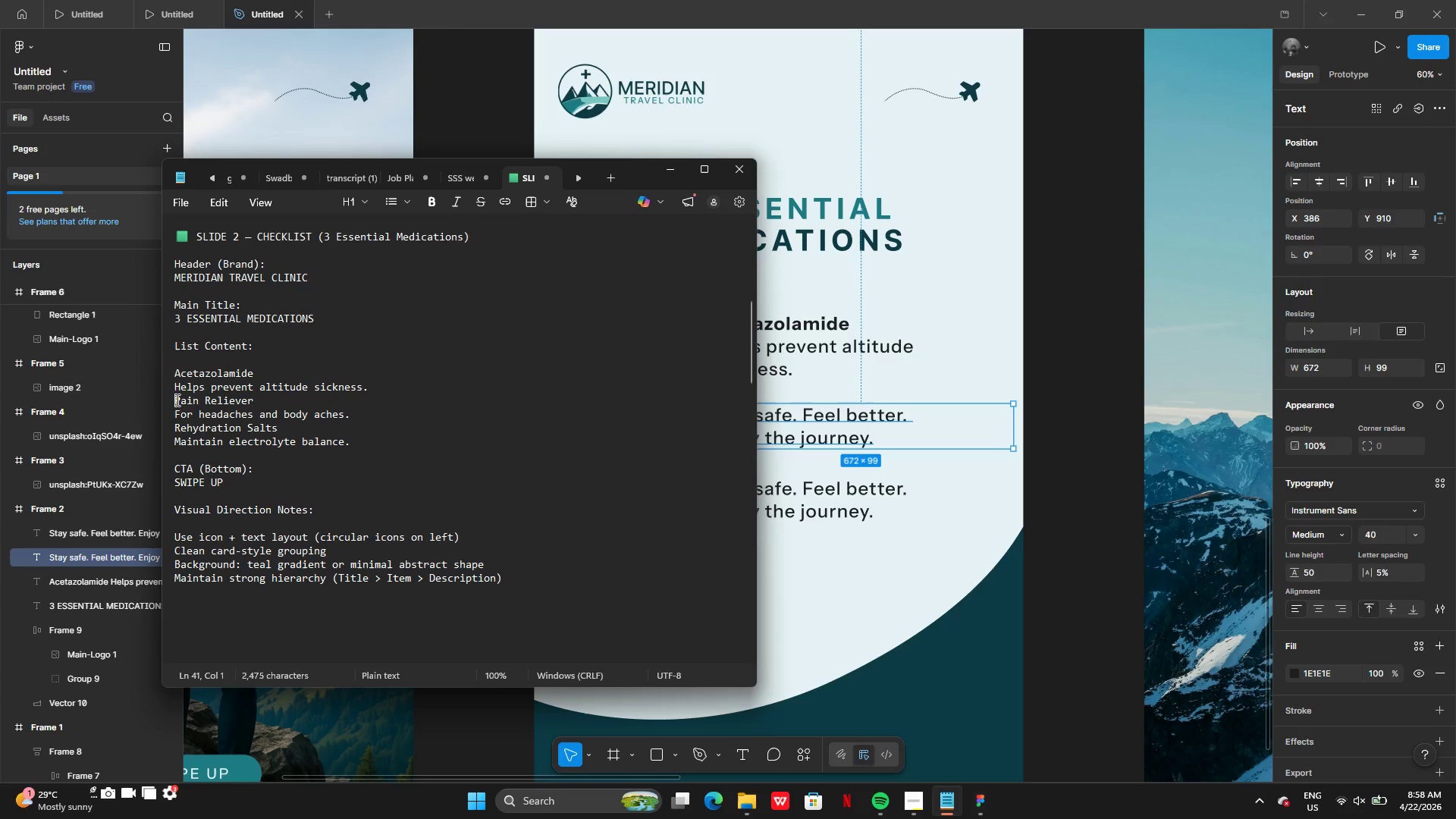 
left_click_drag(start_coordinate=[176, 400], to_coordinate=[345, 419])
 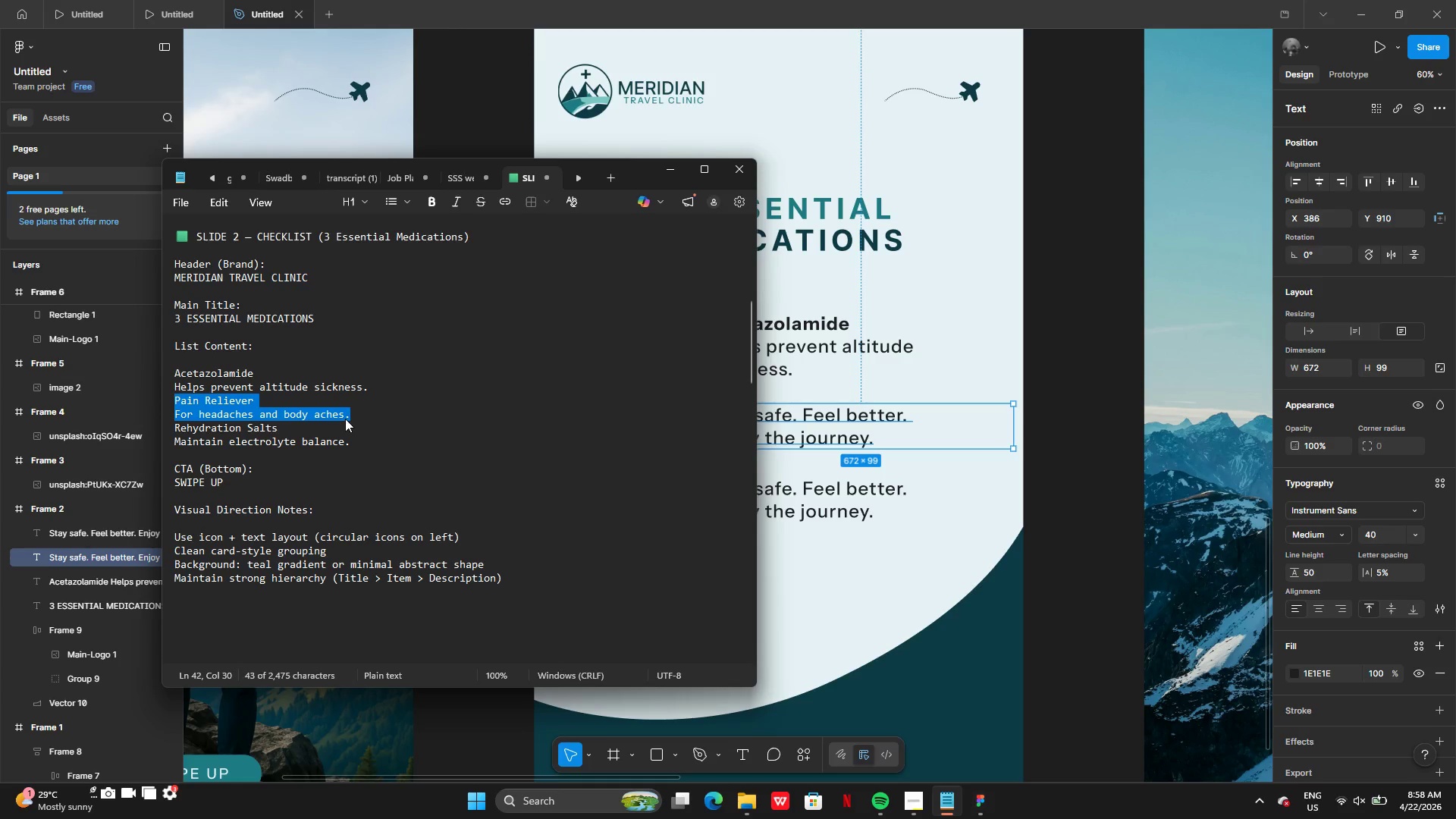 
key(Control+C)
 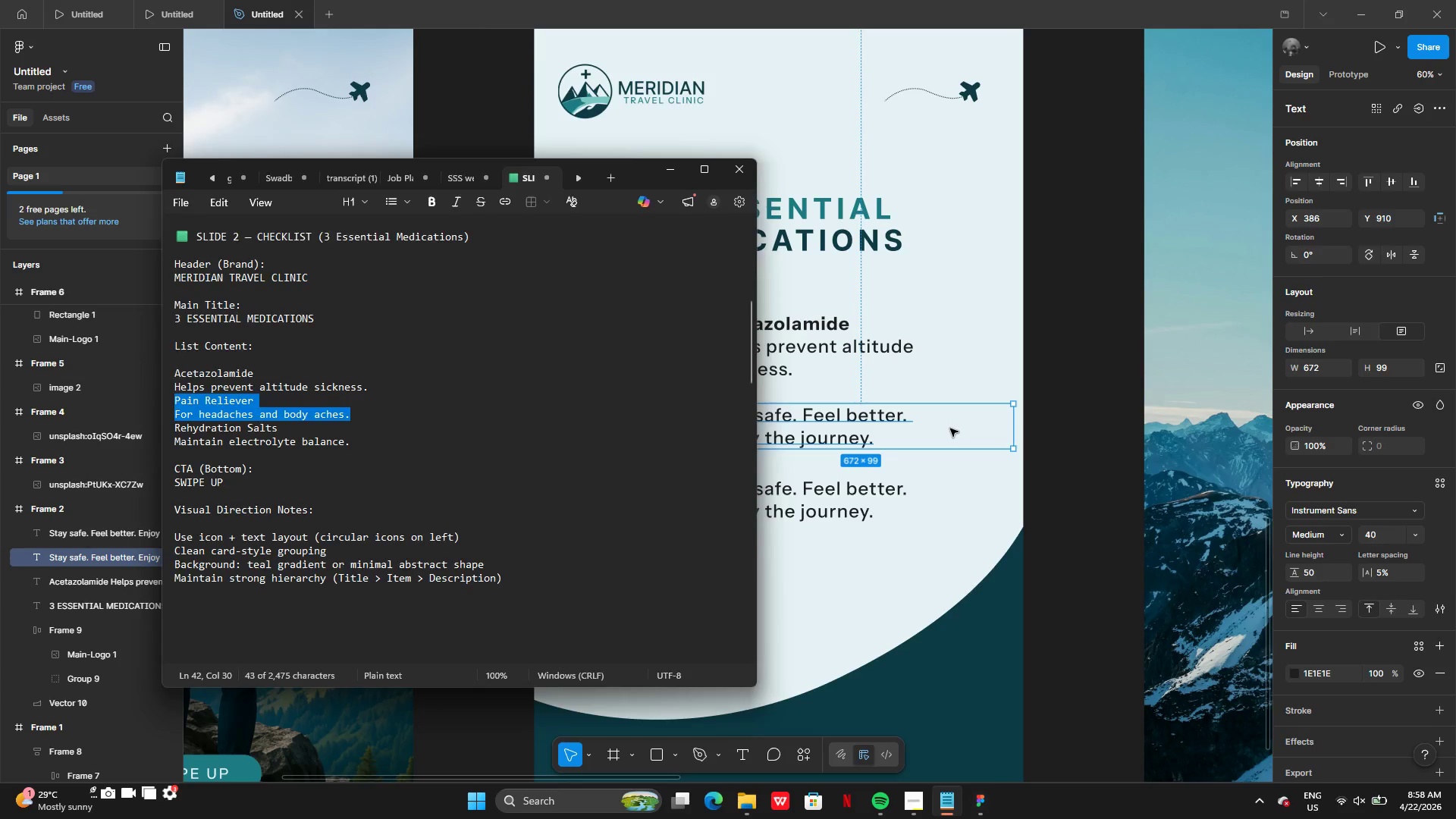 
double_click([950, 428])
 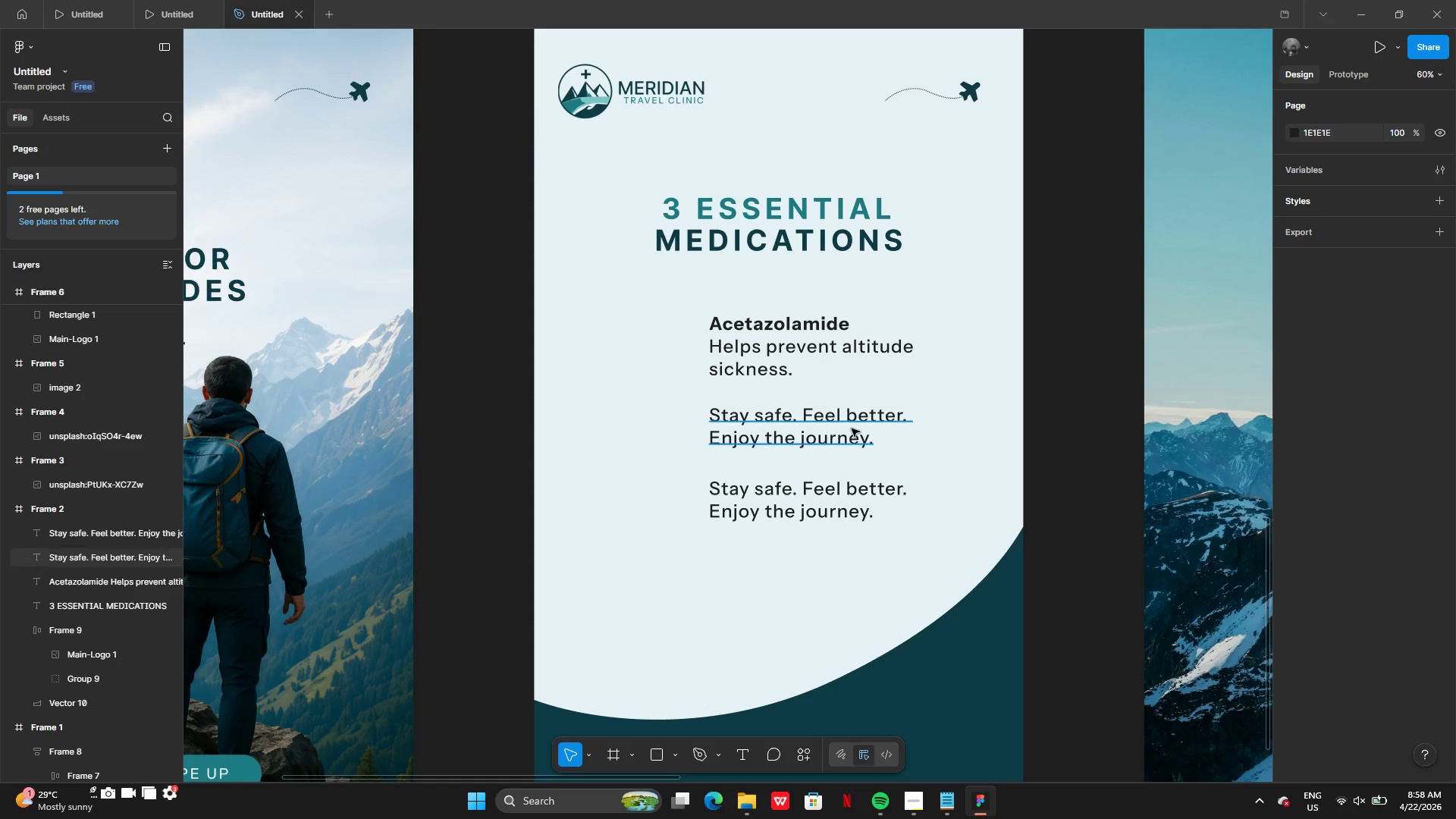 
double_click([850, 428])
 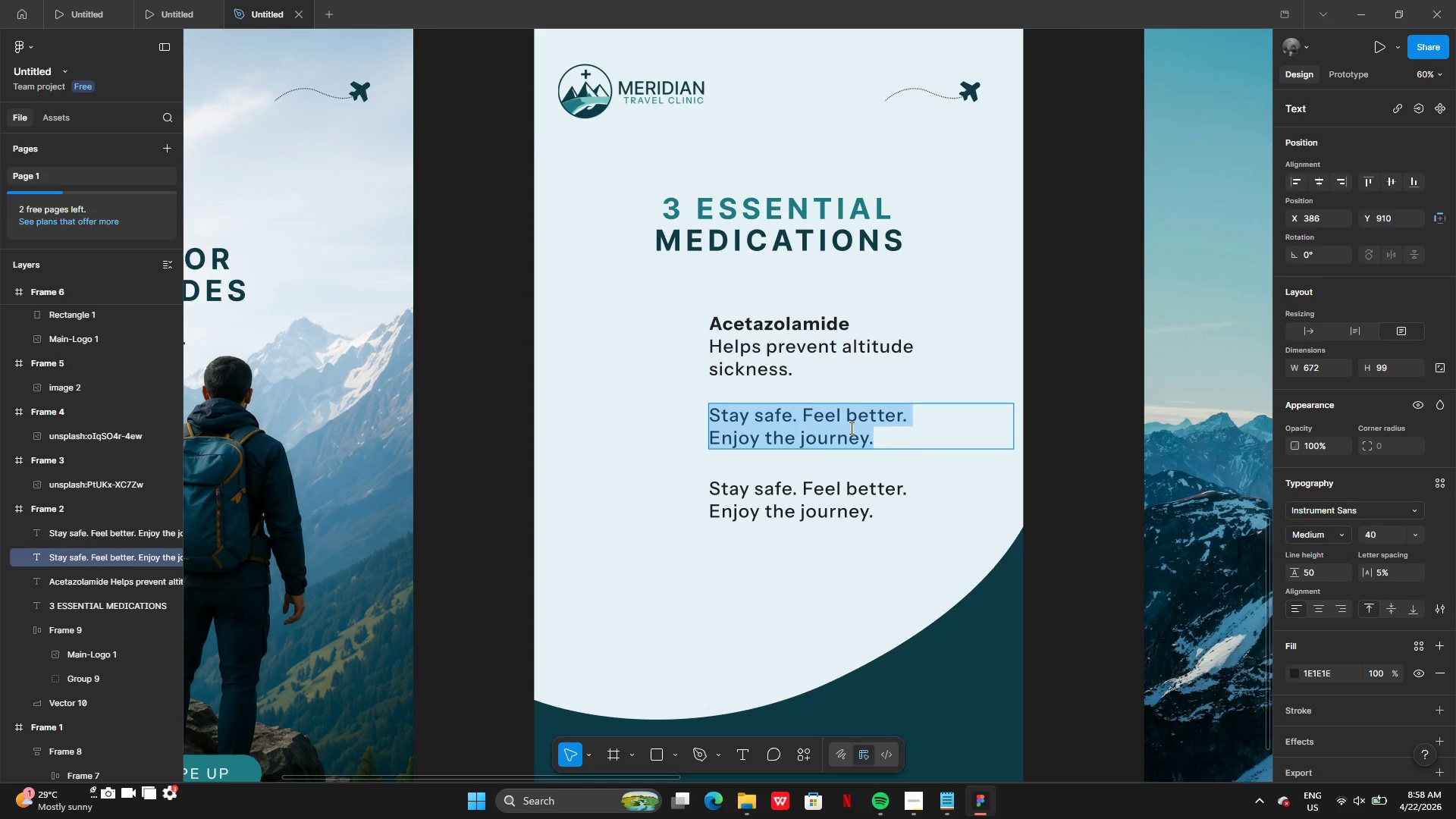 
key(Control+V)
 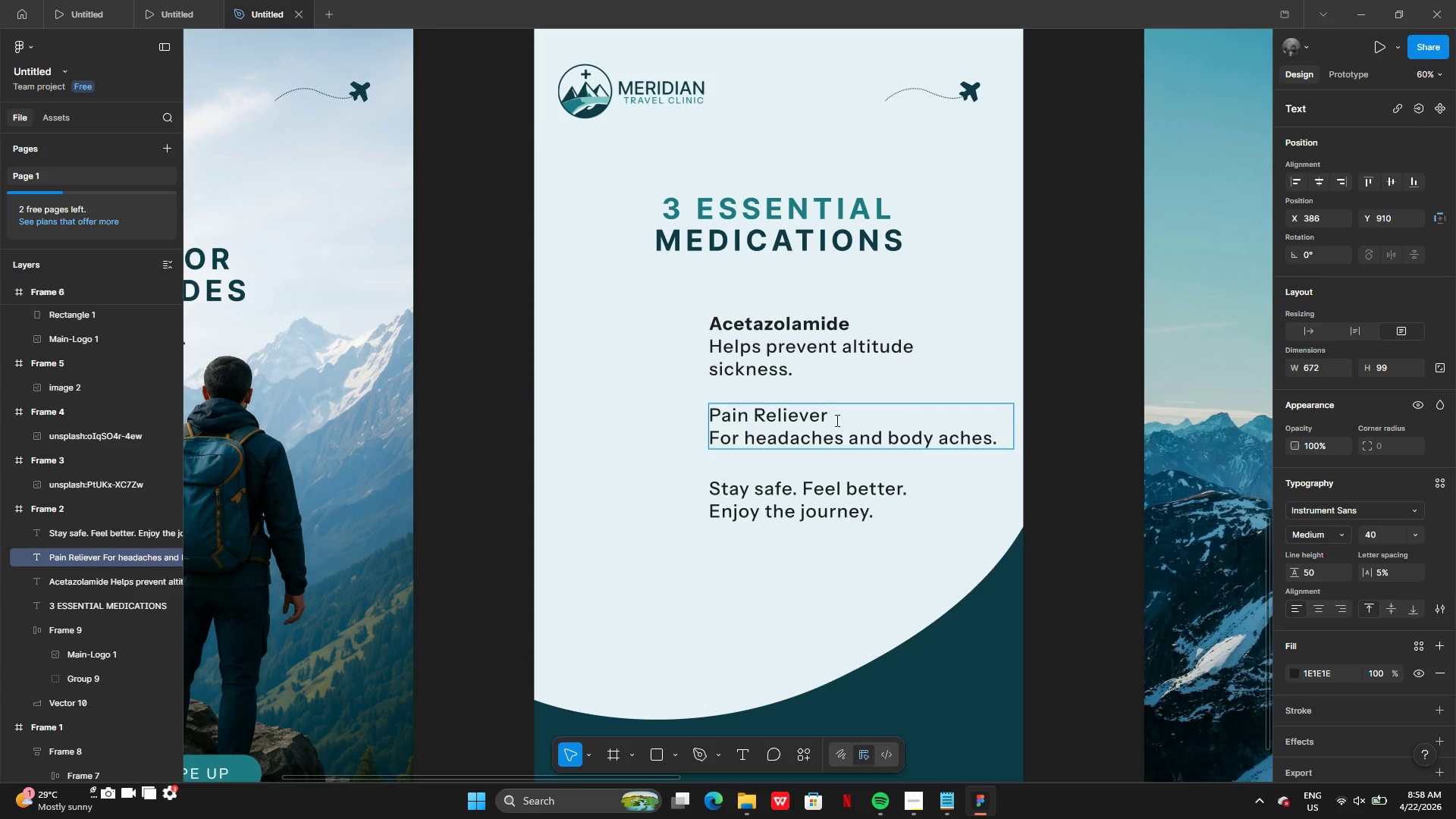 
left_click_drag(start_coordinate=[830, 416], to_coordinate=[704, 410])
 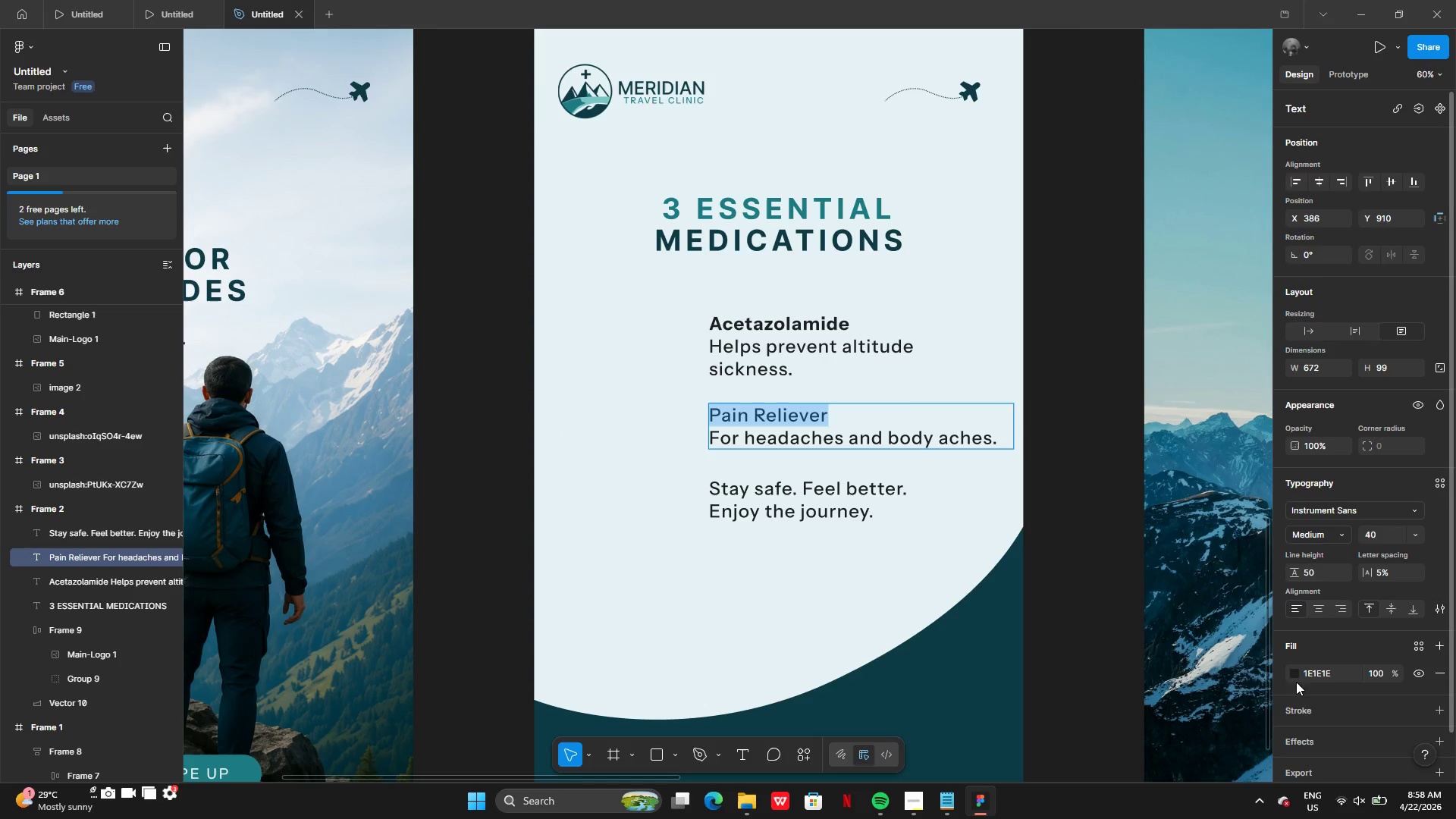 
left_click([1294, 672])
 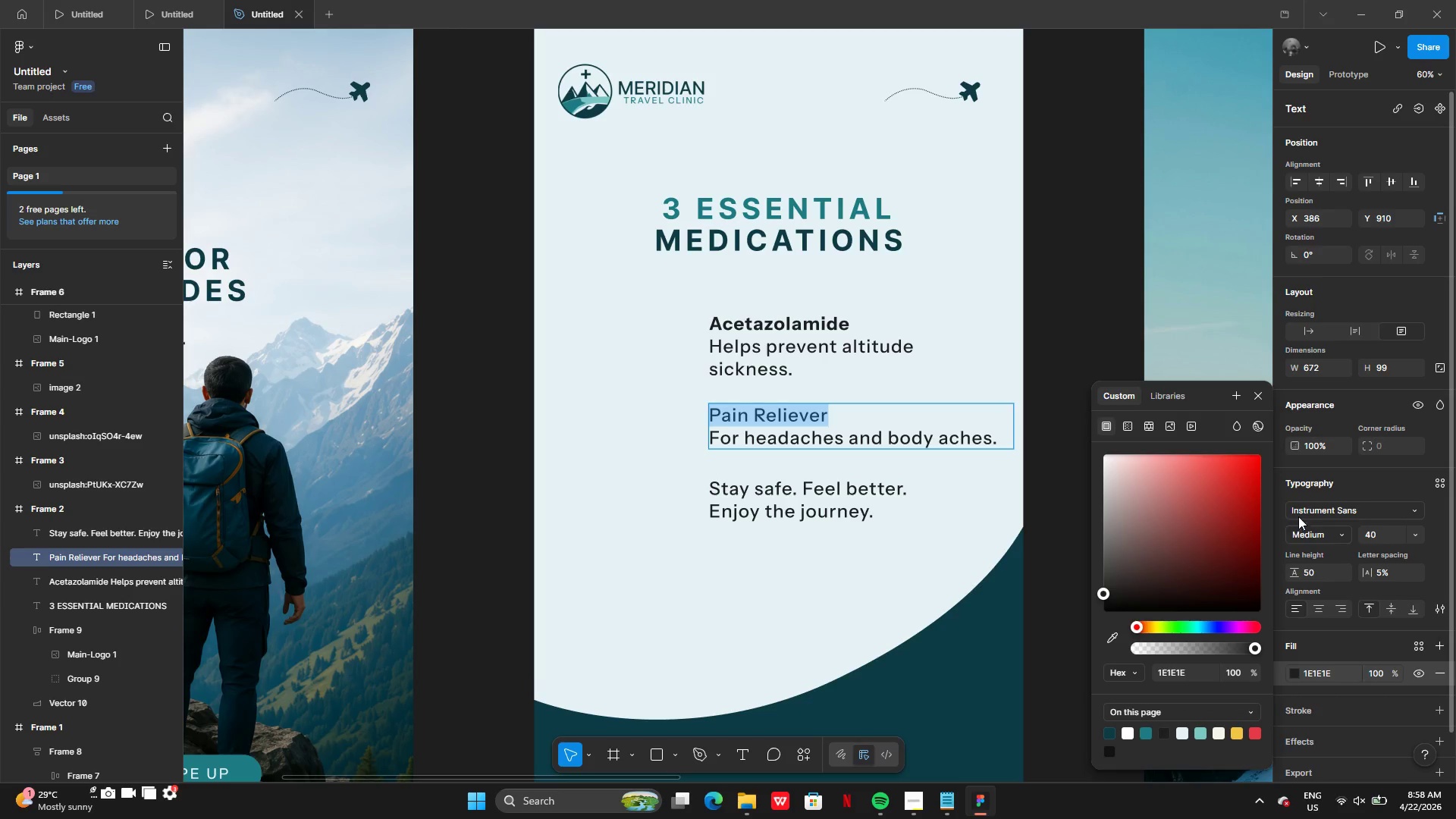 
left_click([1316, 529])
 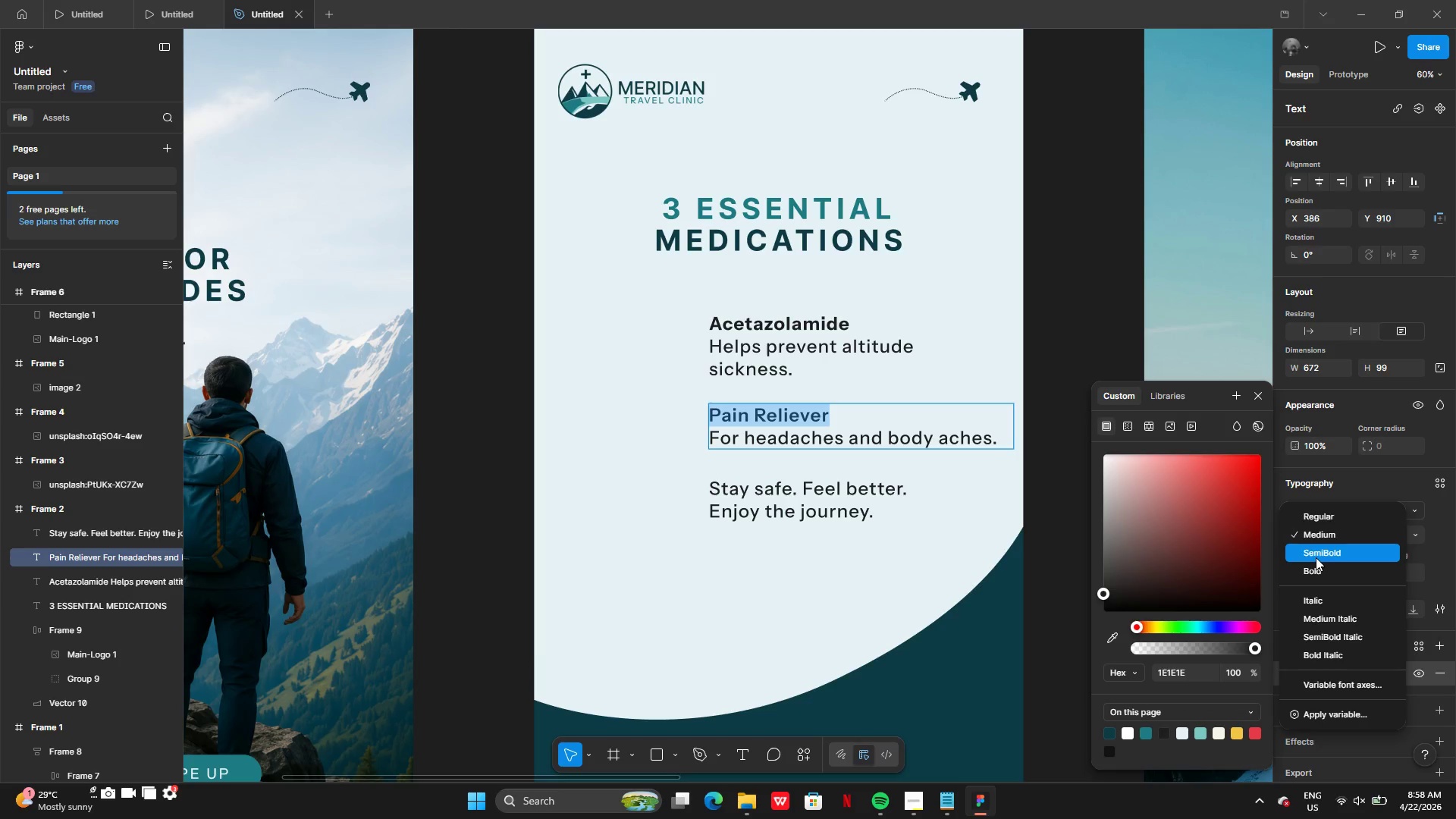 
left_click([1313, 570])
 